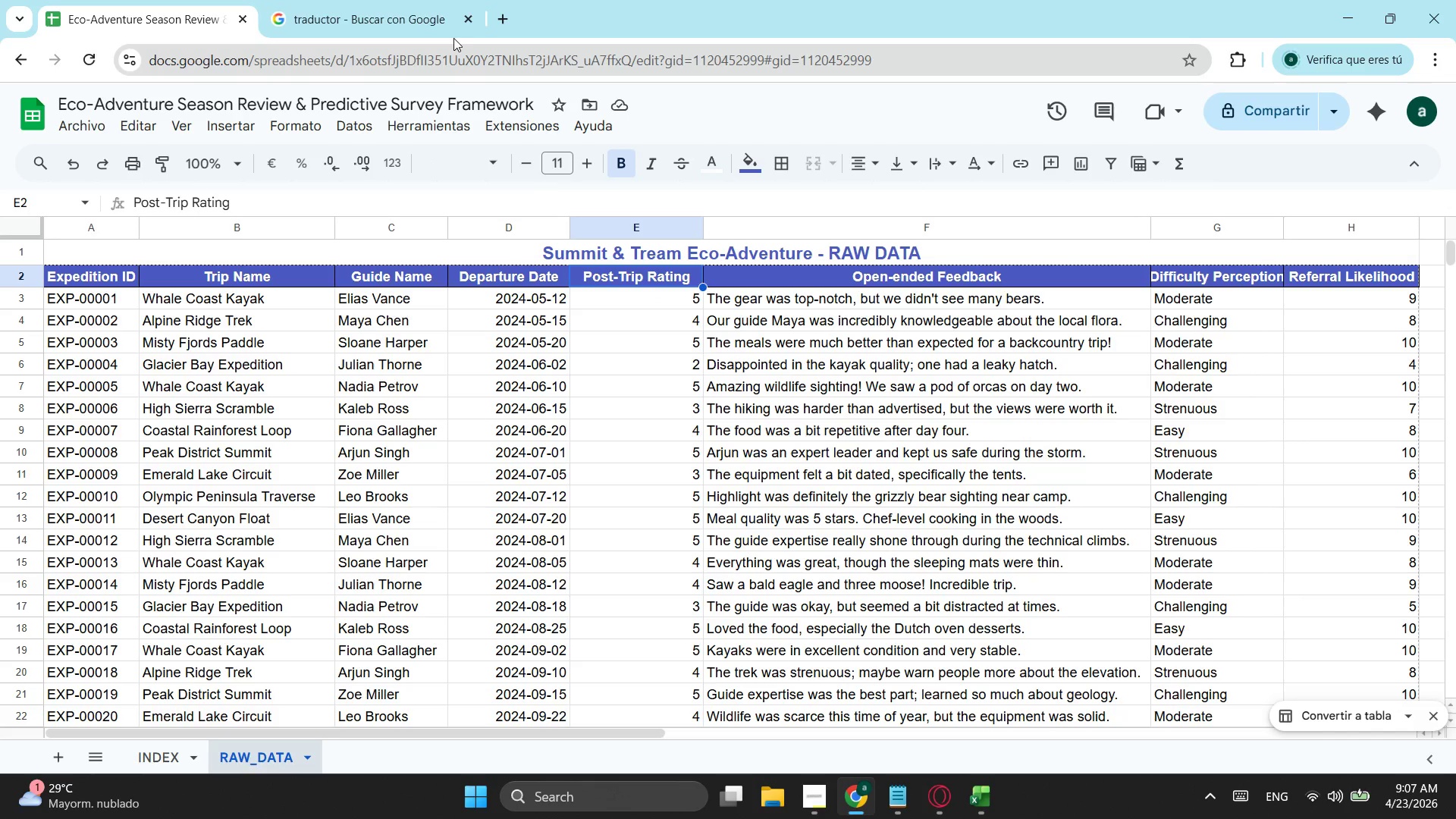 
key(Control+ControlLeft)
 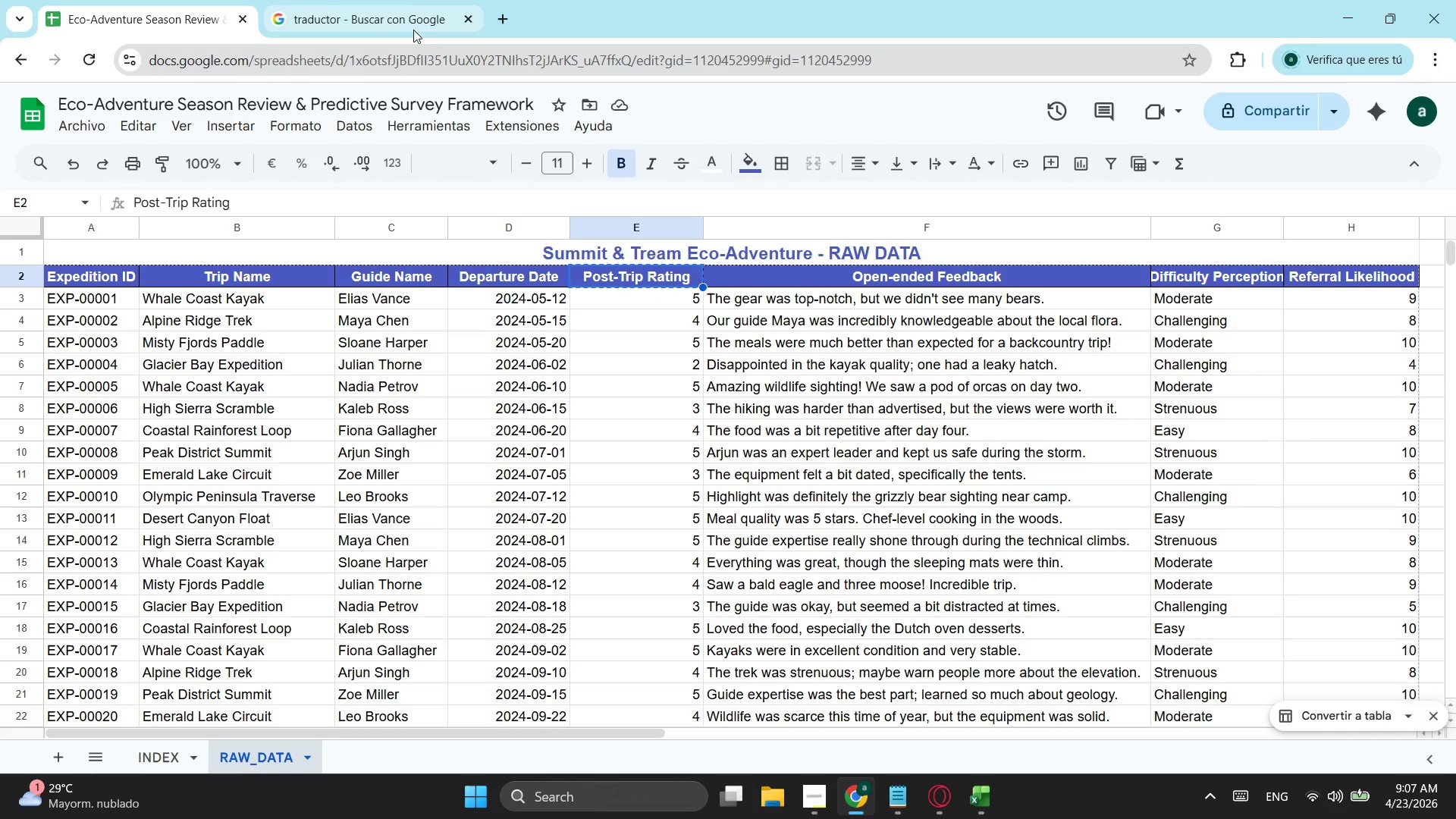 
key(Control+C)
 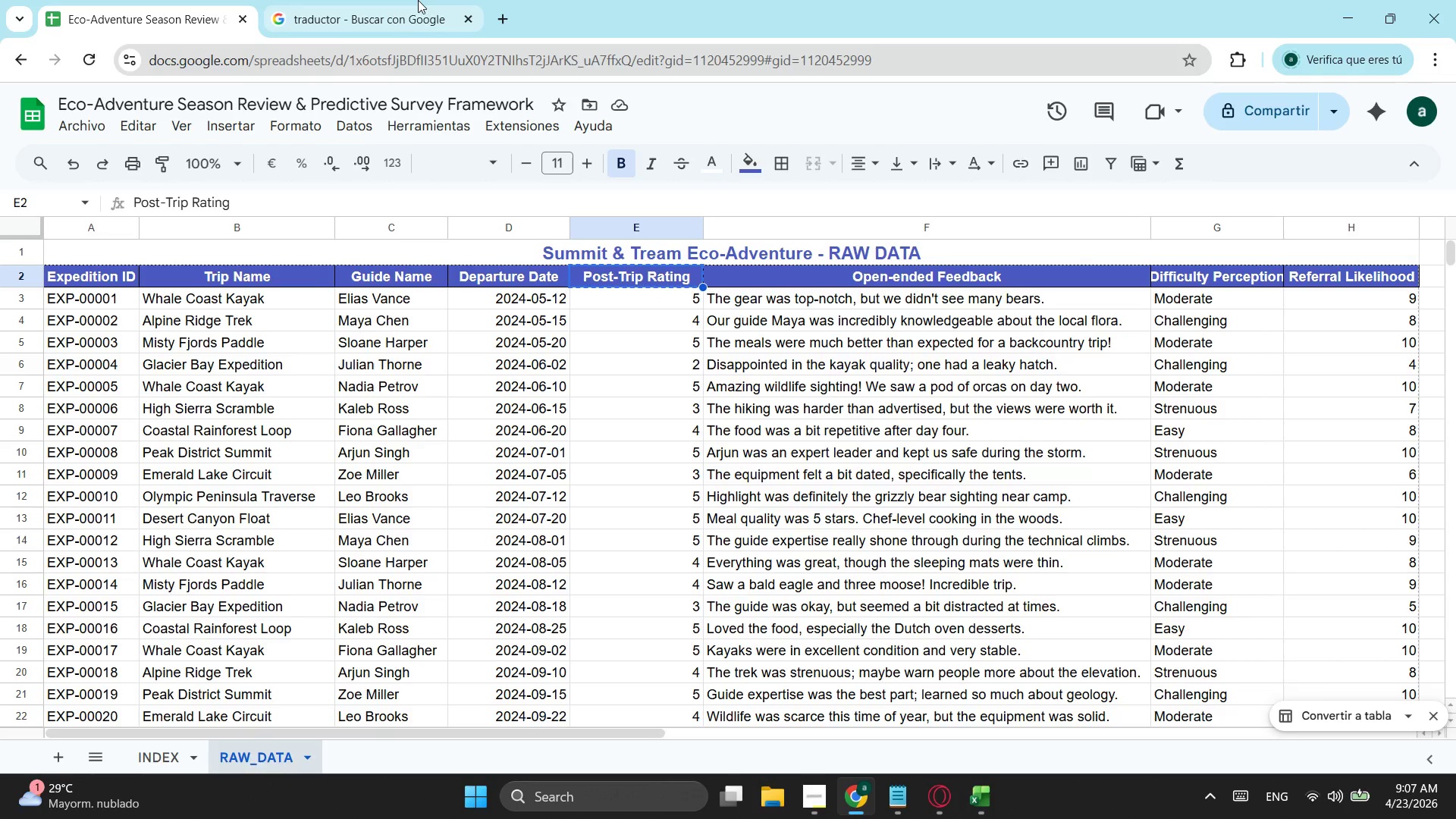 
left_click([418, 0])
 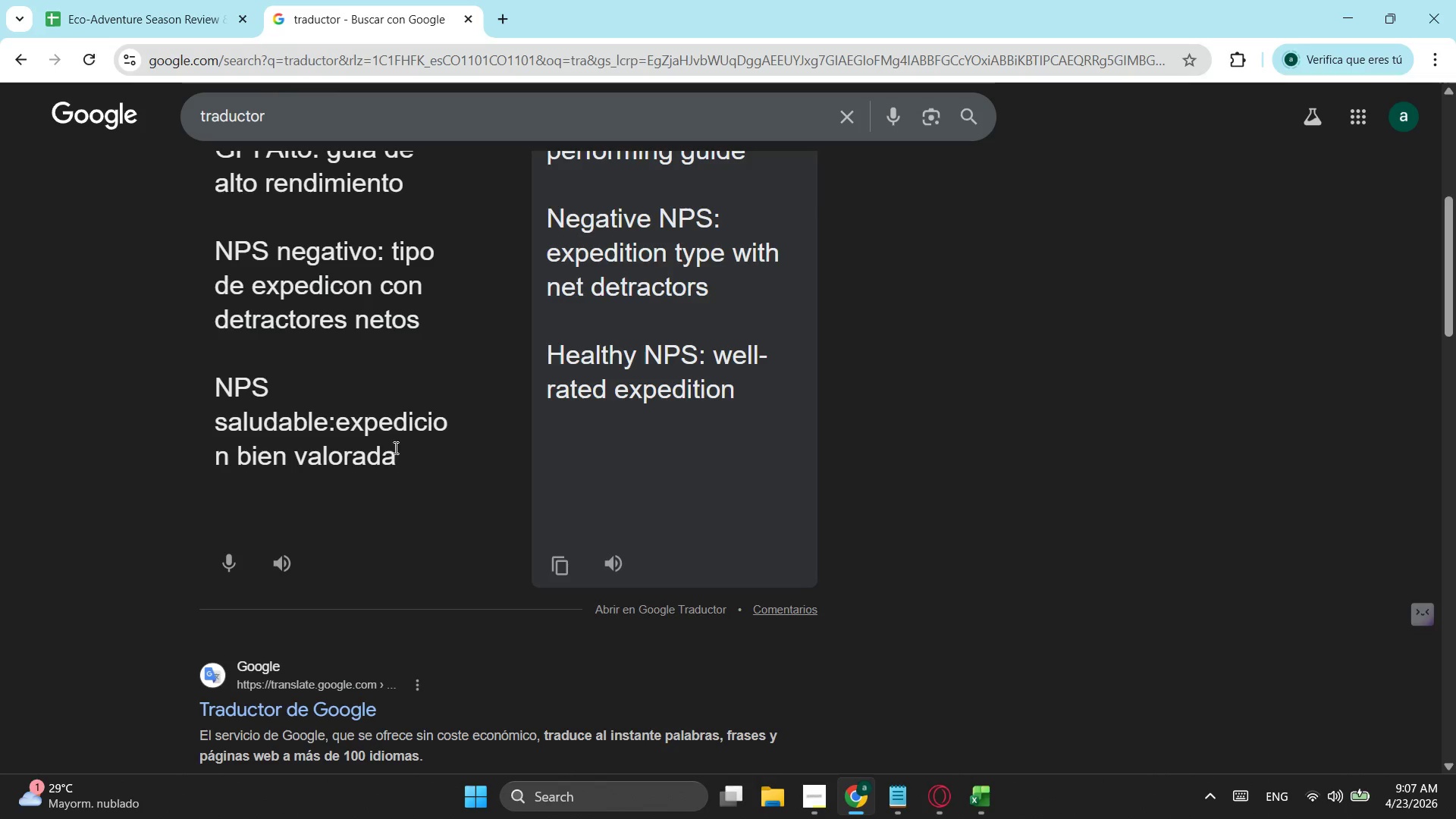 
left_click([479, 489])
 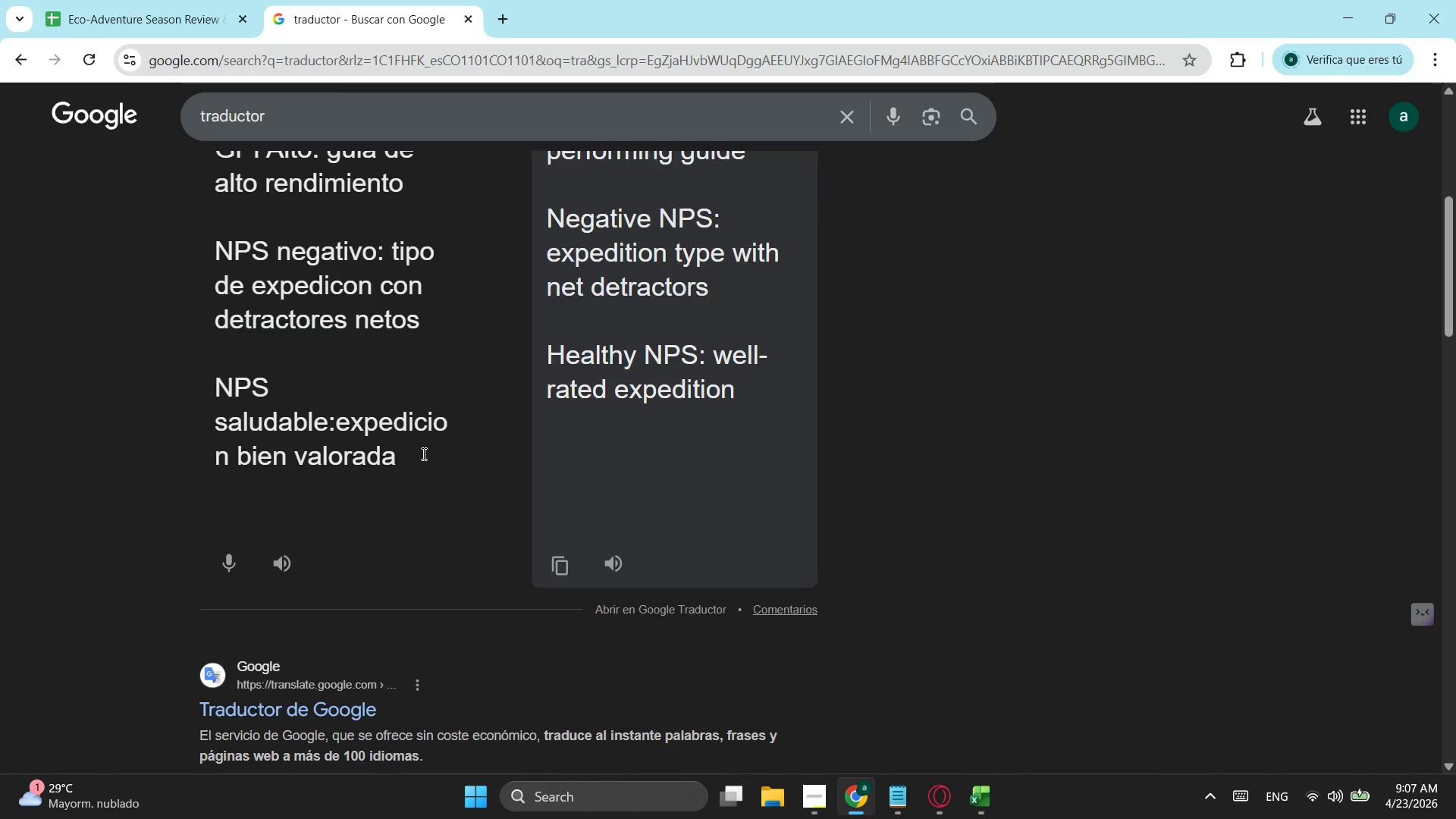 
left_click([424, 453])
 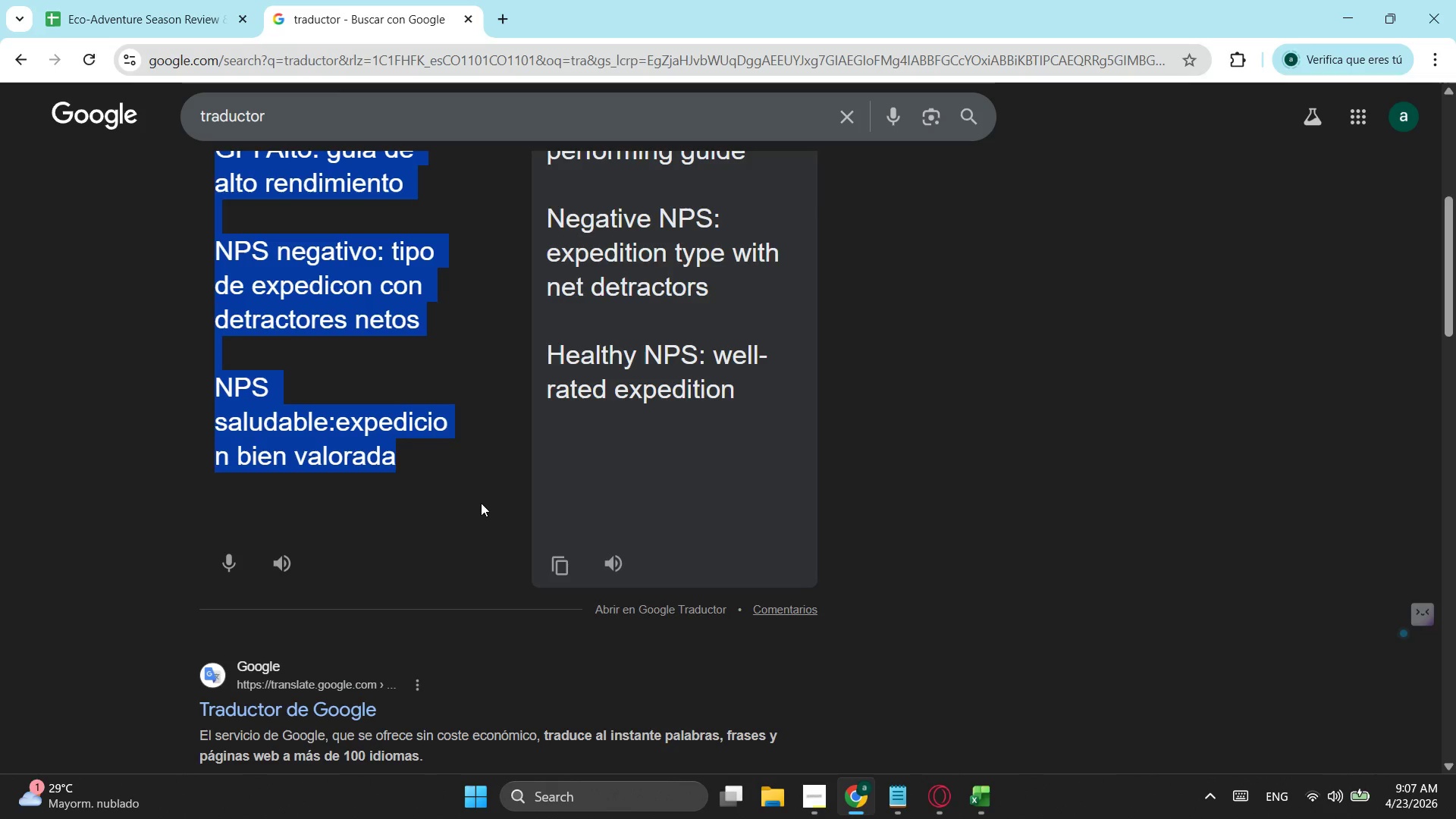 
key(Control+ControlLeft)
 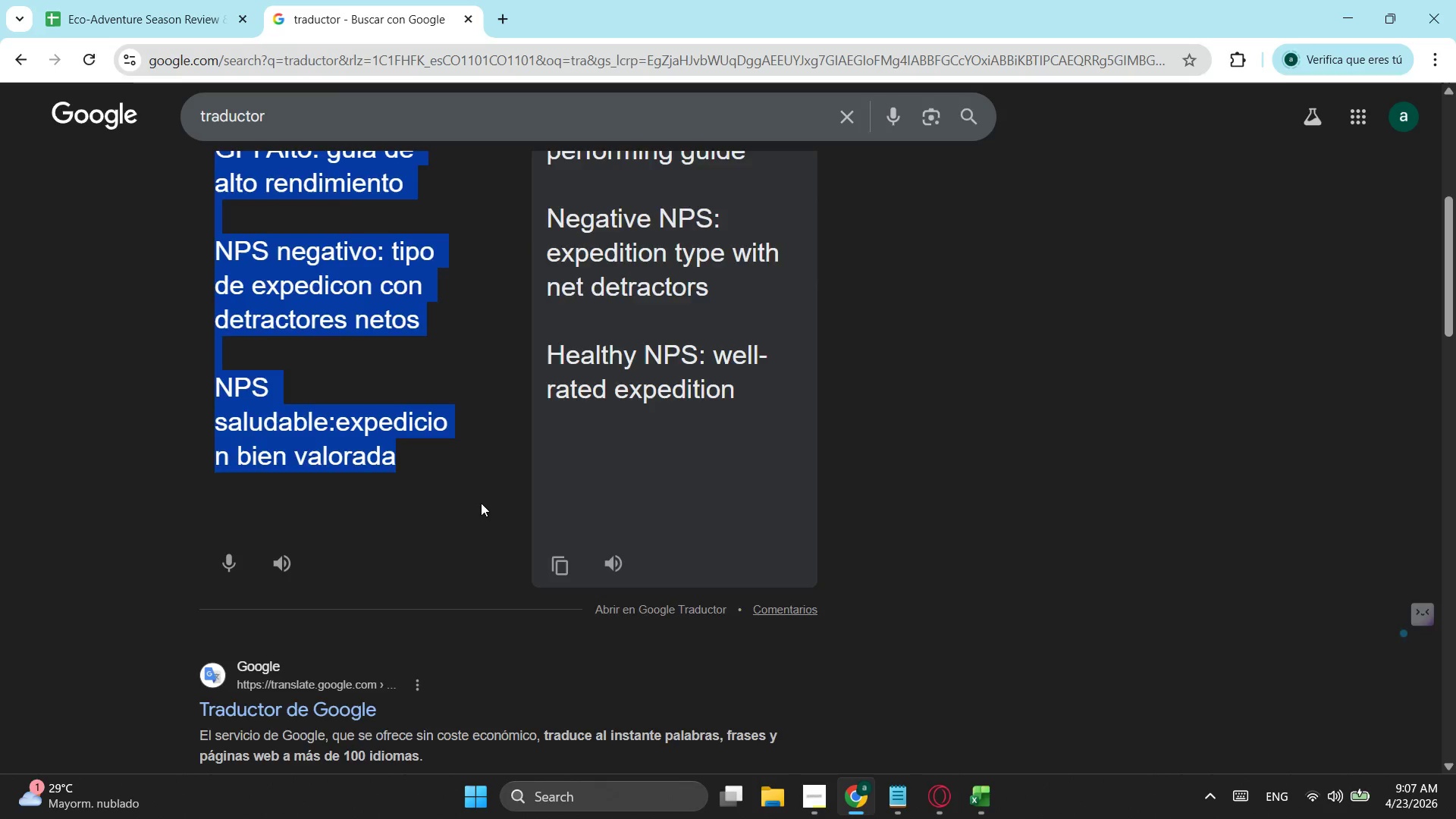 
key(Control+V)
 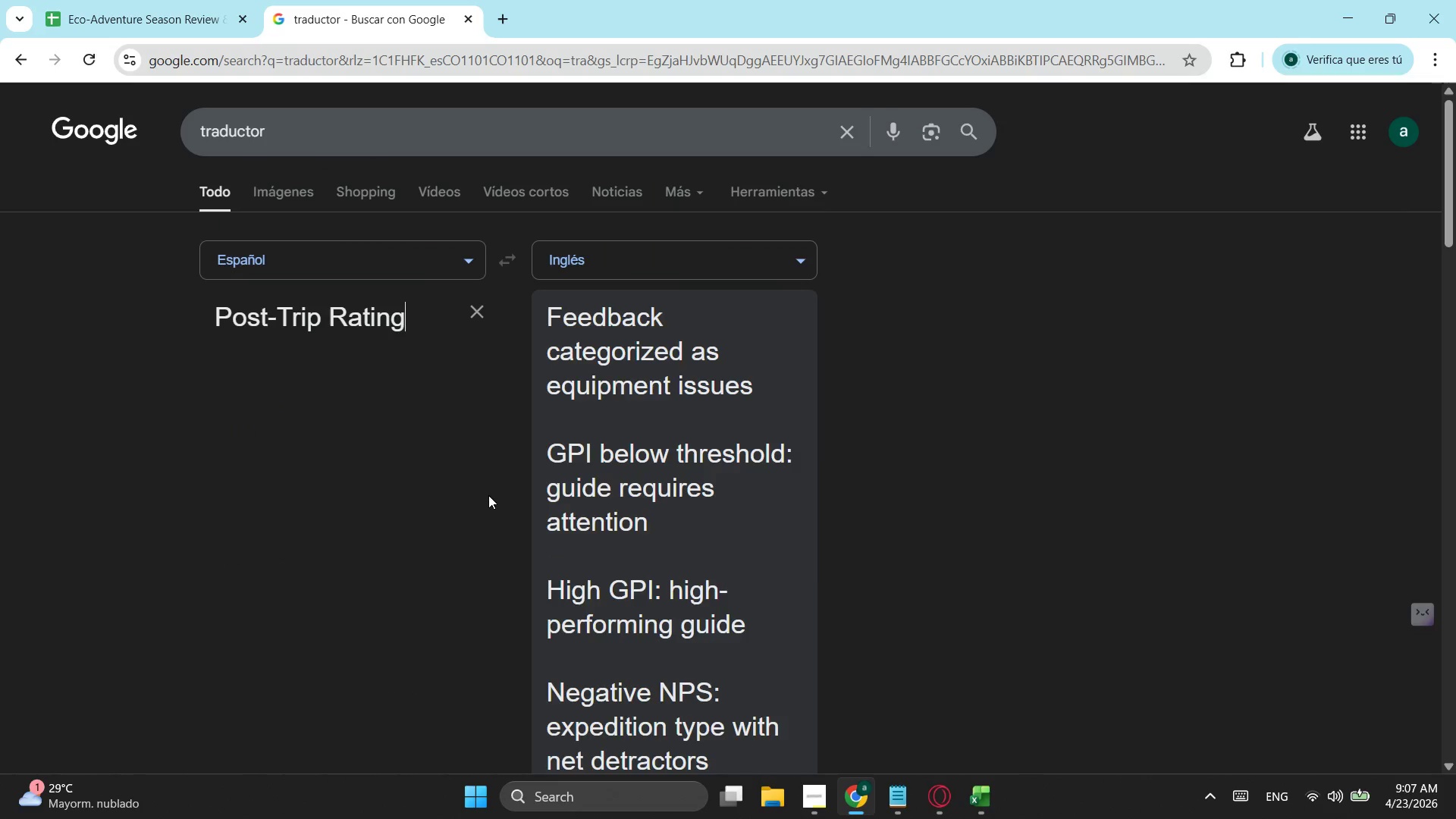 
scroll: coordinate [522, 477], scroll_direction: up, amount: 1.0
 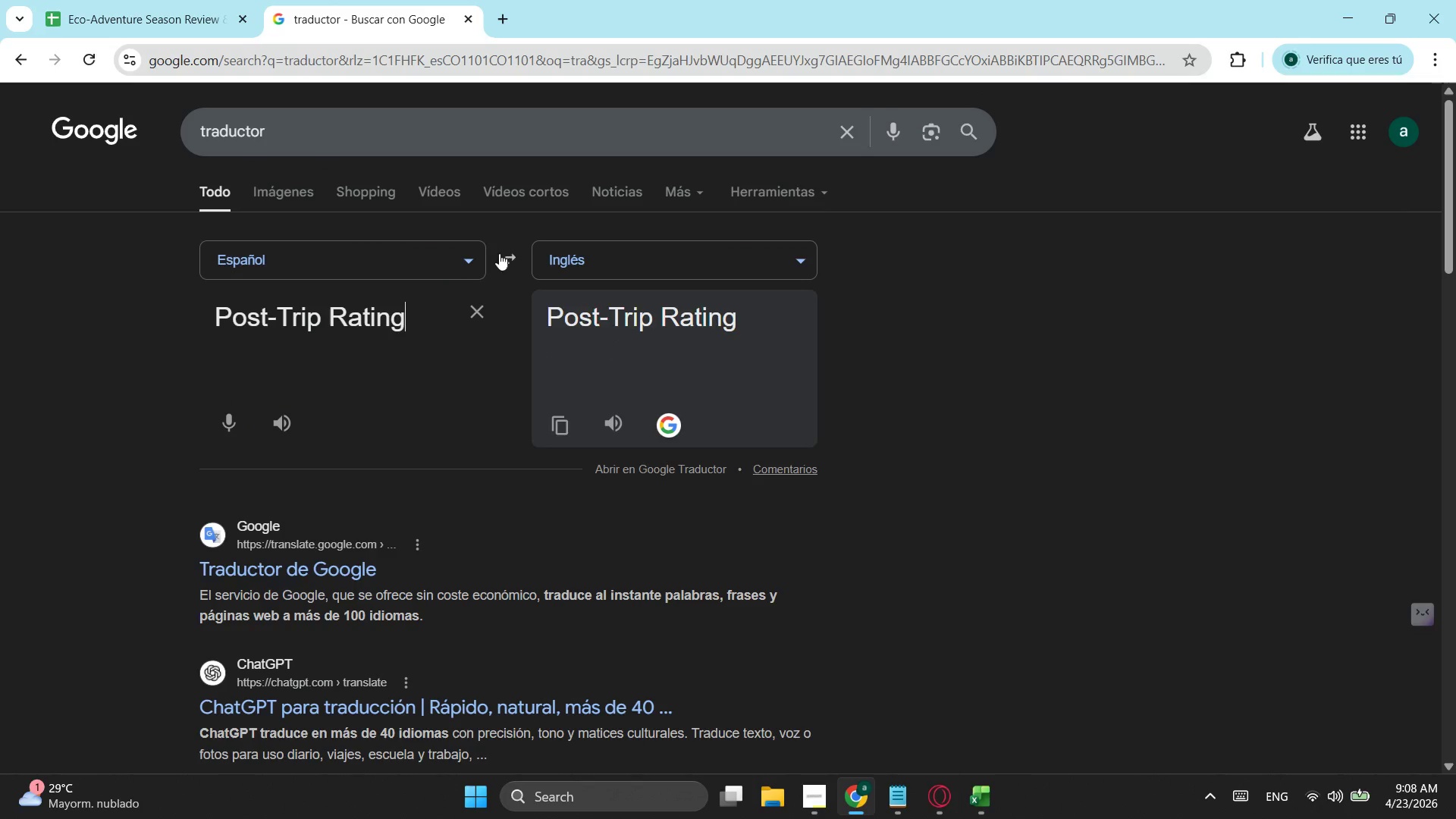 
left_click([513, 254])
 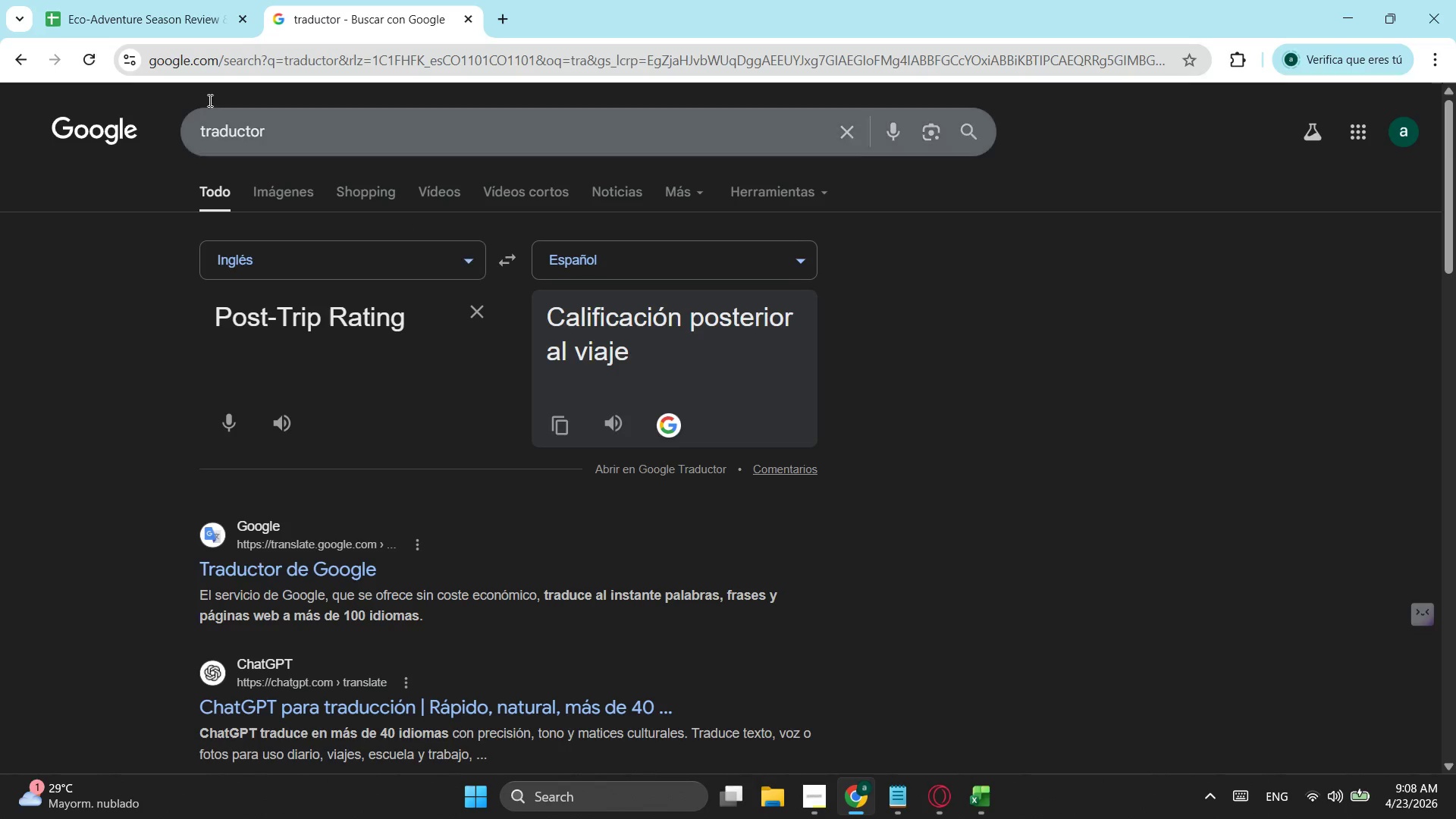 
left_click([140, 0])
 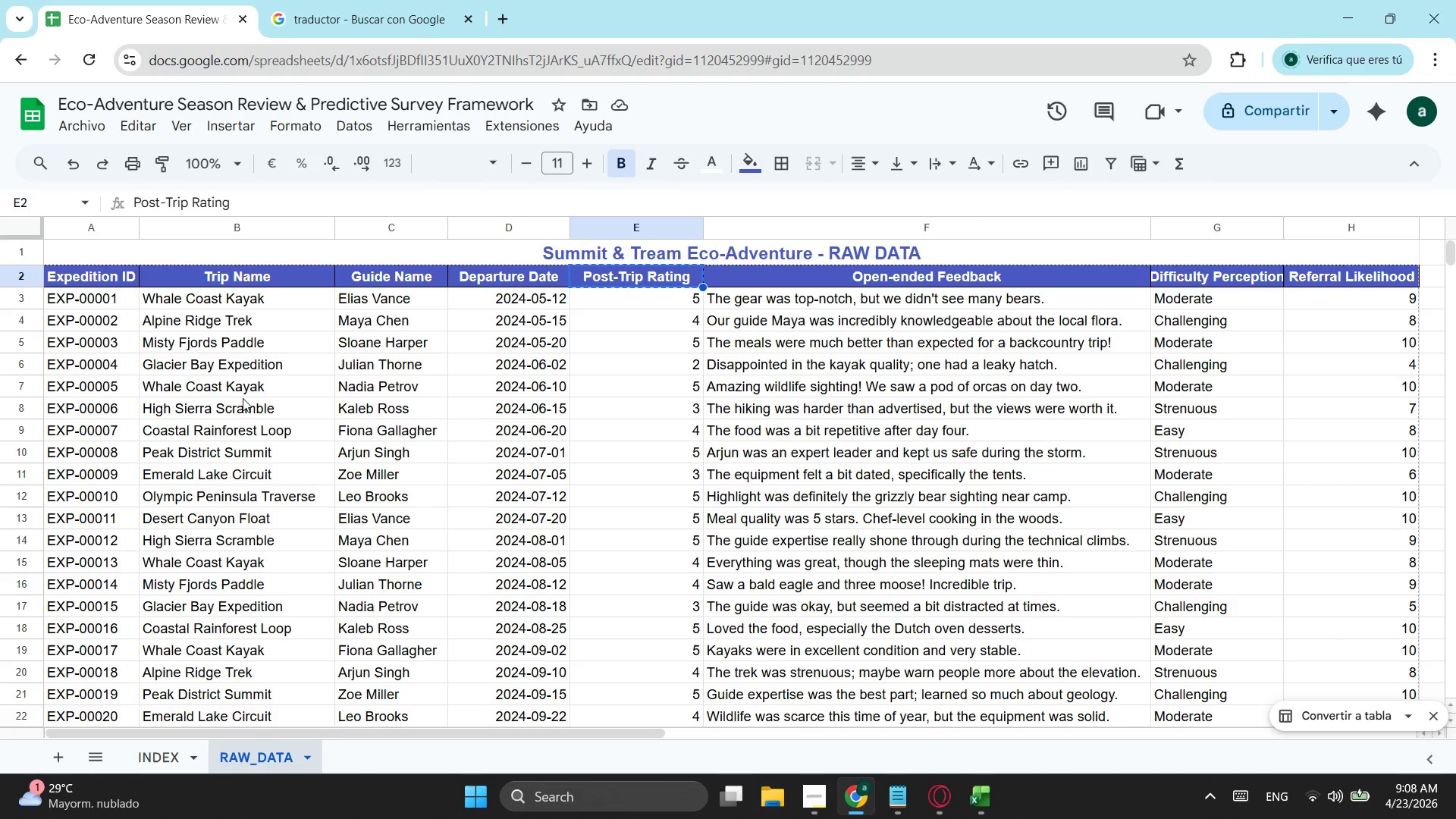 
wait(13.16)
 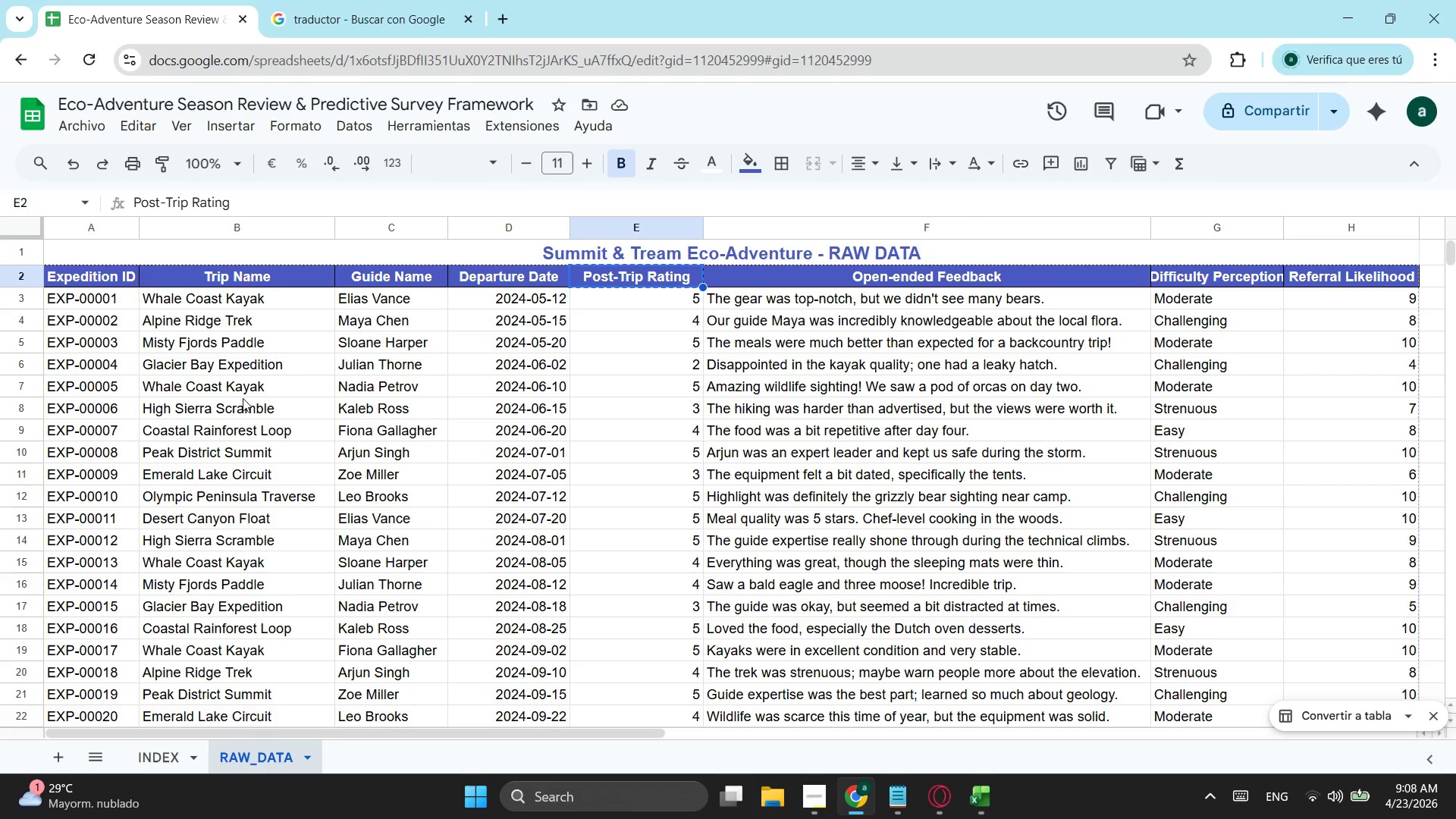 
left_click_drag(start_coordinate=[112, 303], to_coordinate=[1405, 416])
 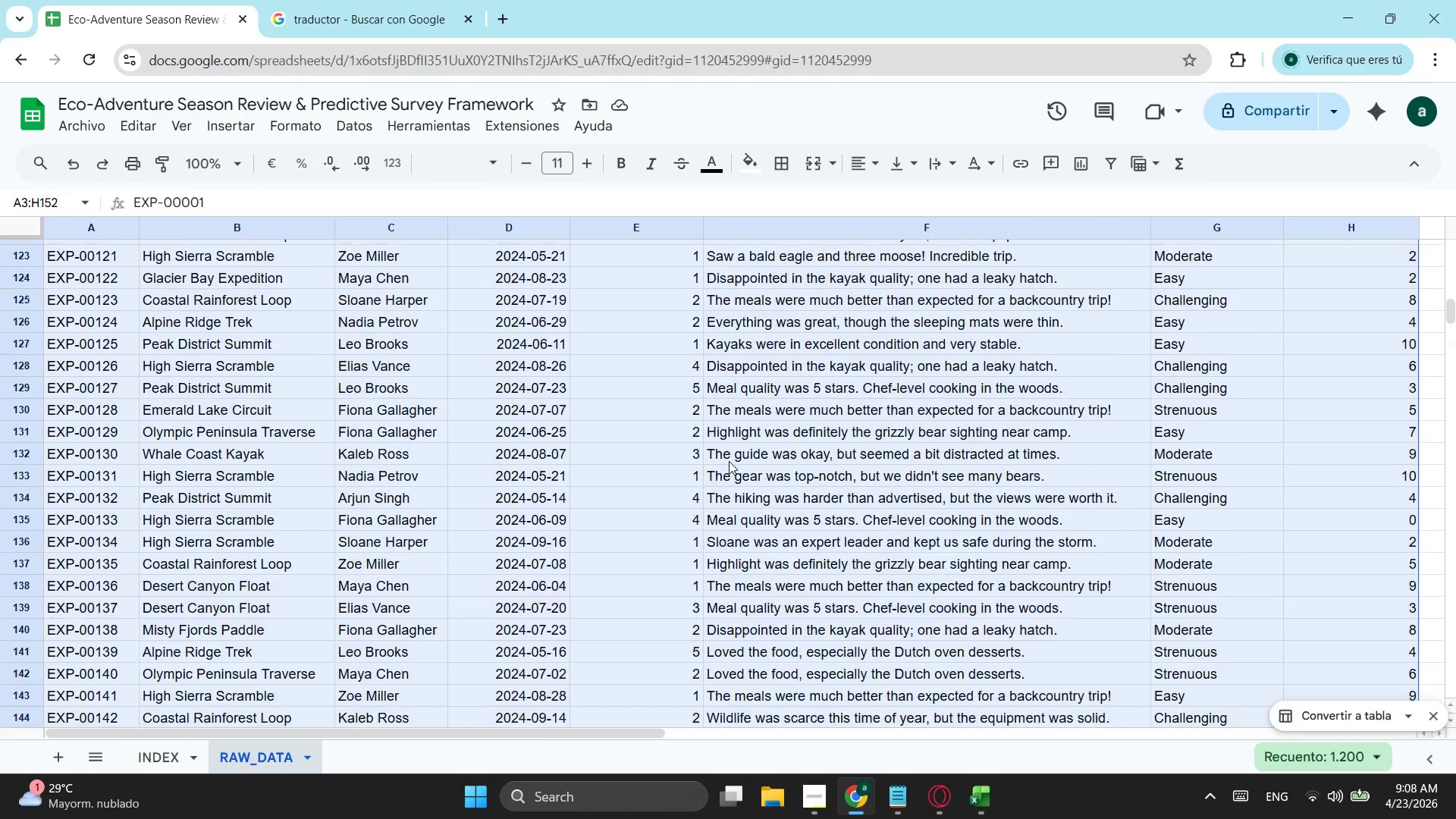 
scroll: coordinate [1360, 635], scroll_direction: down, amount: 20.0
 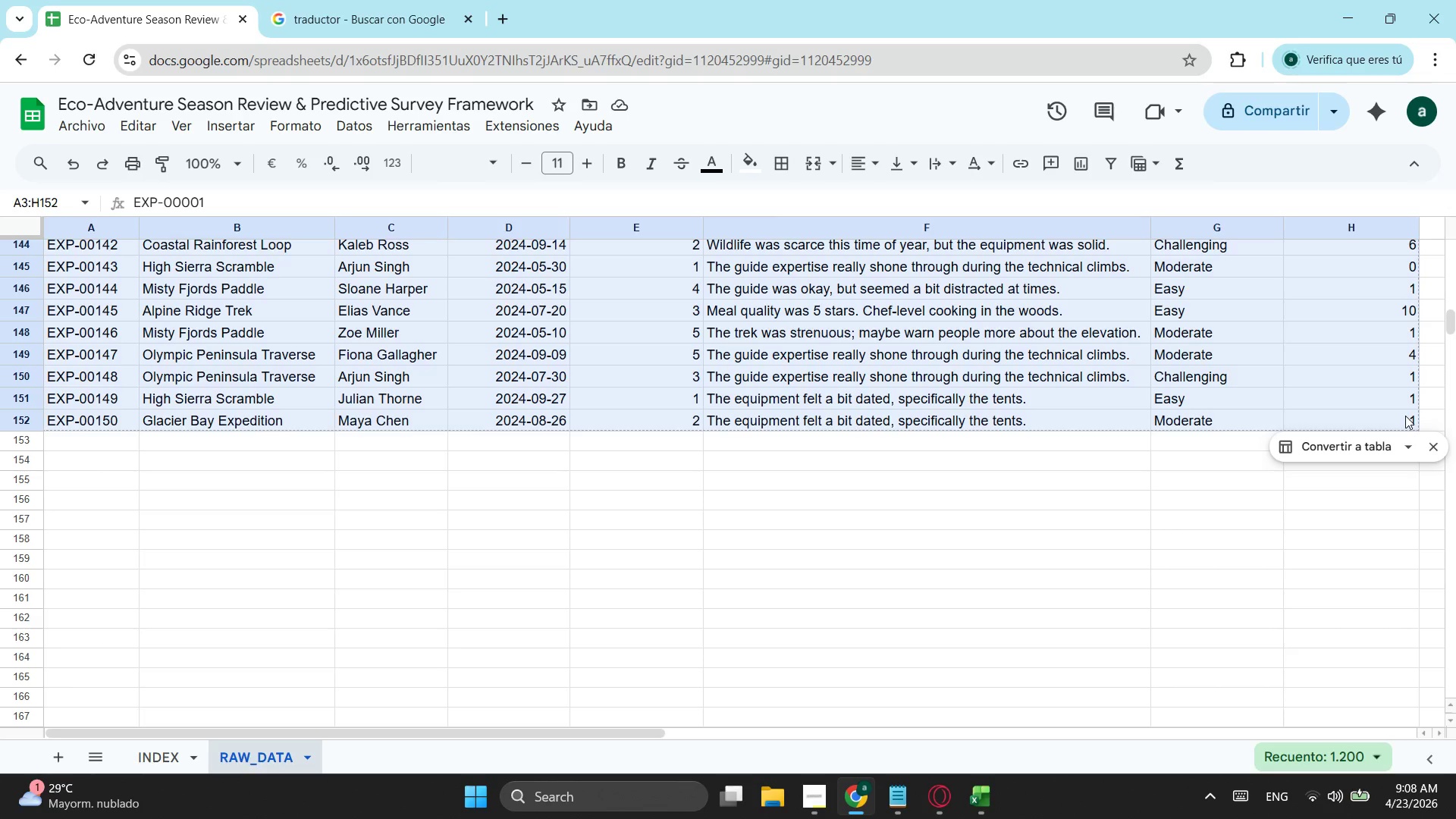 
scroll: coordinate [1000, 477], scroll_direction: up, amount: 22.0
 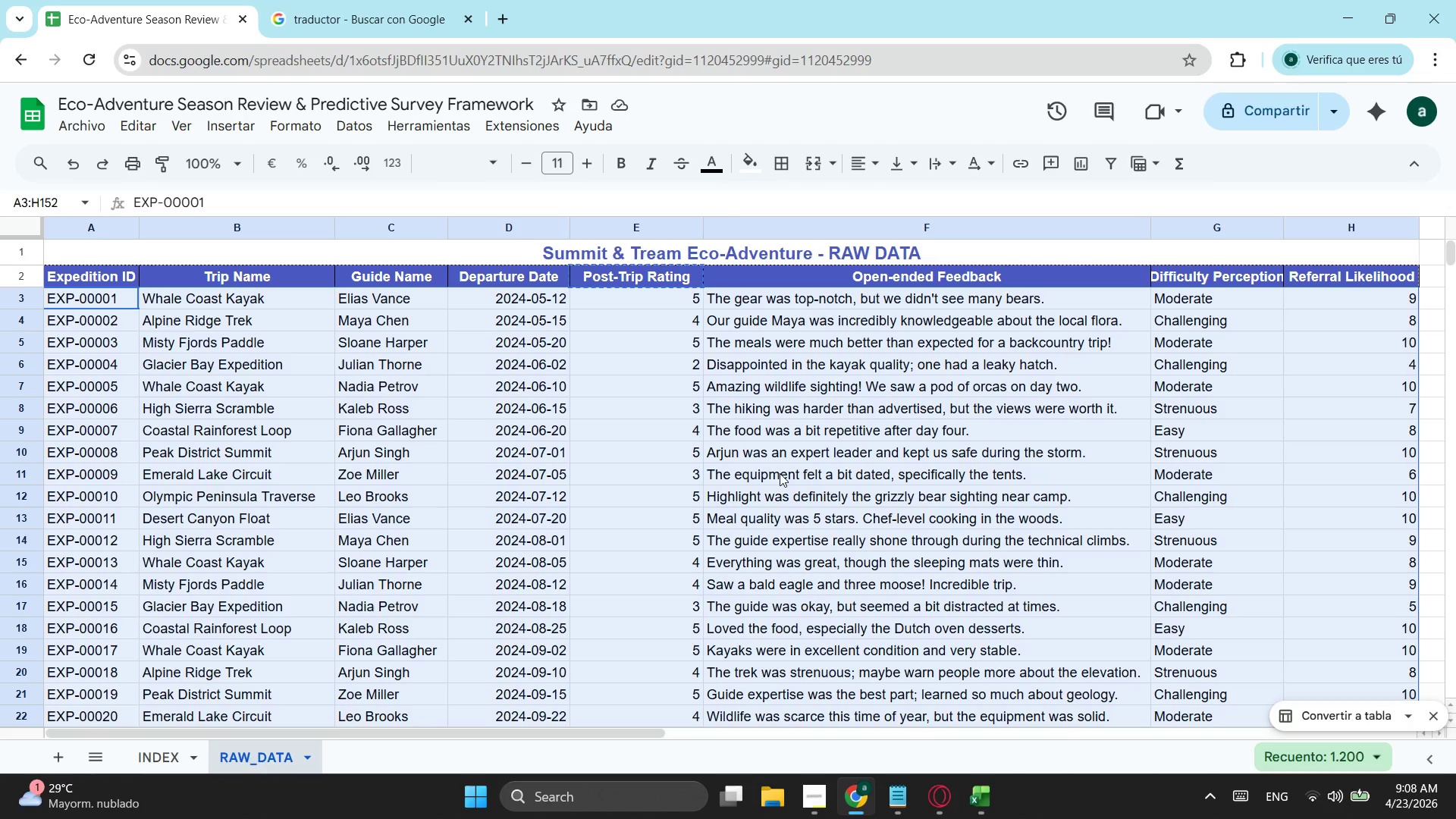 
scroll: coordinate [780, 473], scroll_direction: down, amount: 20.0
 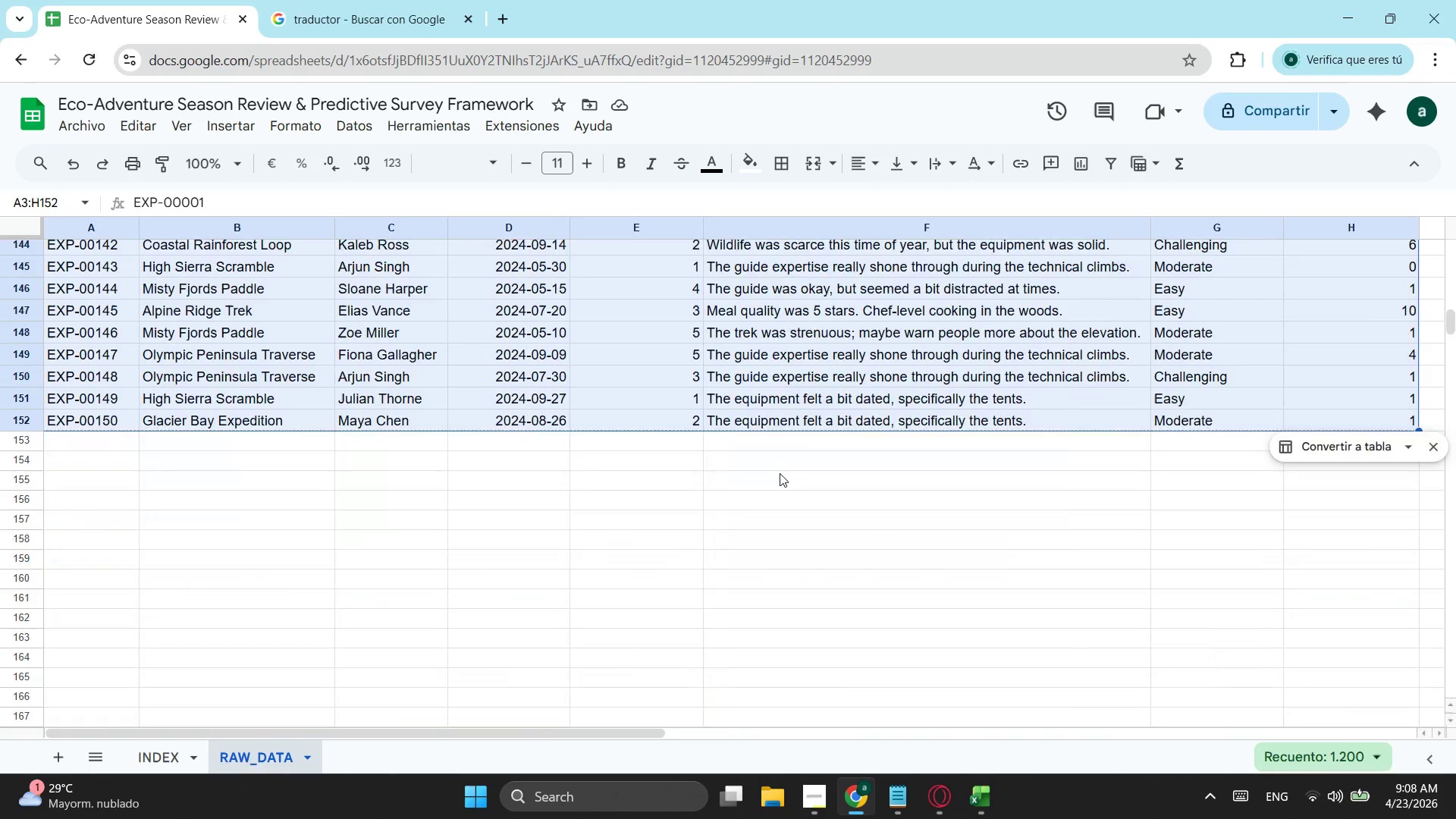 
scroll: coordinate [780, 473], scroll_direction: up, amount: 8.0
 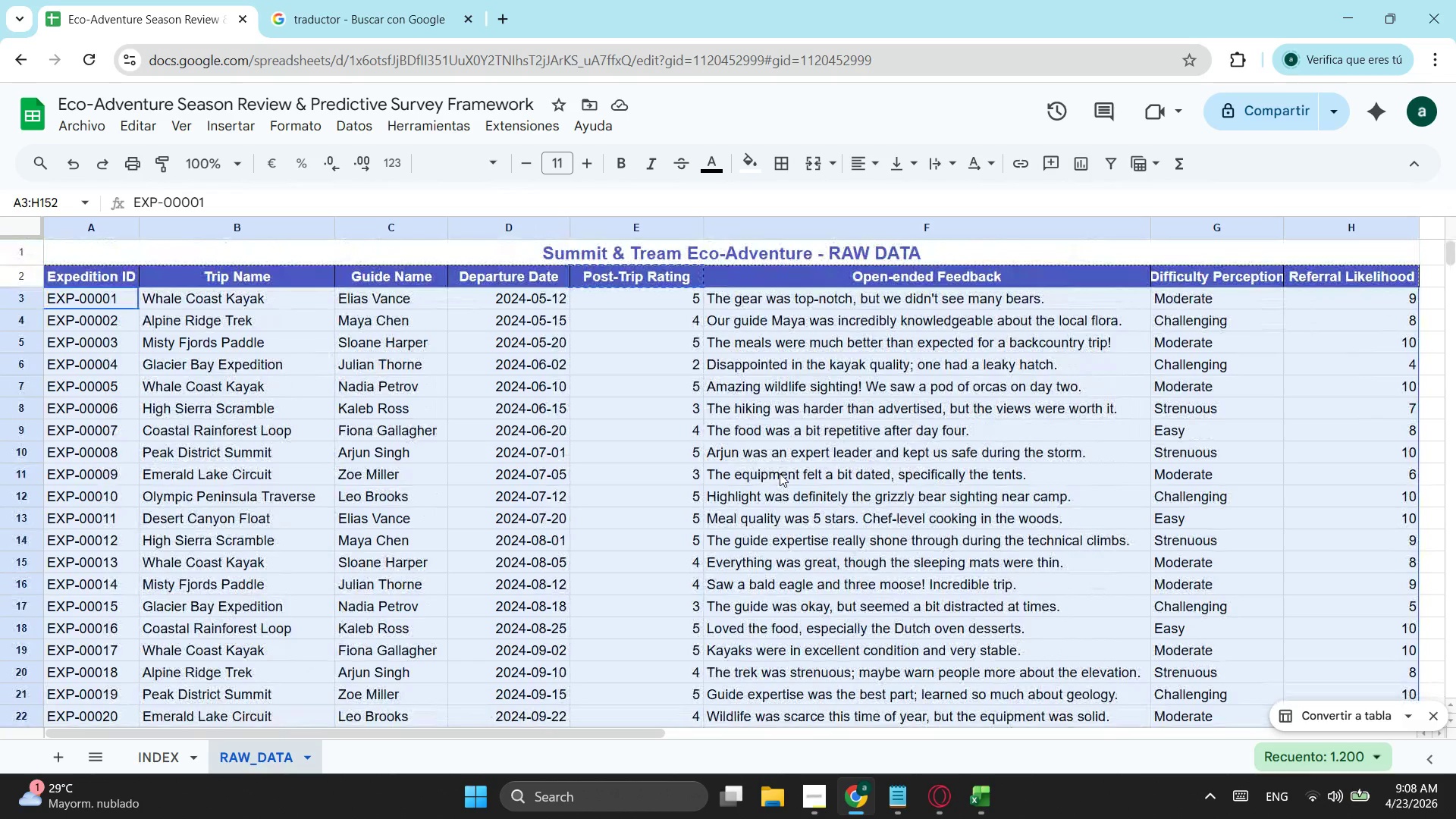 
wait(13.58)
 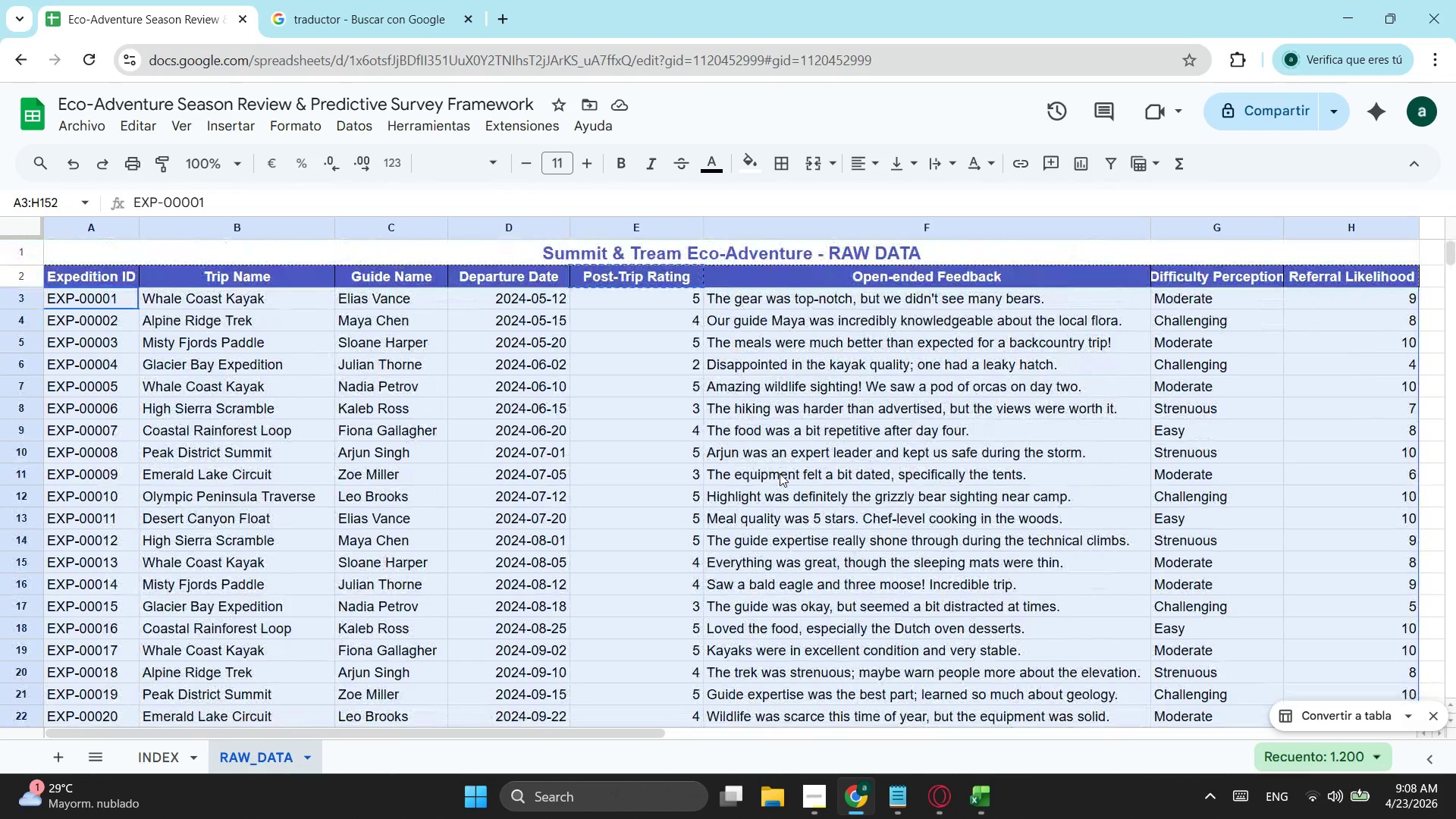 
left_click([808, 334])
 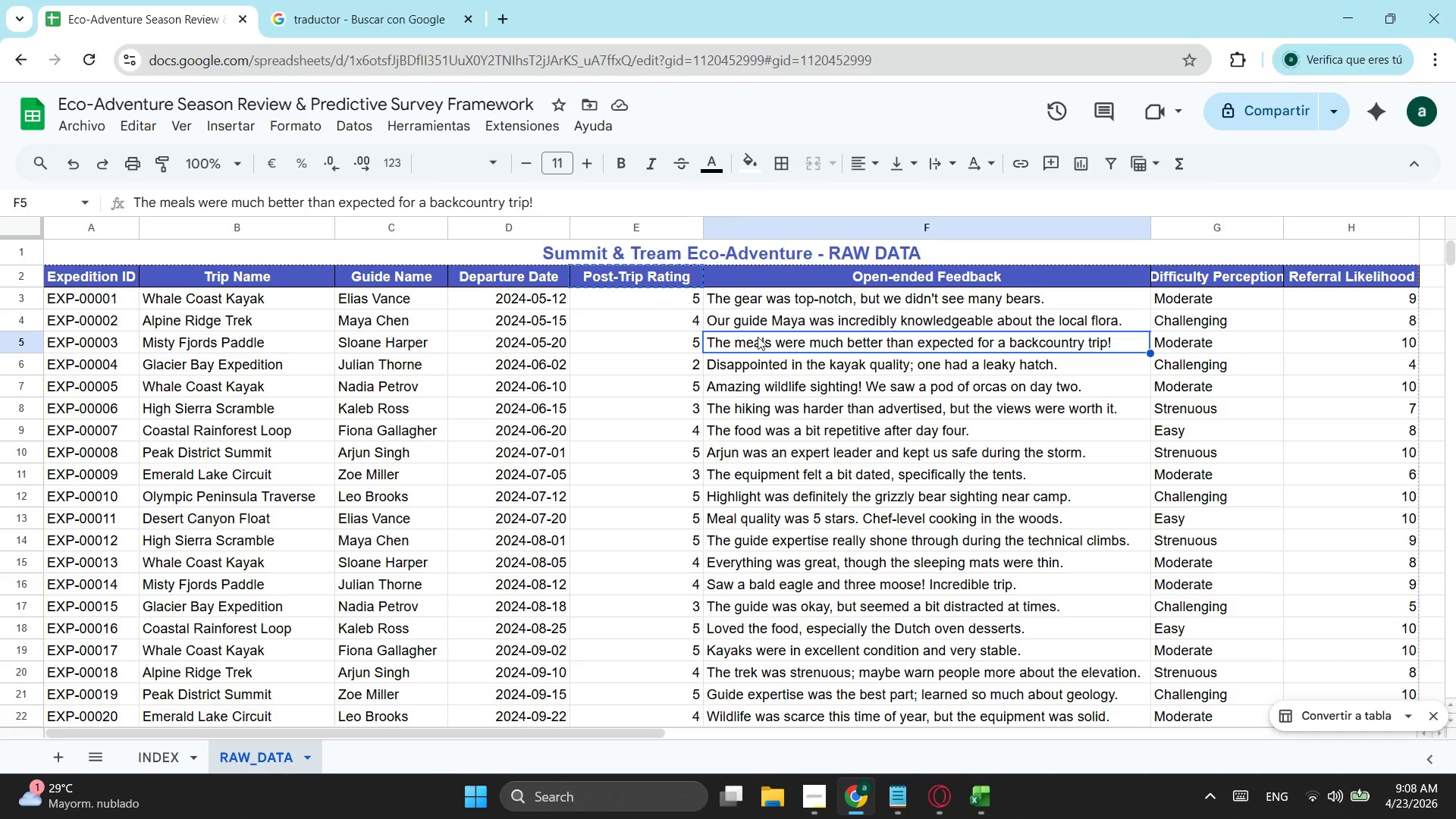 
left_click_drag(start_coordinate=[106, 301], to_coordinate=[1329, 425])
 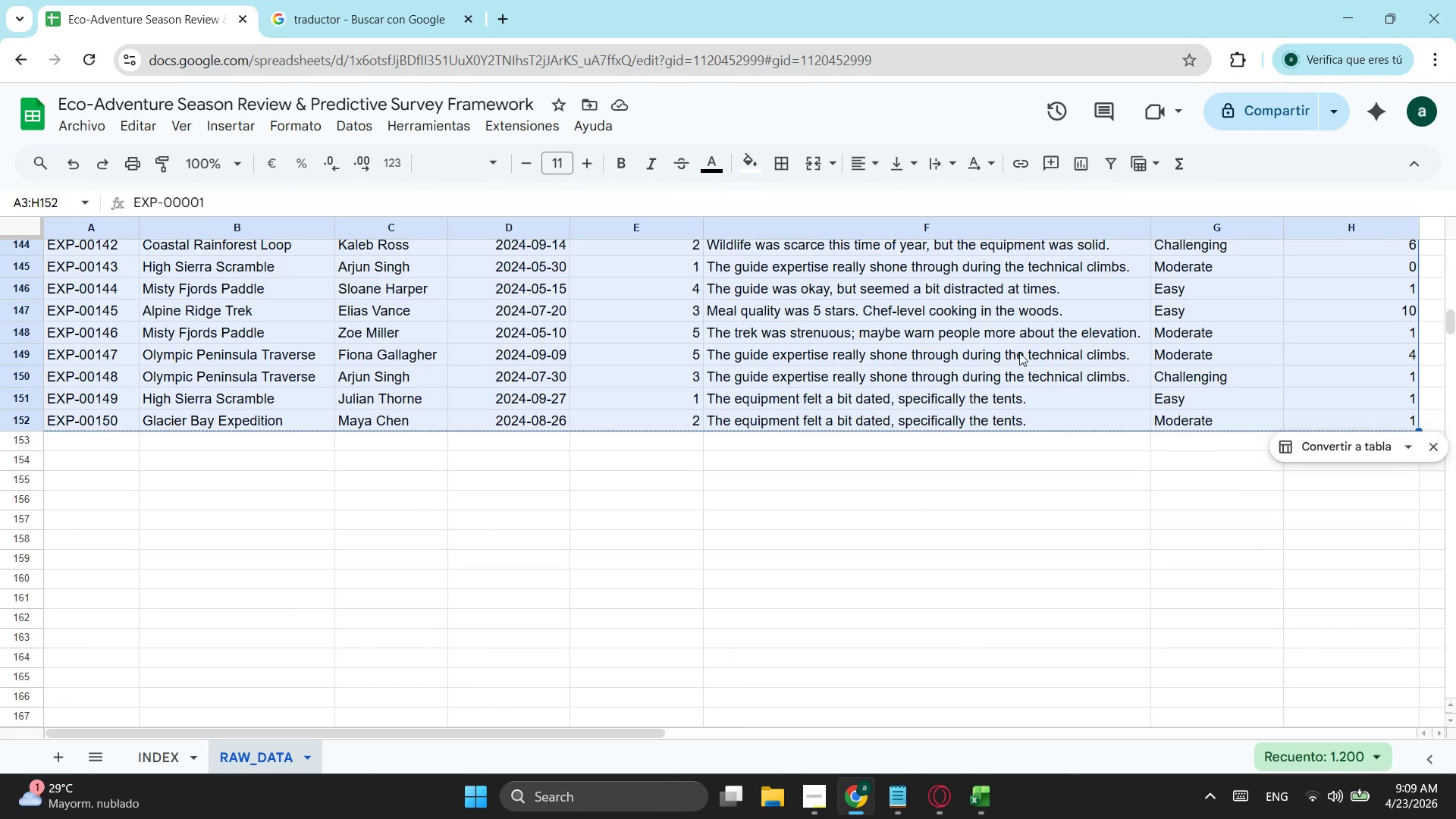 
scroll: coordinate [1310, 632], scroll_direction: down, amount: 20.0
 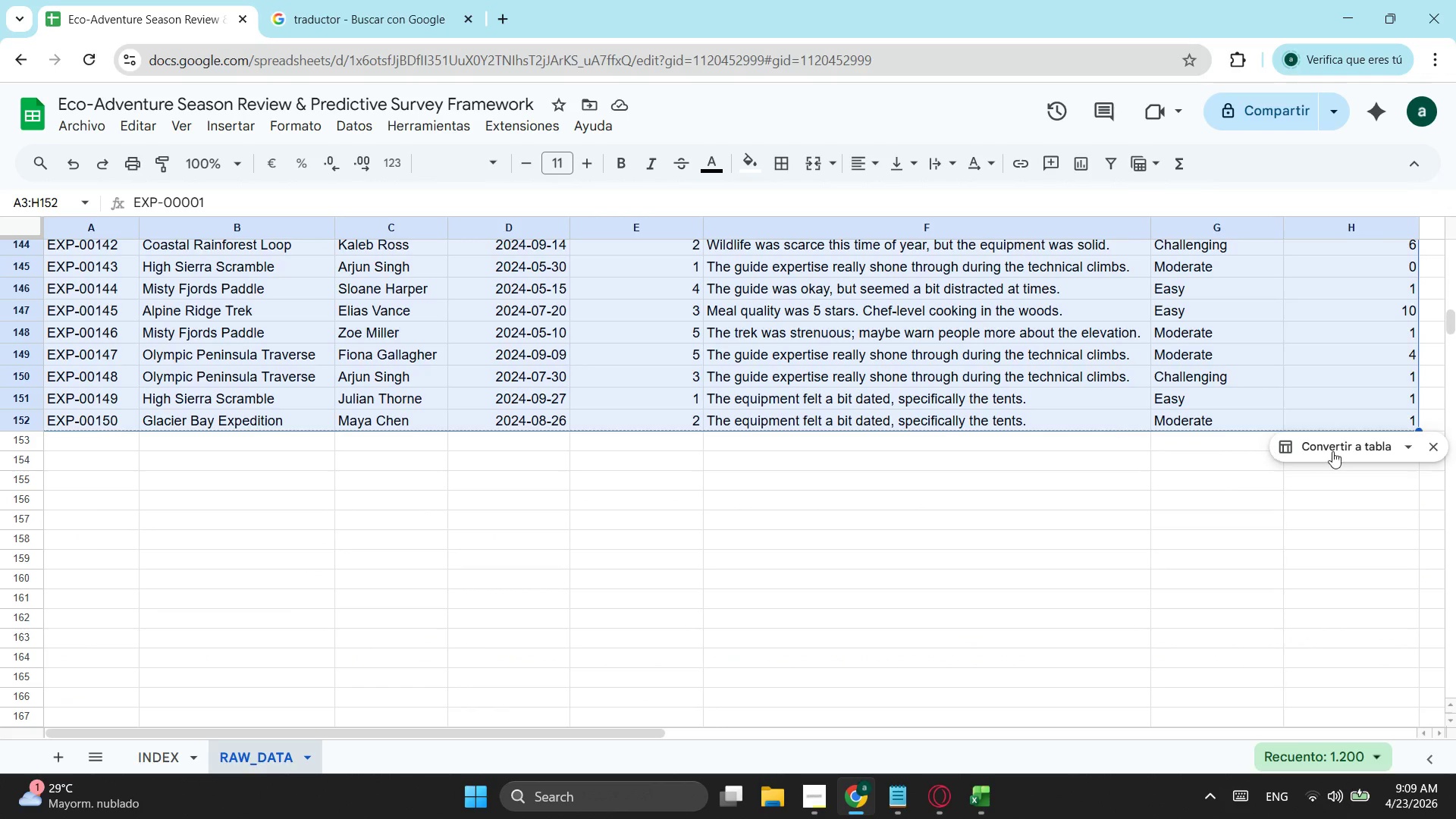 
wait(5.69)
 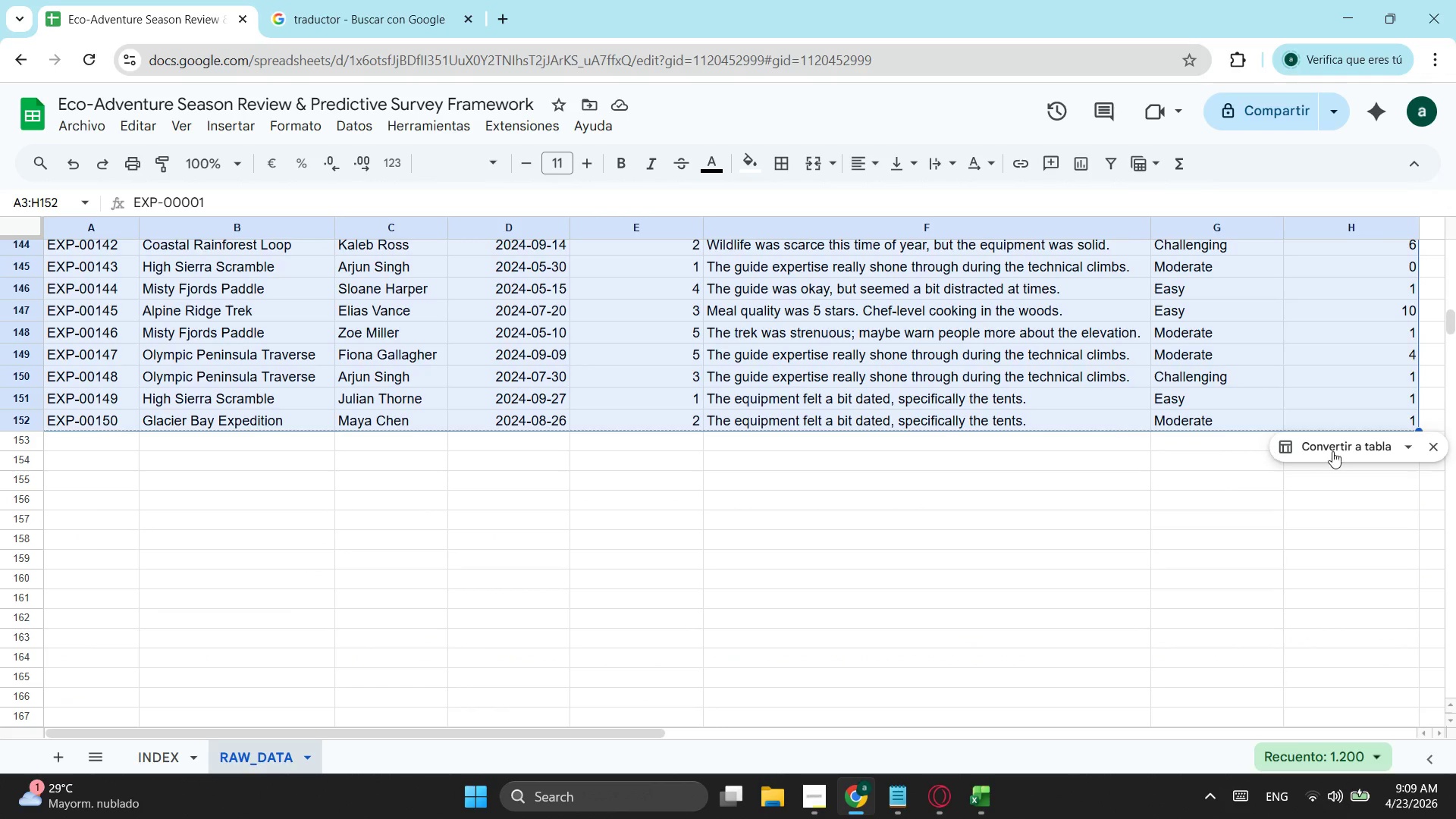 
left_click([293, 121])
 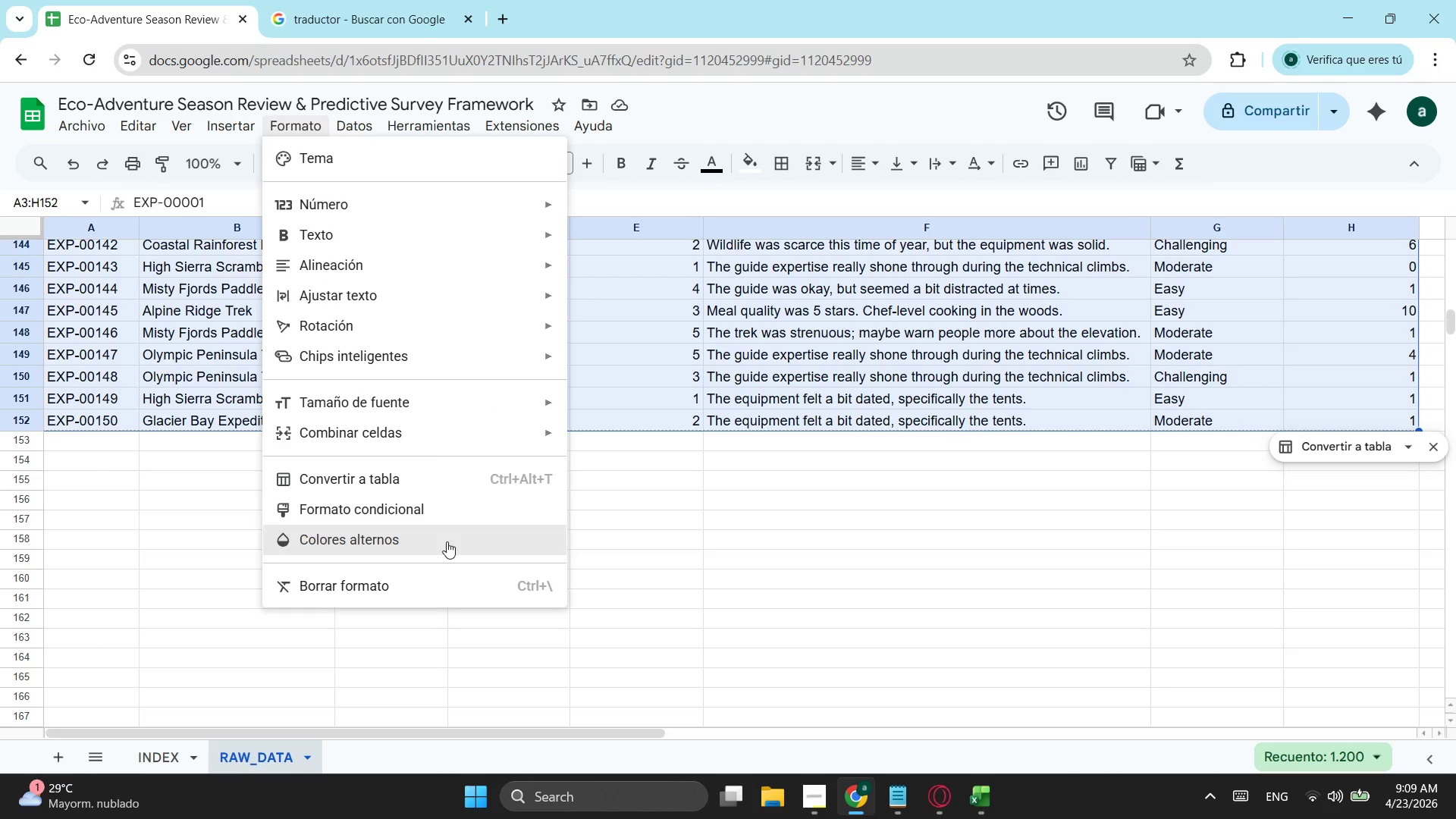 
left_click([447, 541])
 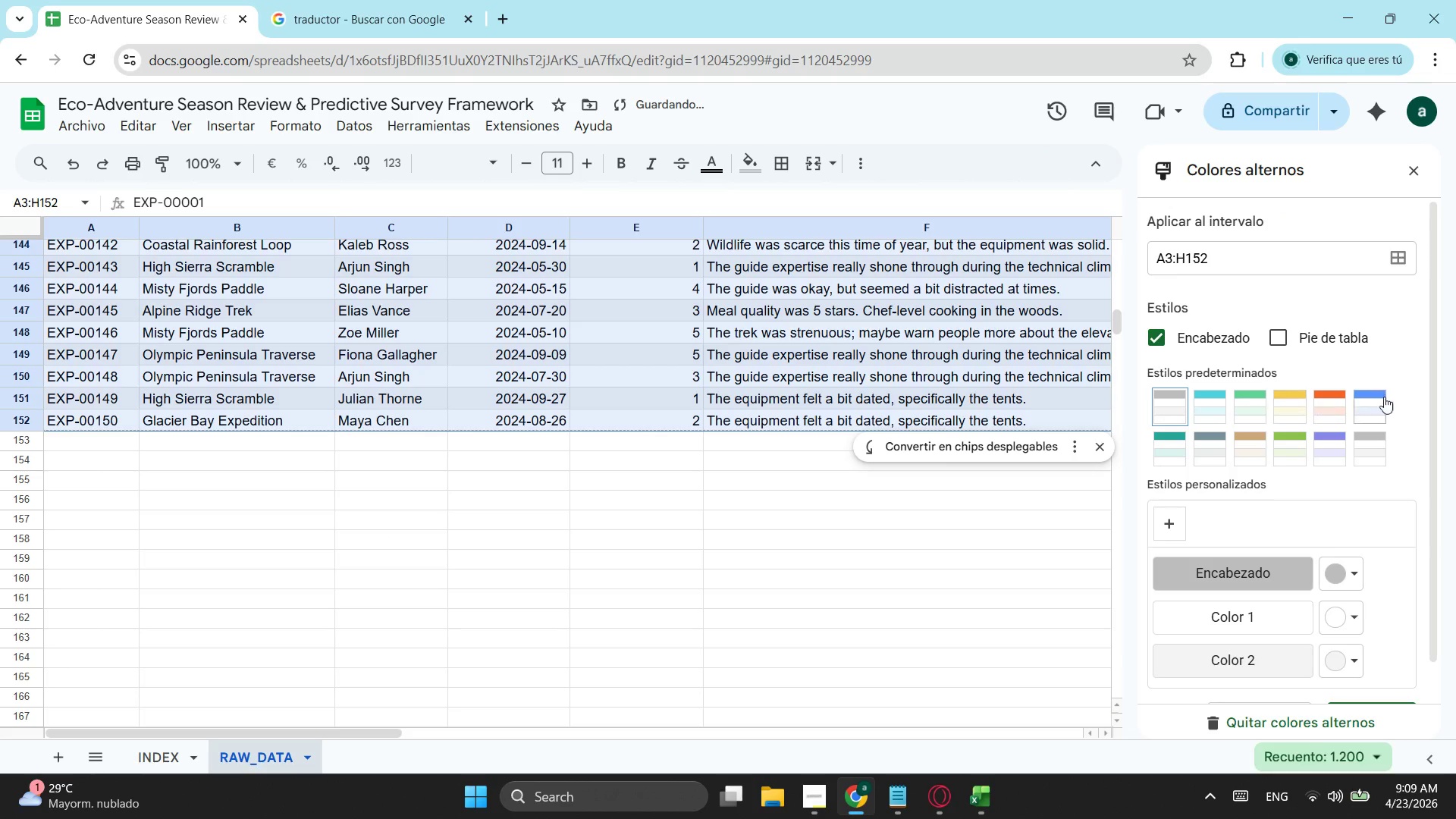 
left_click([1386, 397])
 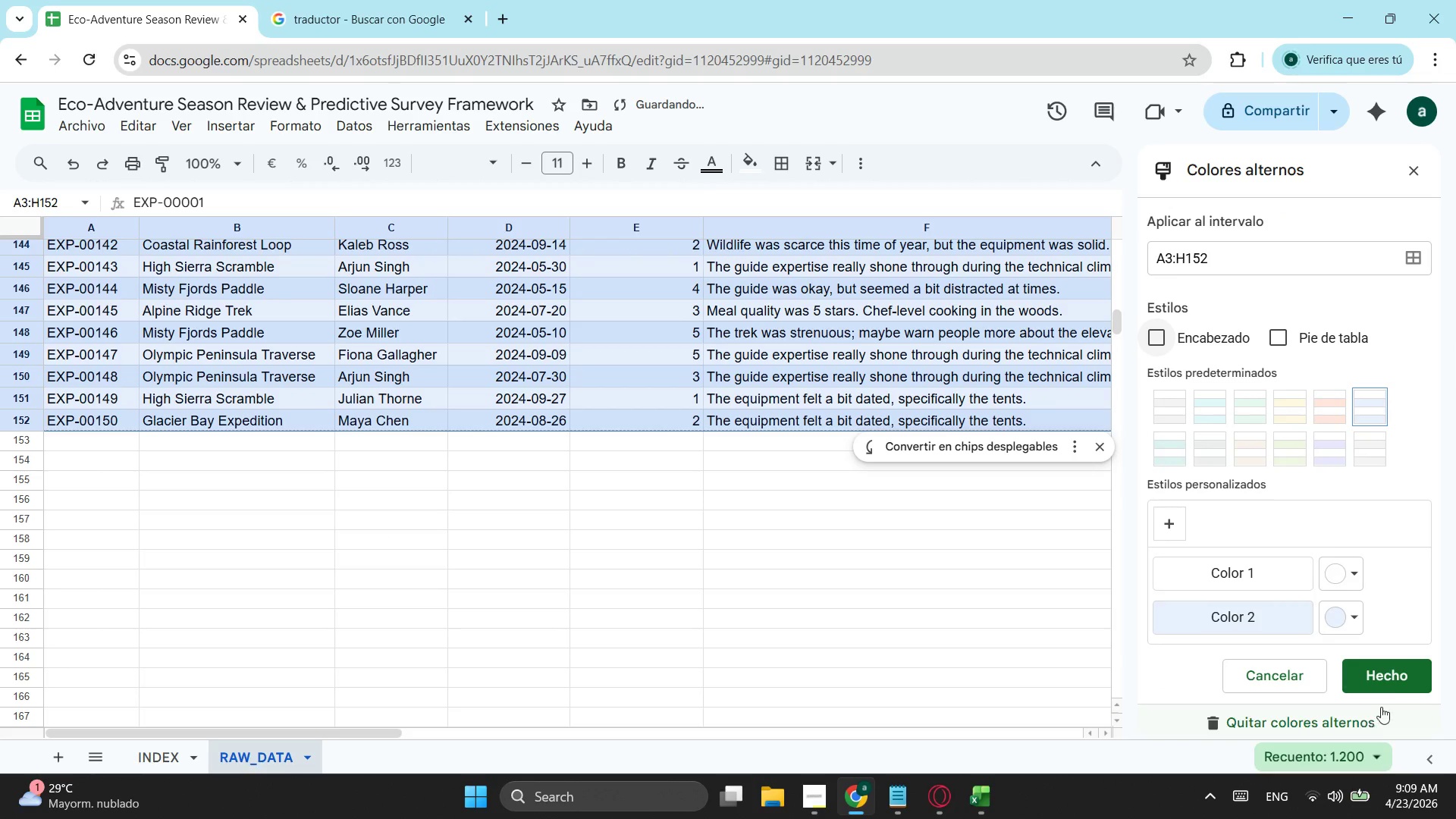 
left_click([1392, 688])
 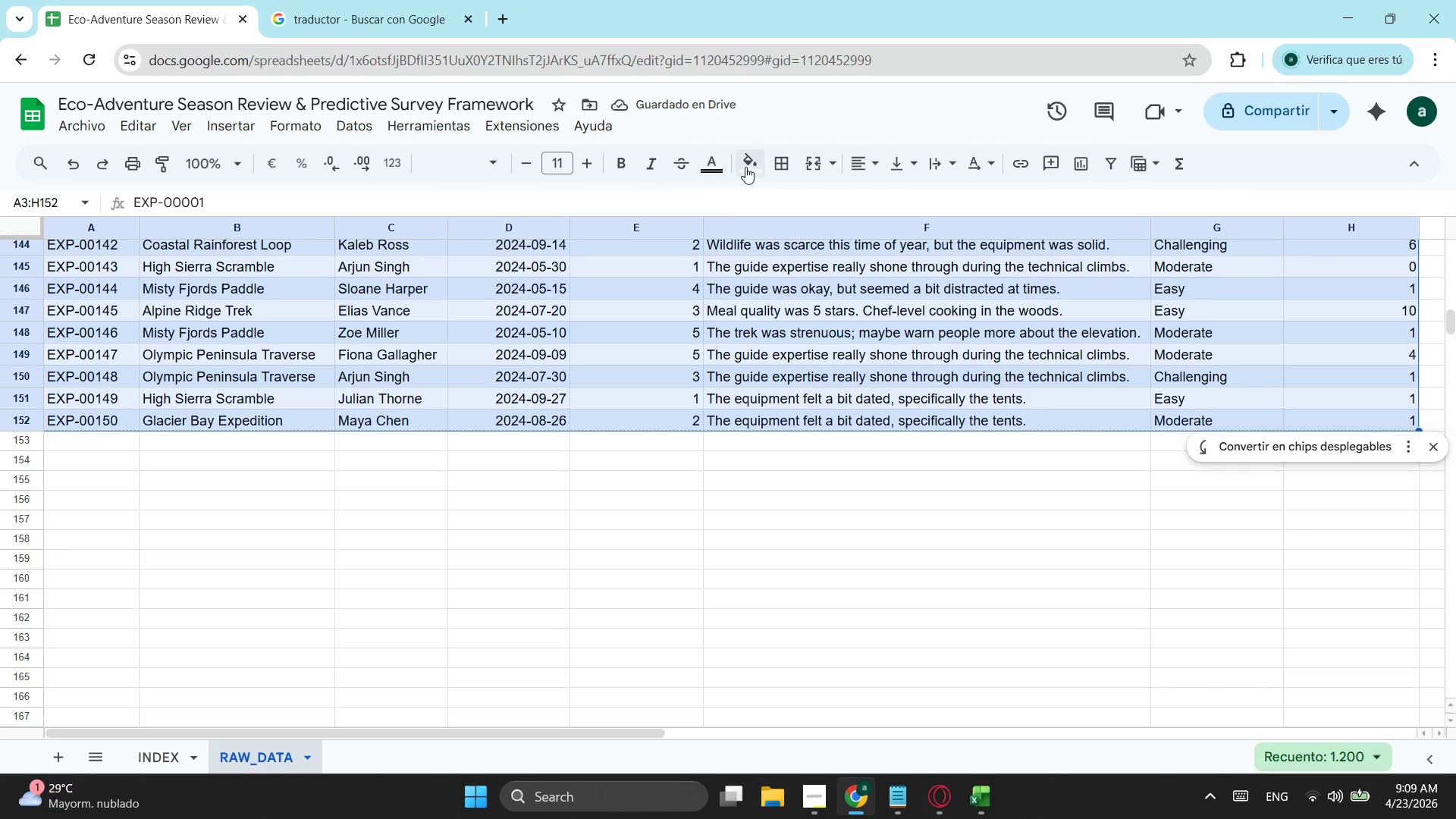 
left_click([780, 170])
 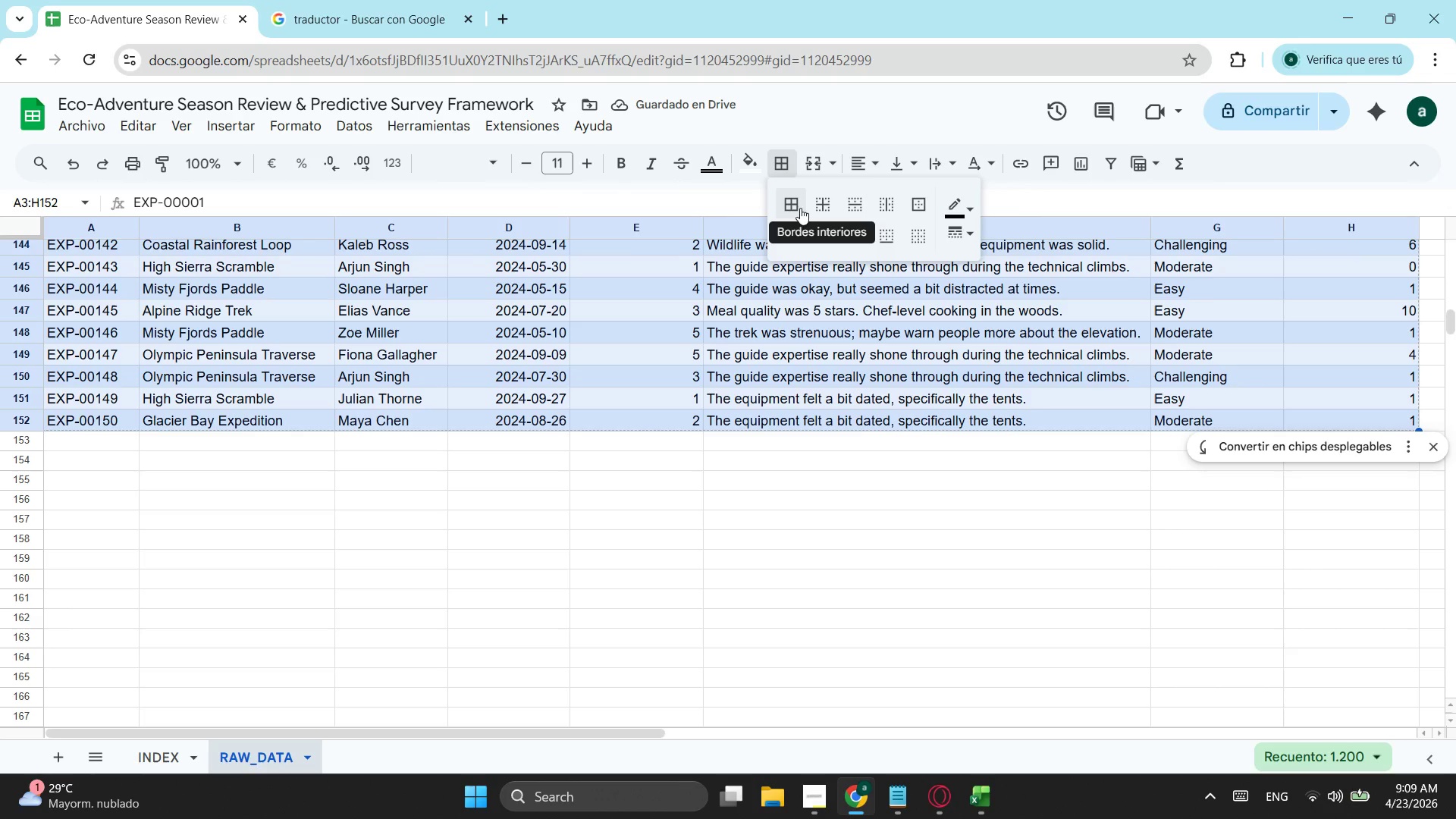 
left_click([789, 202])
 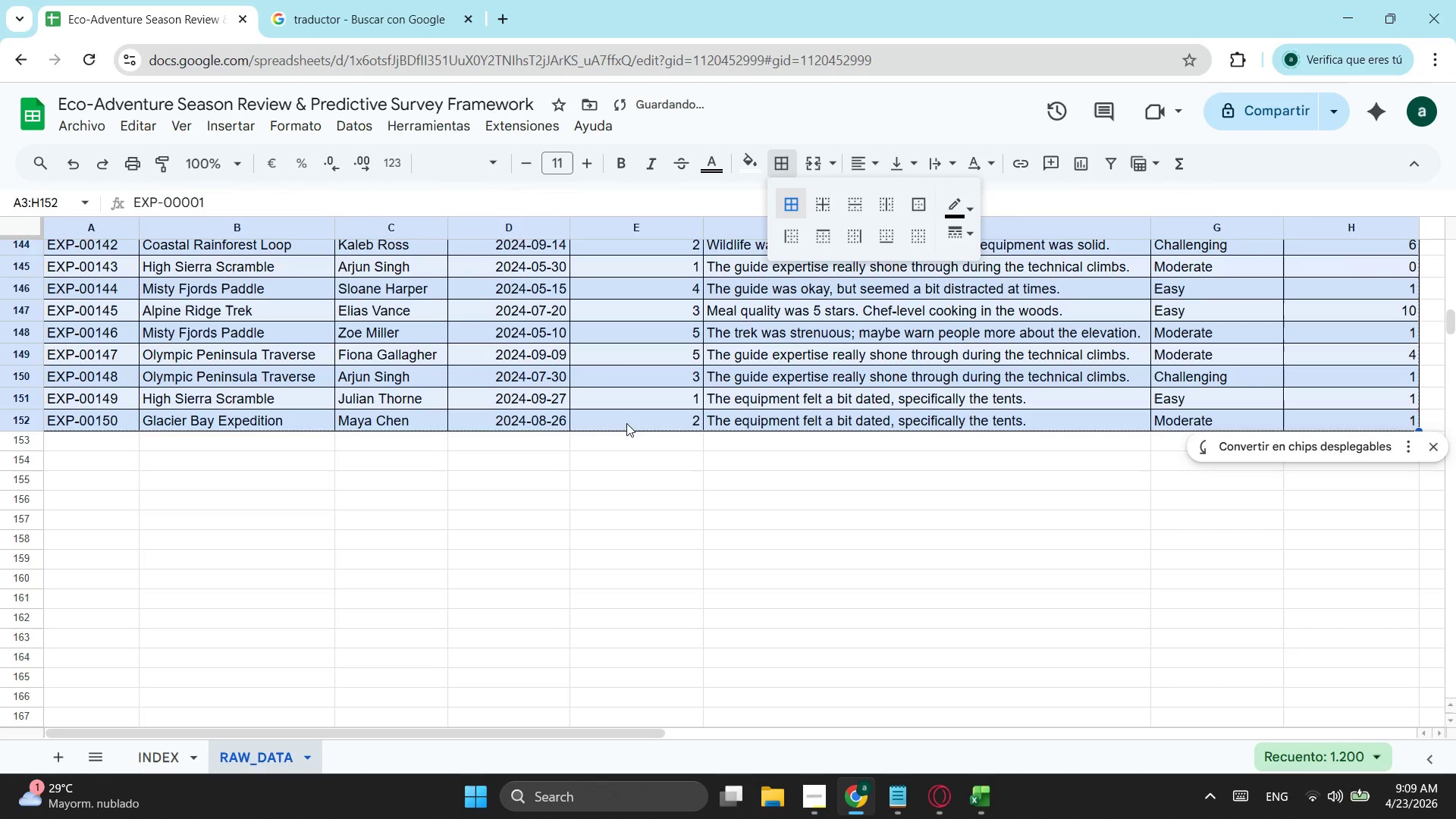 
left_click([387, 548])
 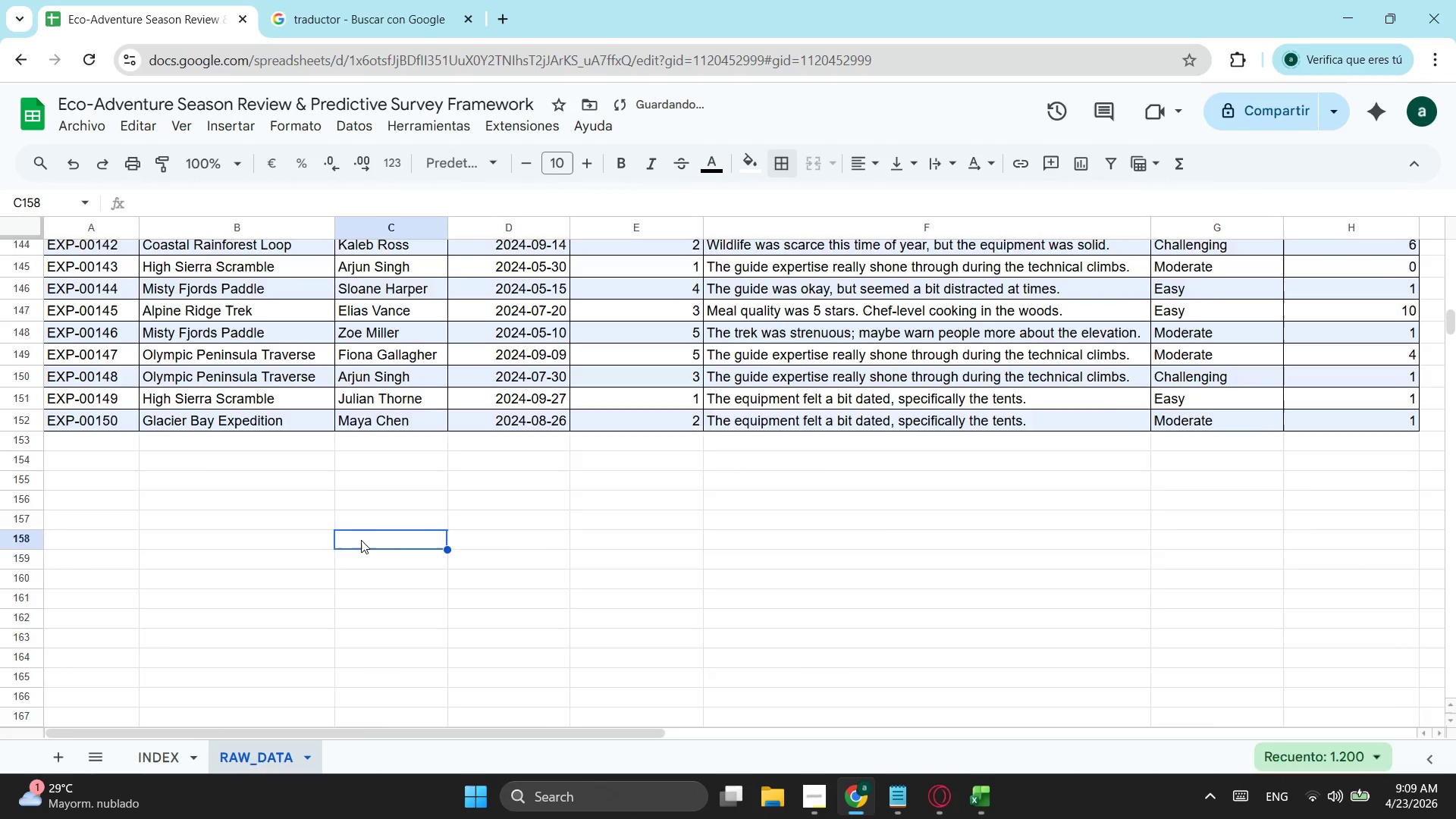 
scroll: coordinate [361, 537], scroll_direction: up, amount: 27.0
 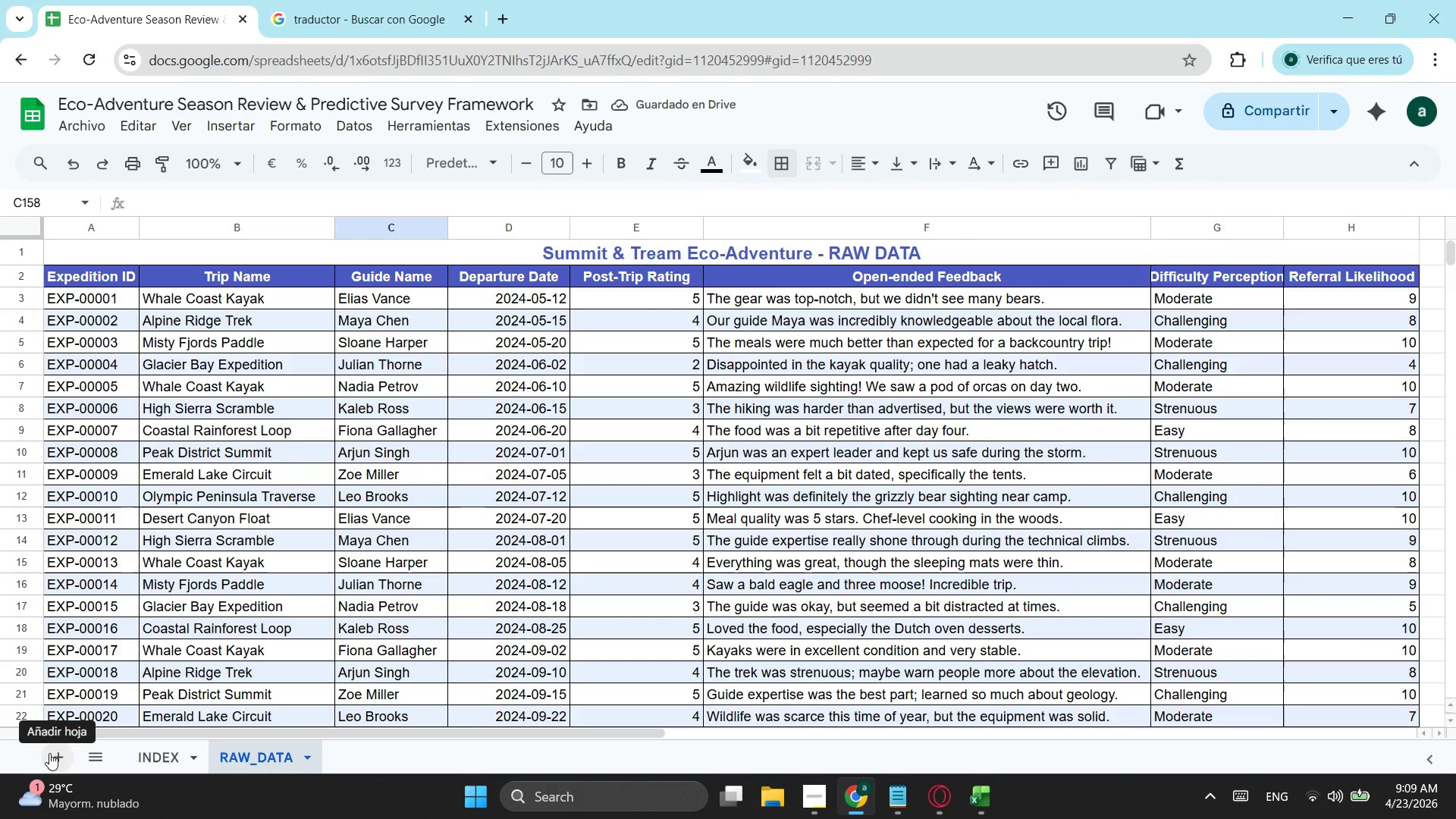 
left_click([49, 753])
 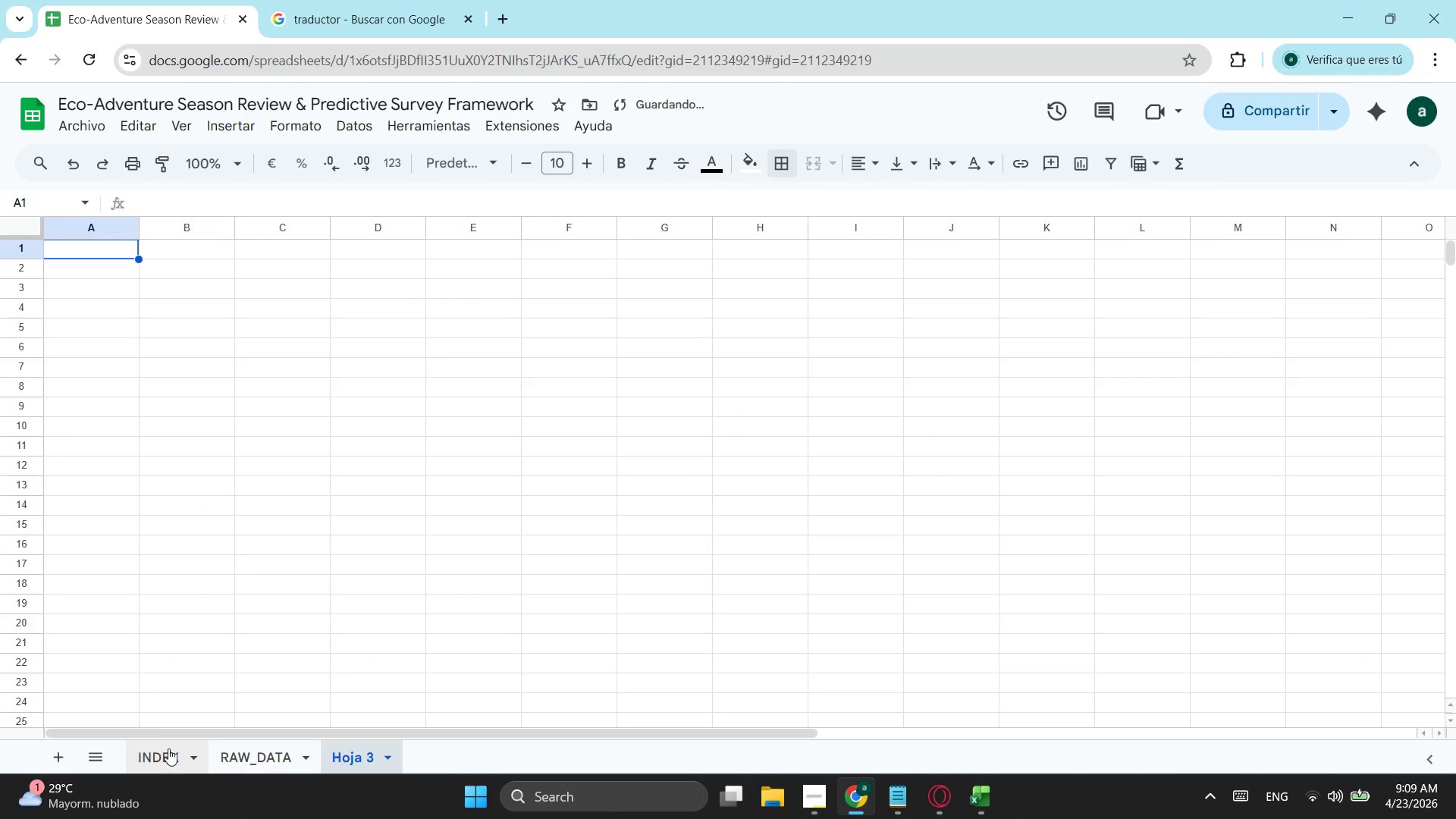 
left_click([168, 754])
 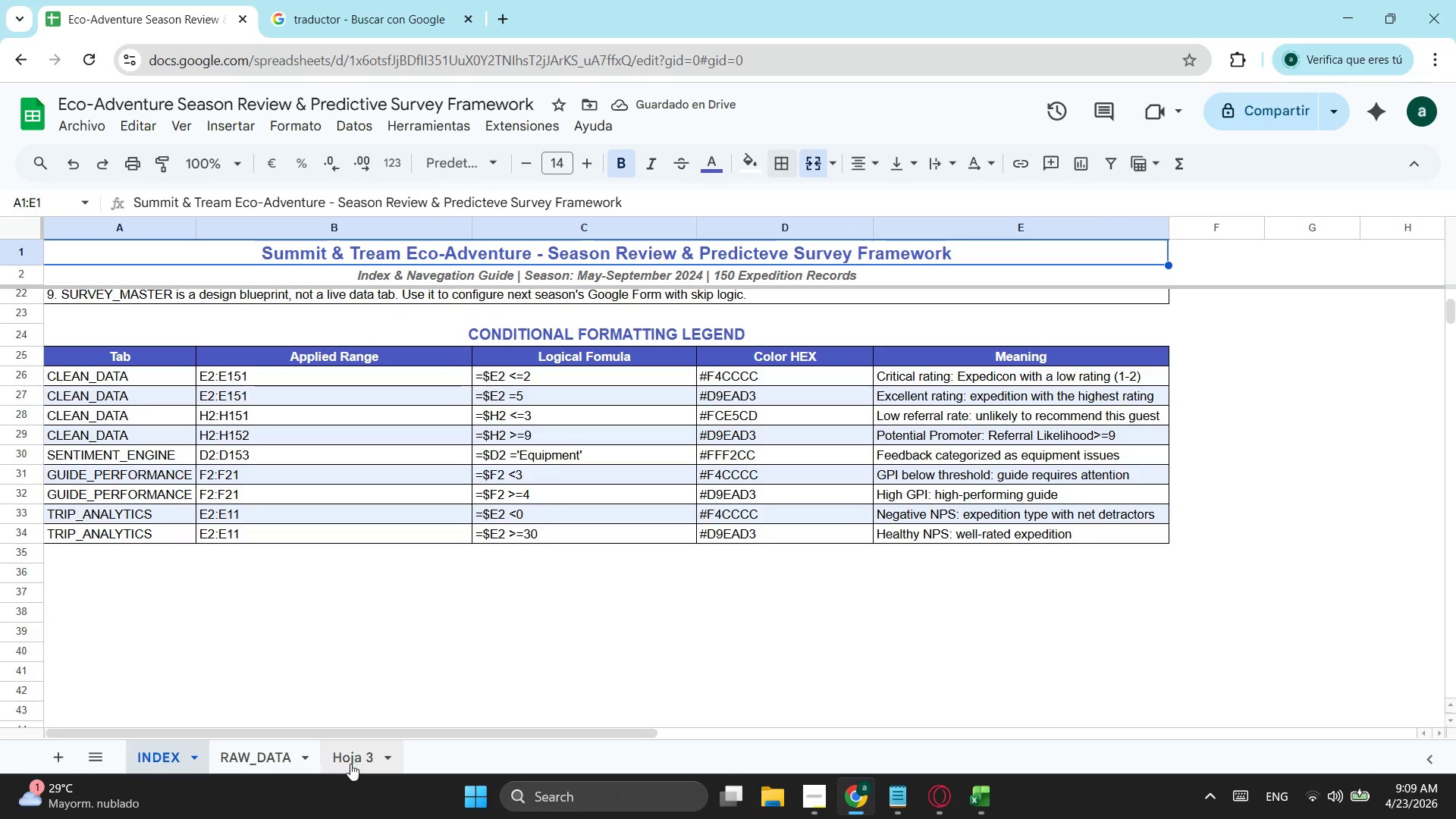 
double_click([366, 761])
 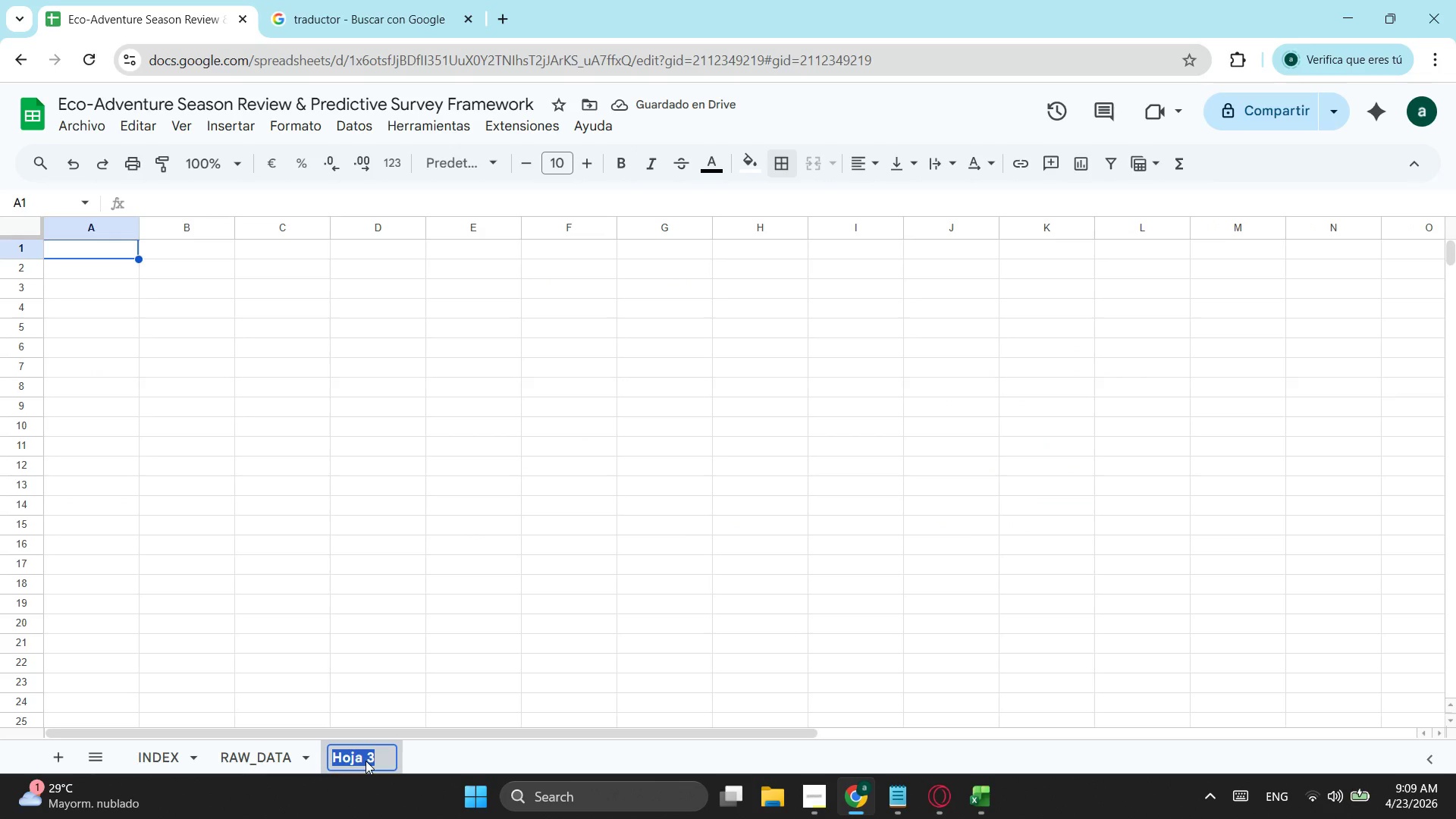 
type(Clear)
key(Backspace)
type(n=)
key(Backspace)
key(Backspace)
key(Backspace)
key(Backspace)
key(Backspace)
key(Backspace)
key(Escape)
 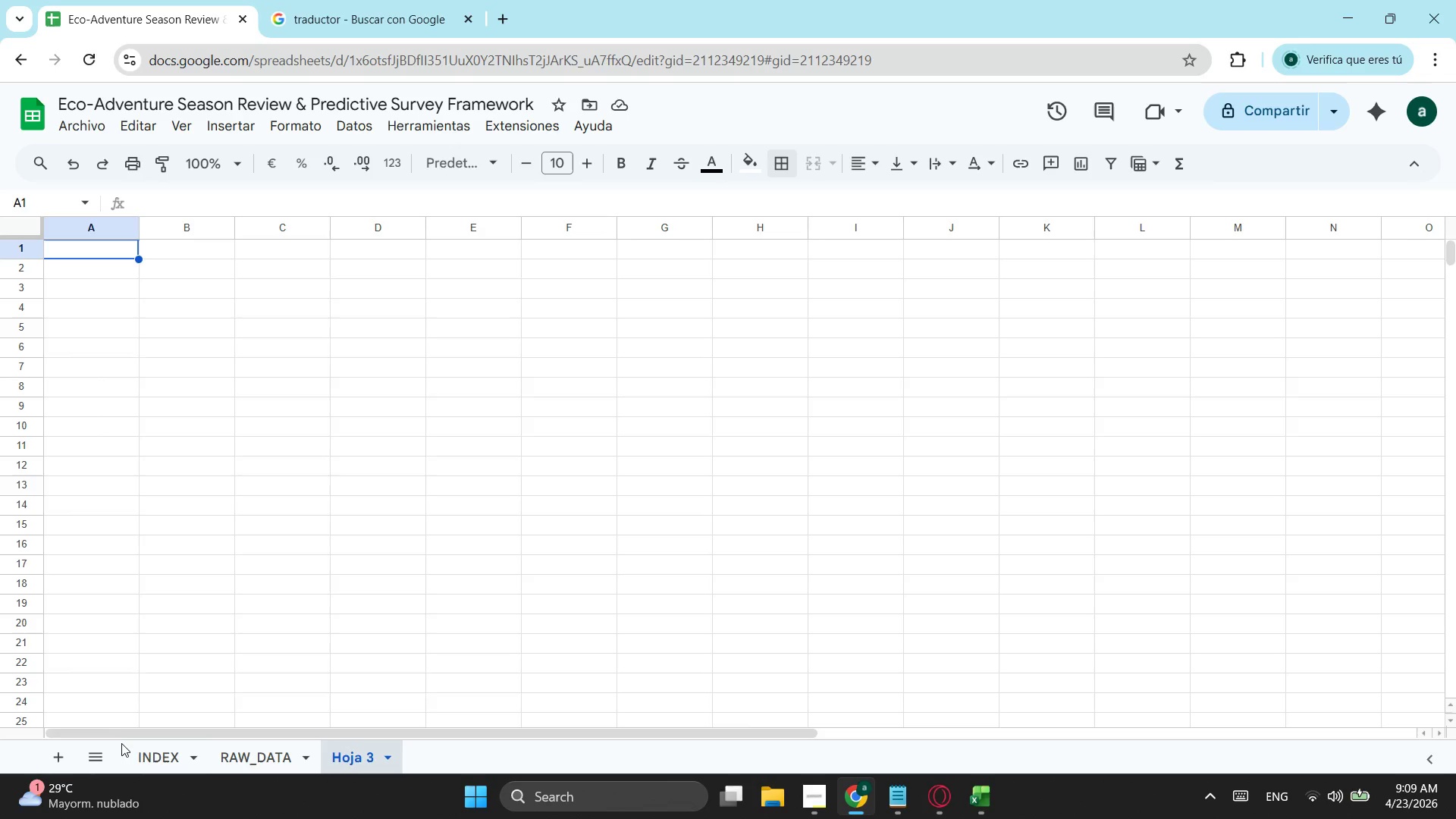 
left_click([144, 752])
 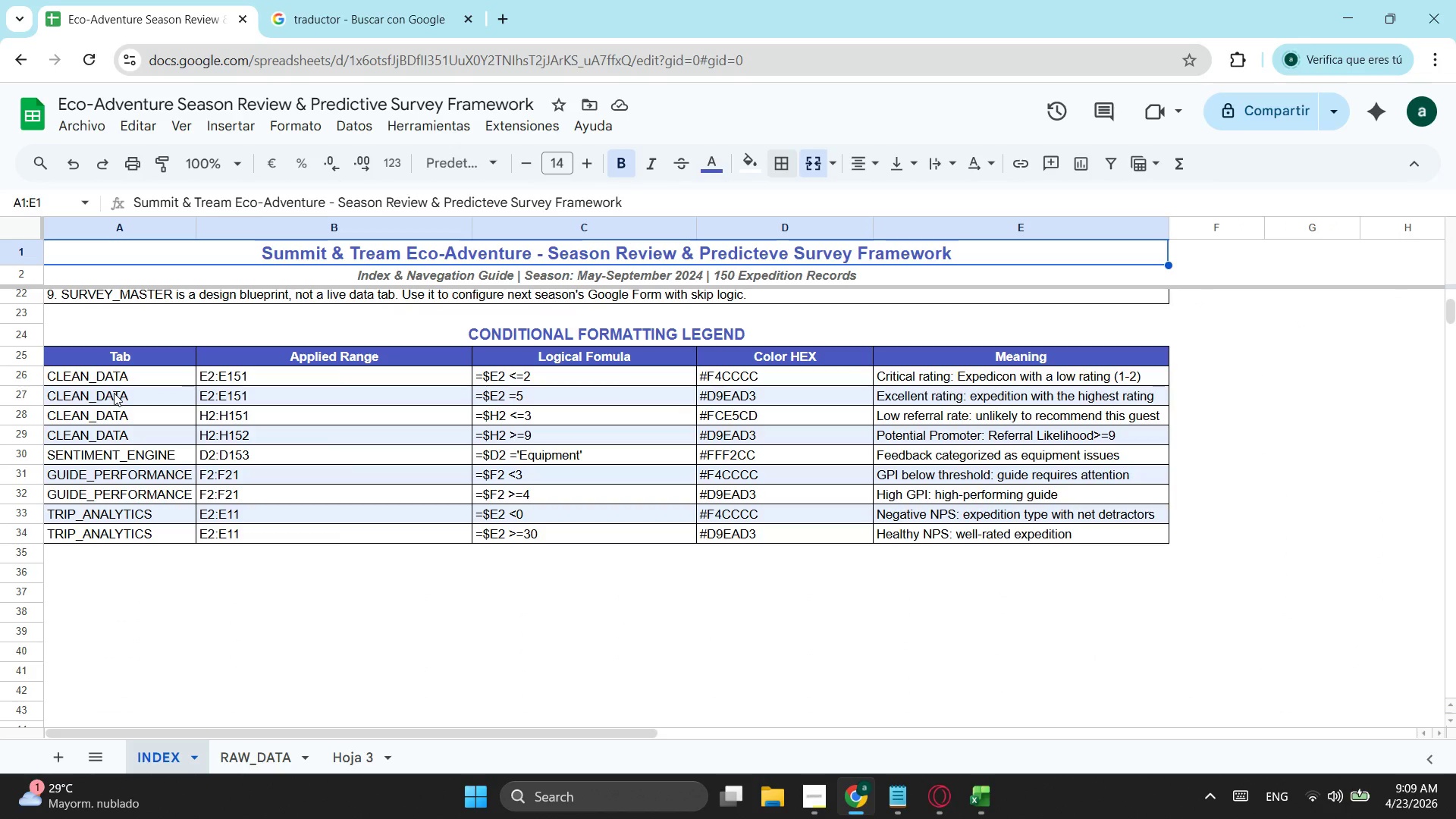 
left_click([114, 393])
 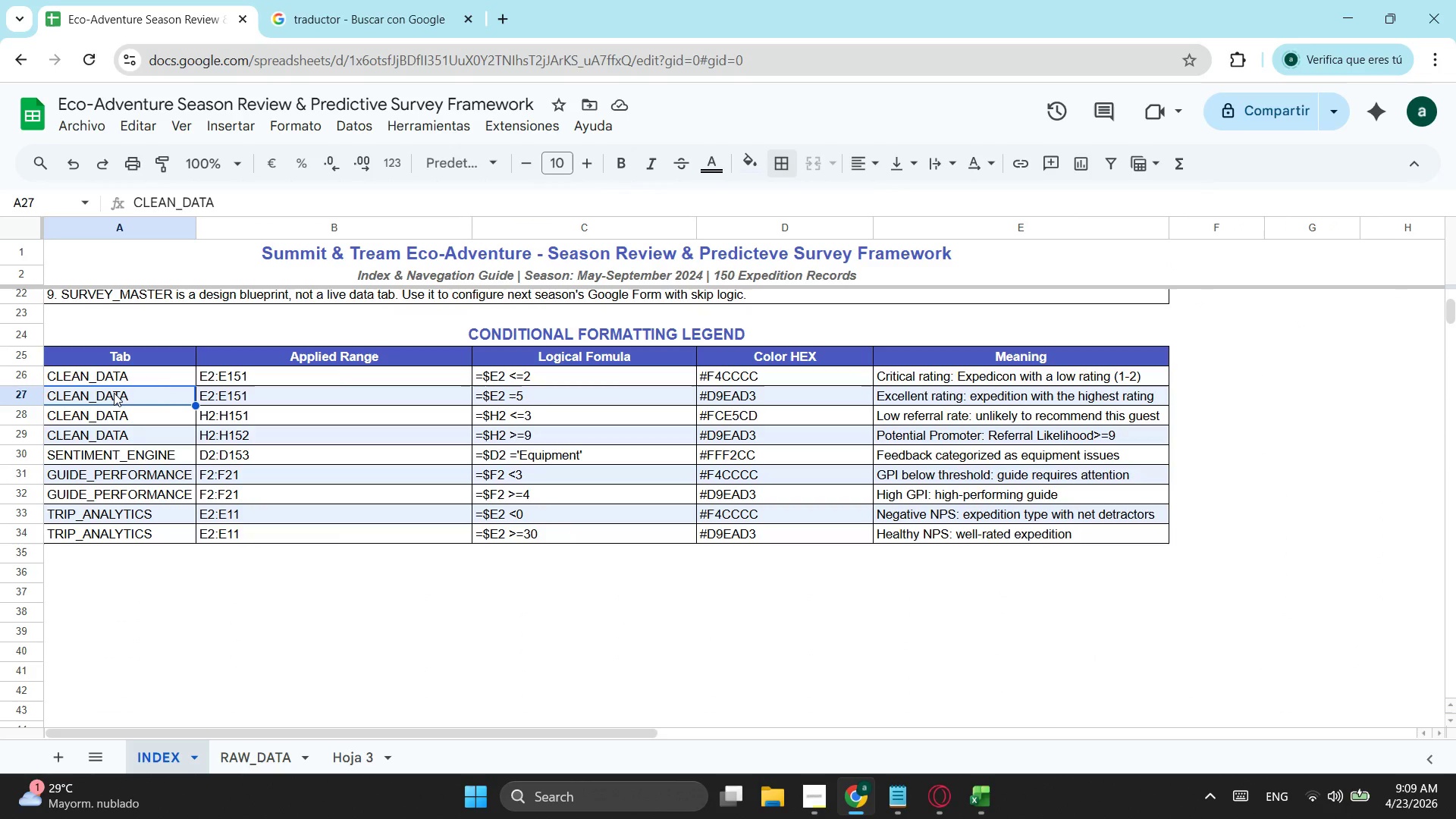 
key(Control+ControlLeft)
 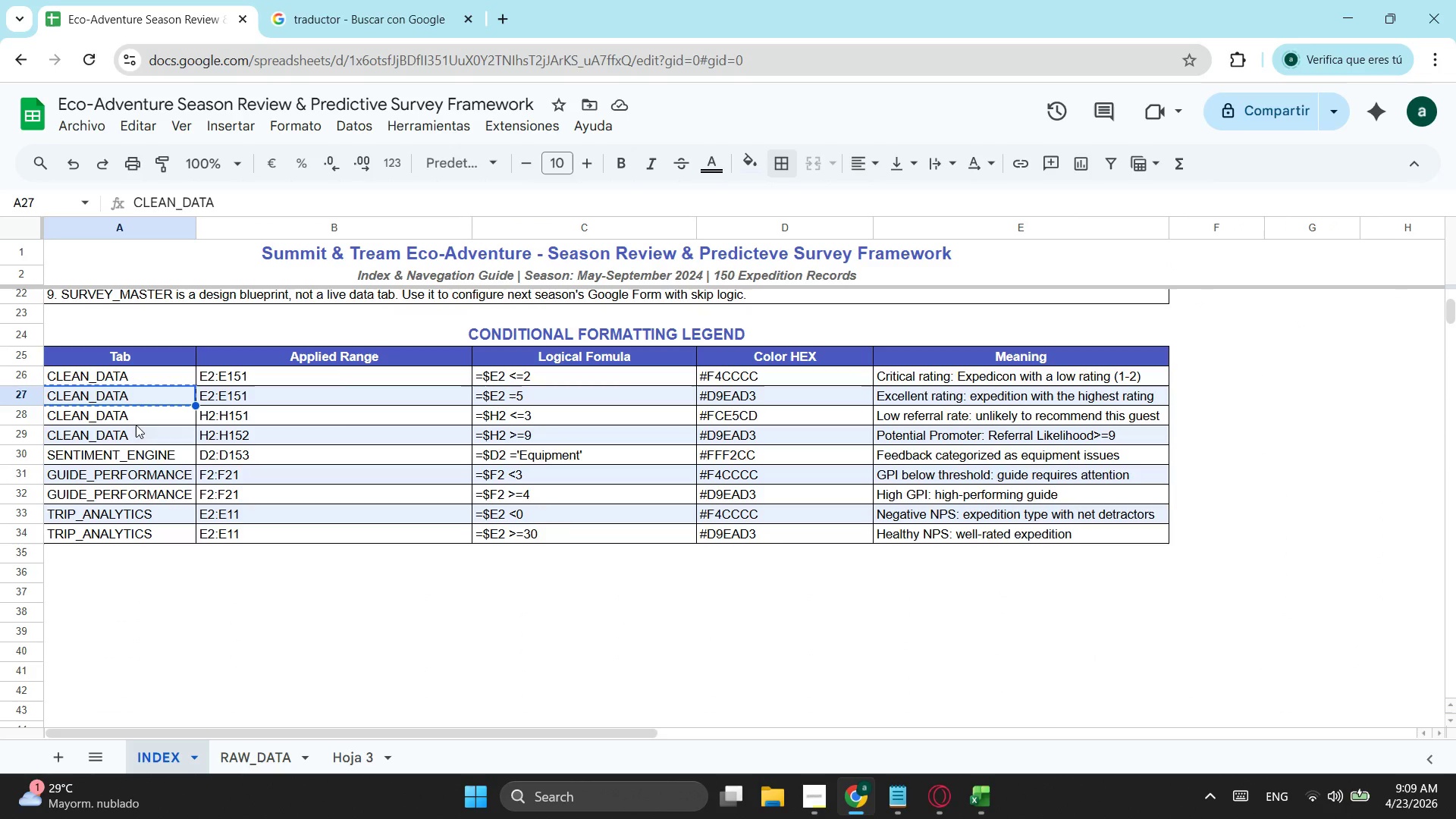 
key(Control+C)
 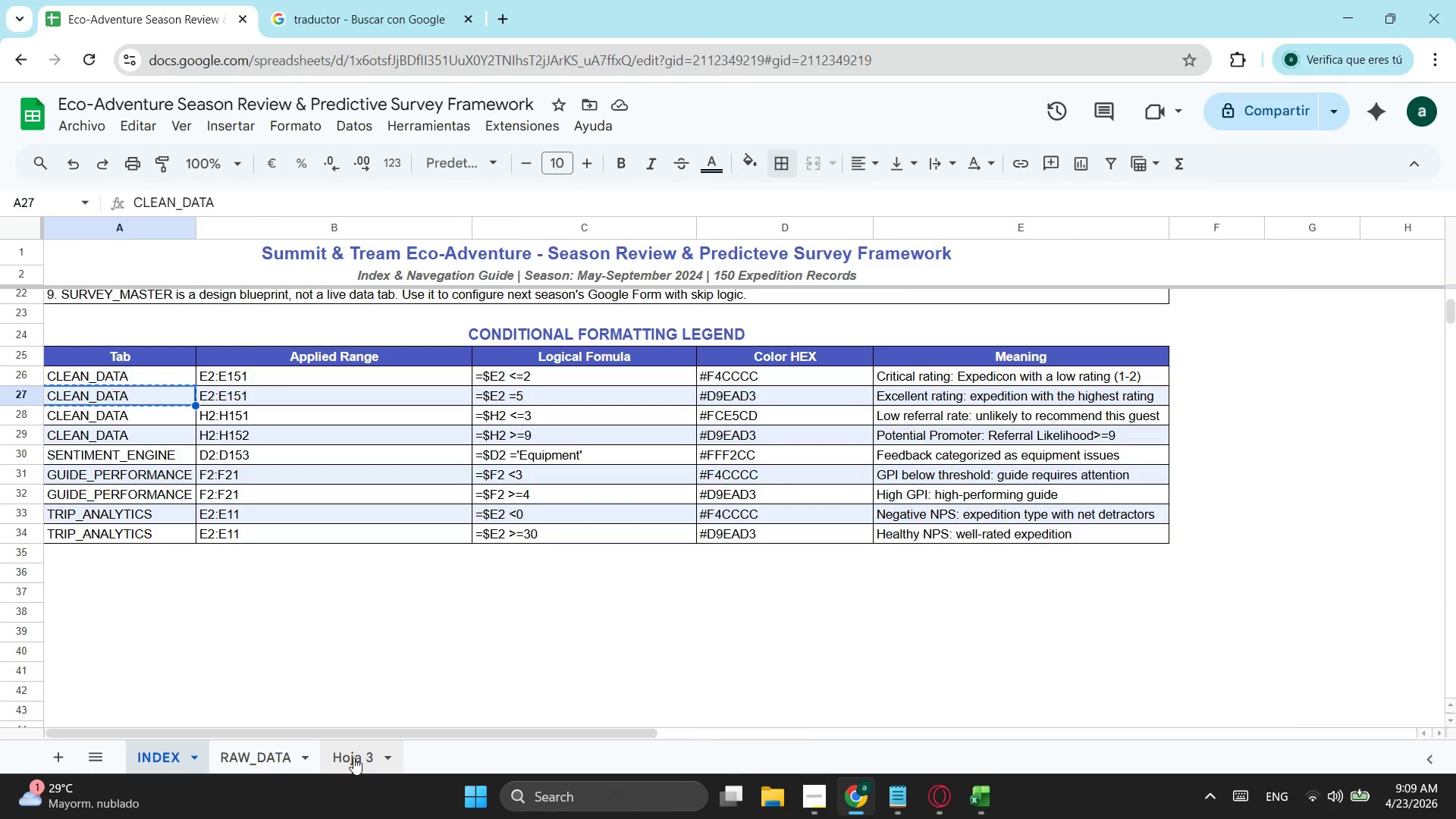 
double_click([353, 758])
 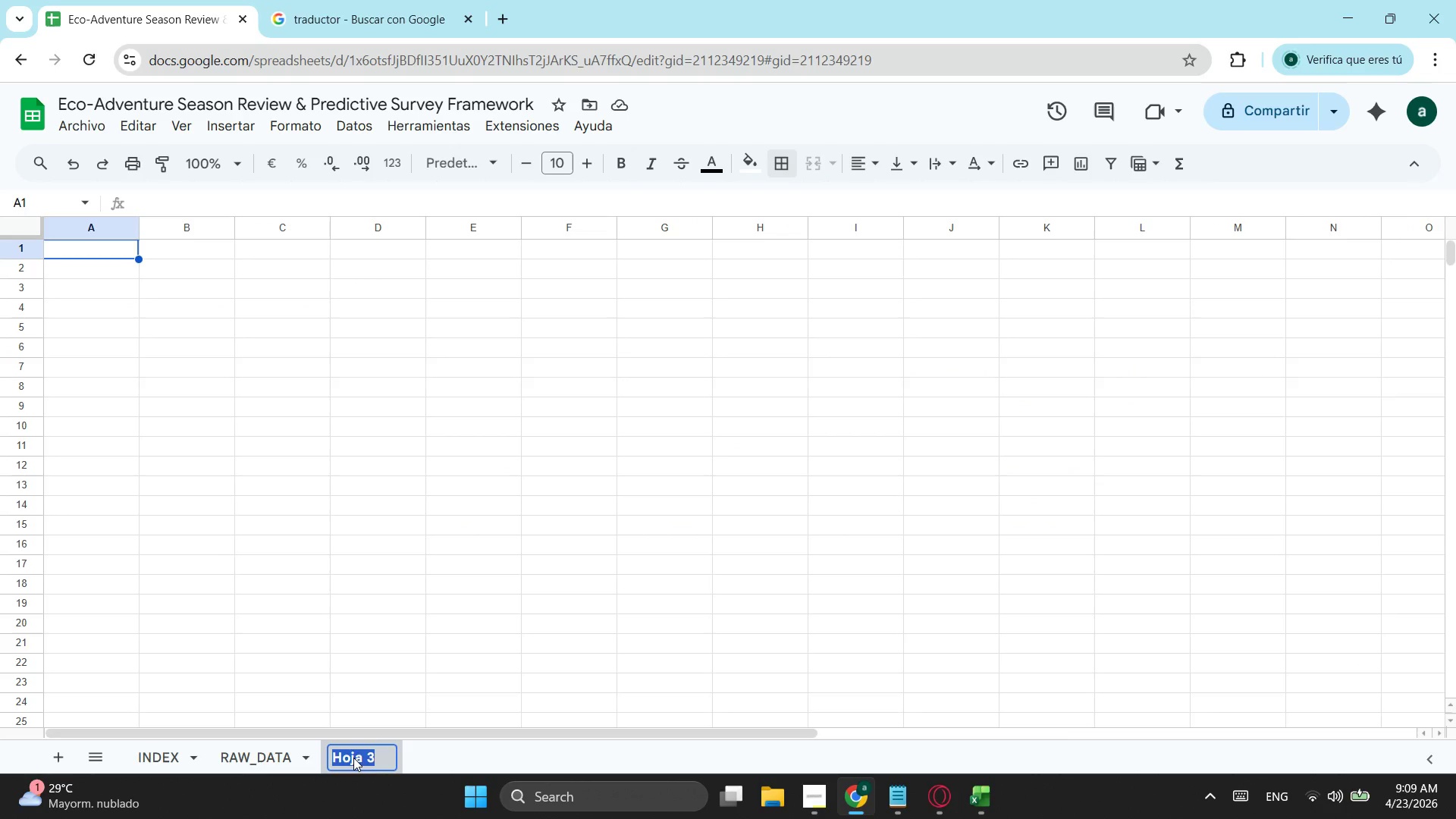 
key(Control+ControlLeft)
 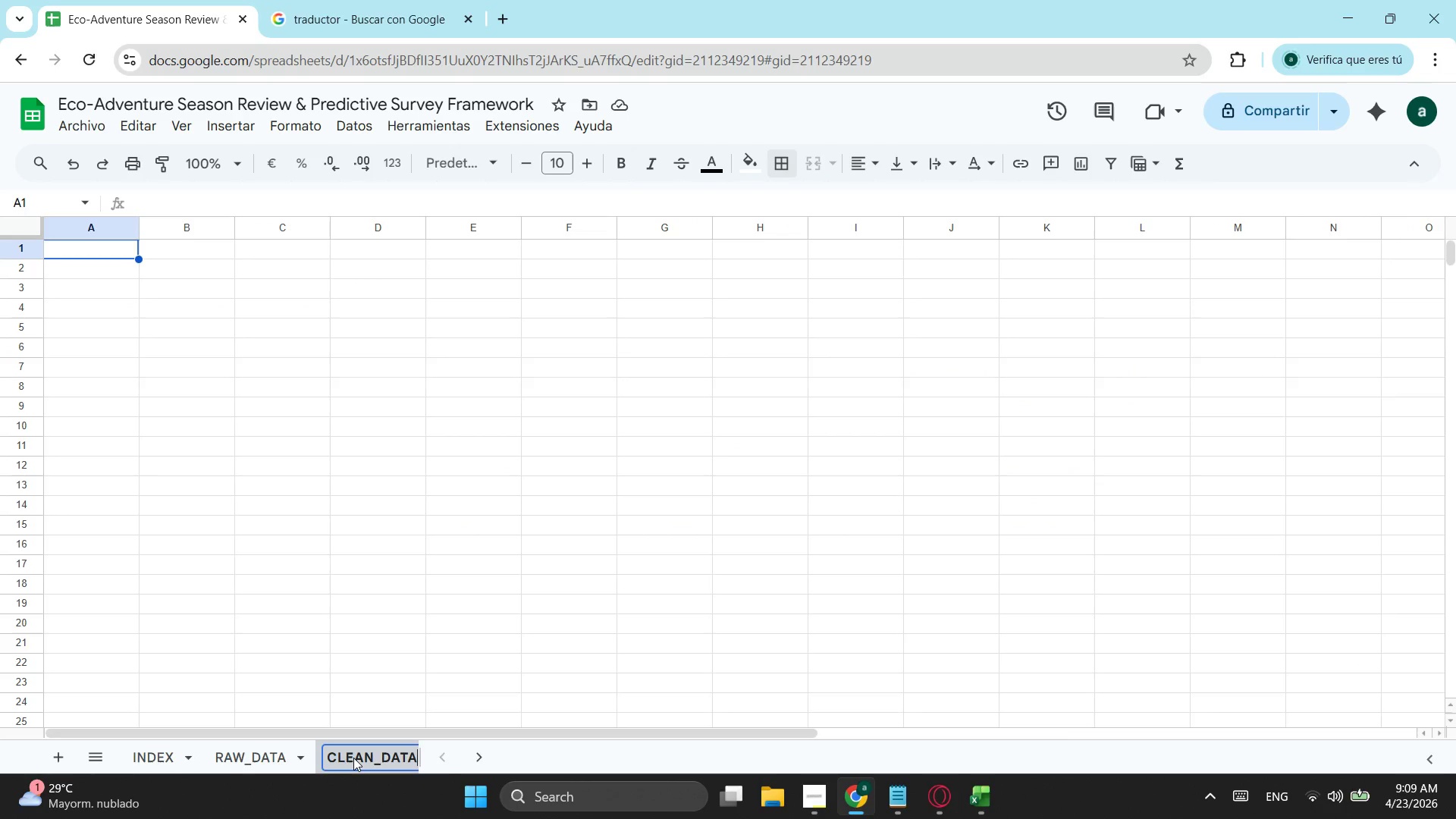 
key(Control+V)
 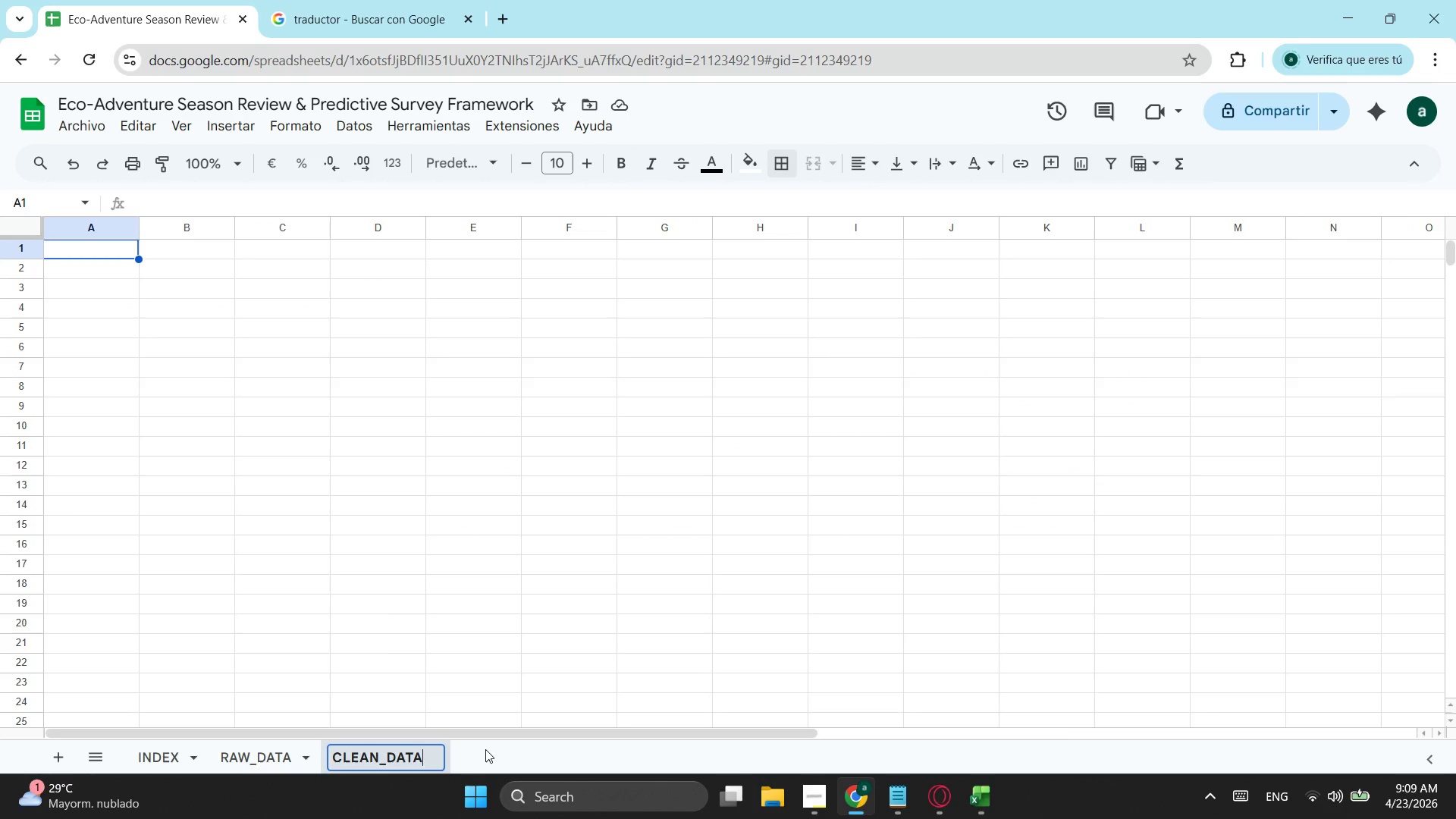 
key(Enter)
 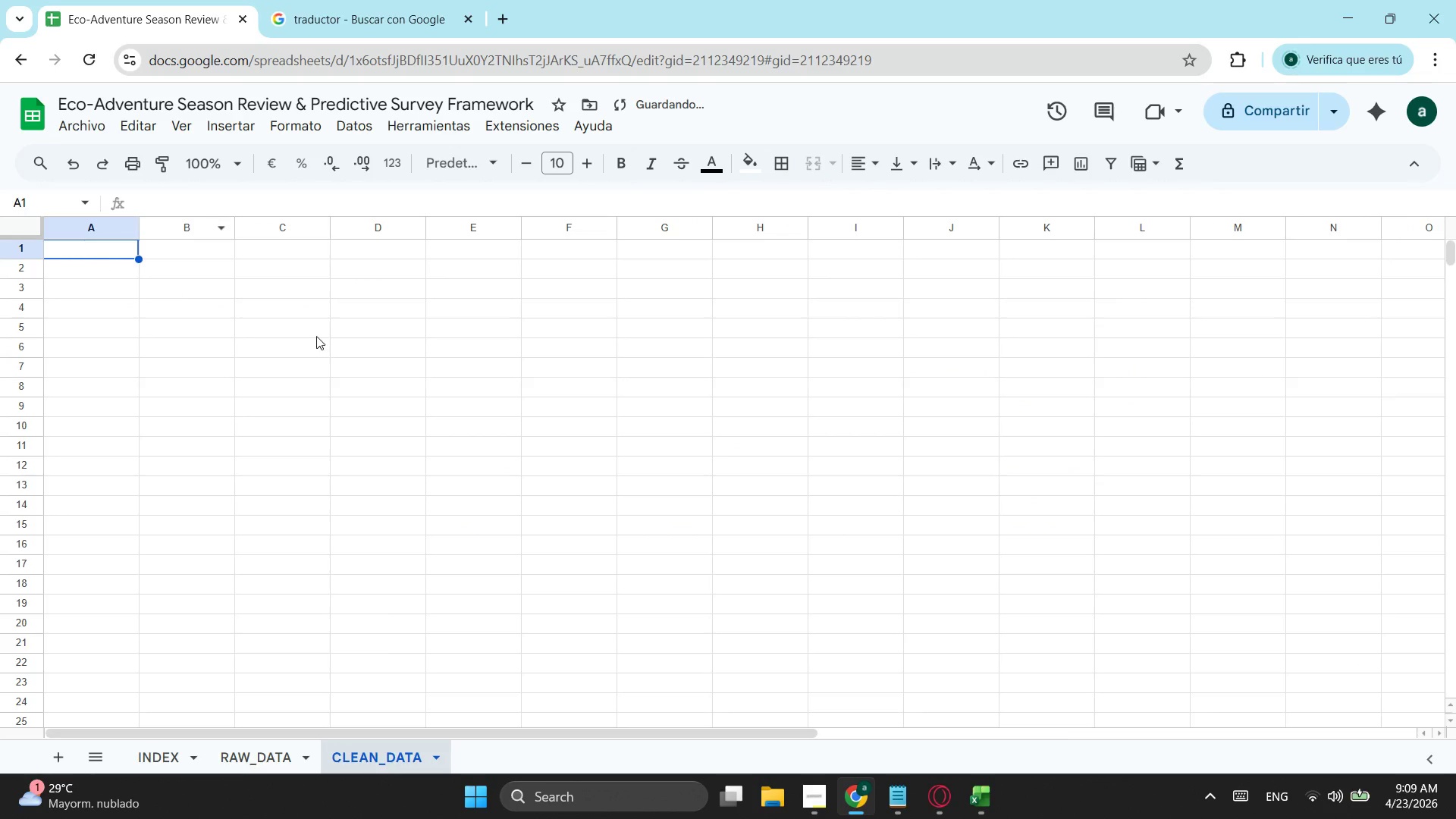 
left_click([284, 764])
 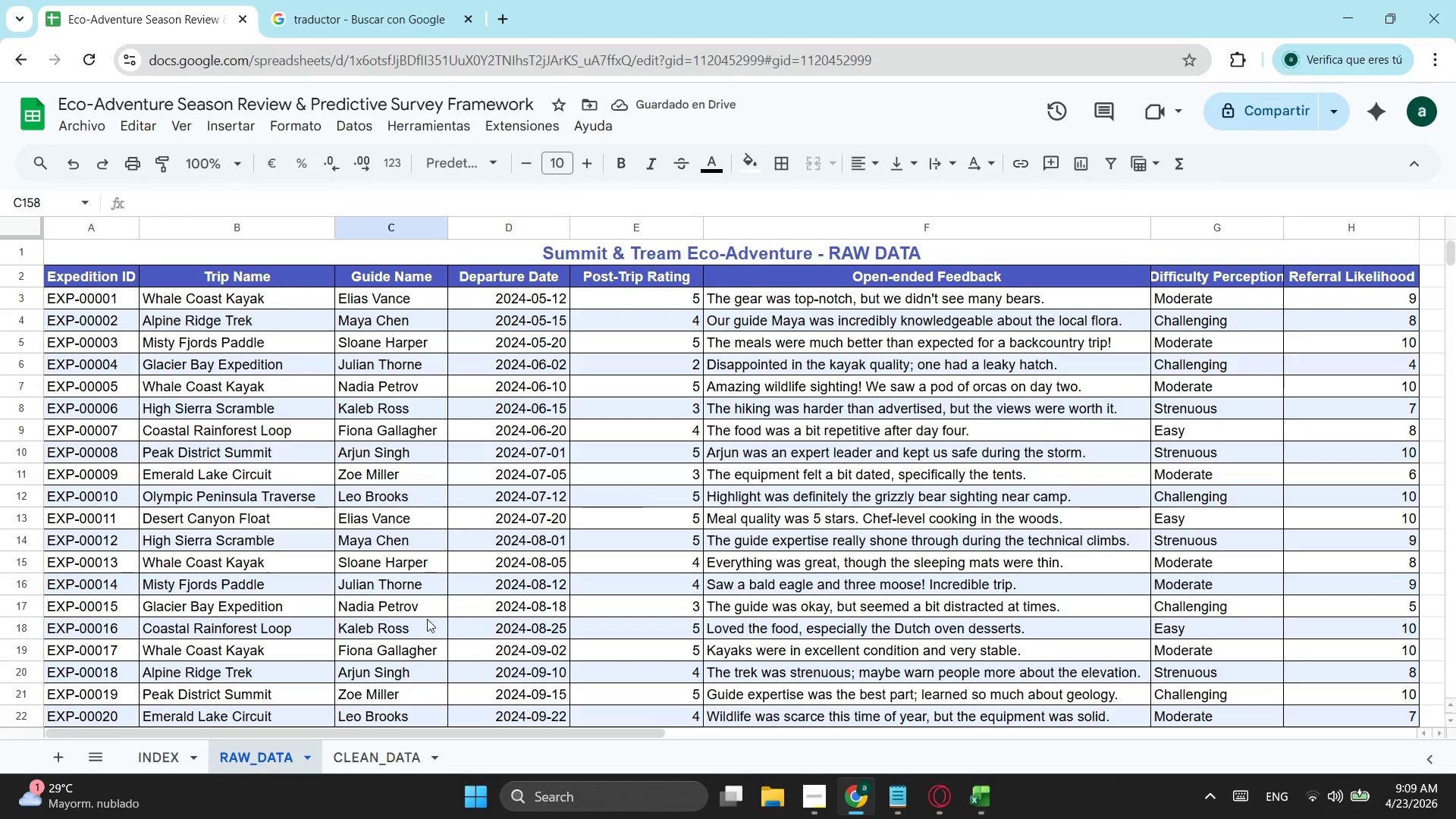 
scroll: coordinate [667, 492], scroll_direction: up, amount: 5.0
 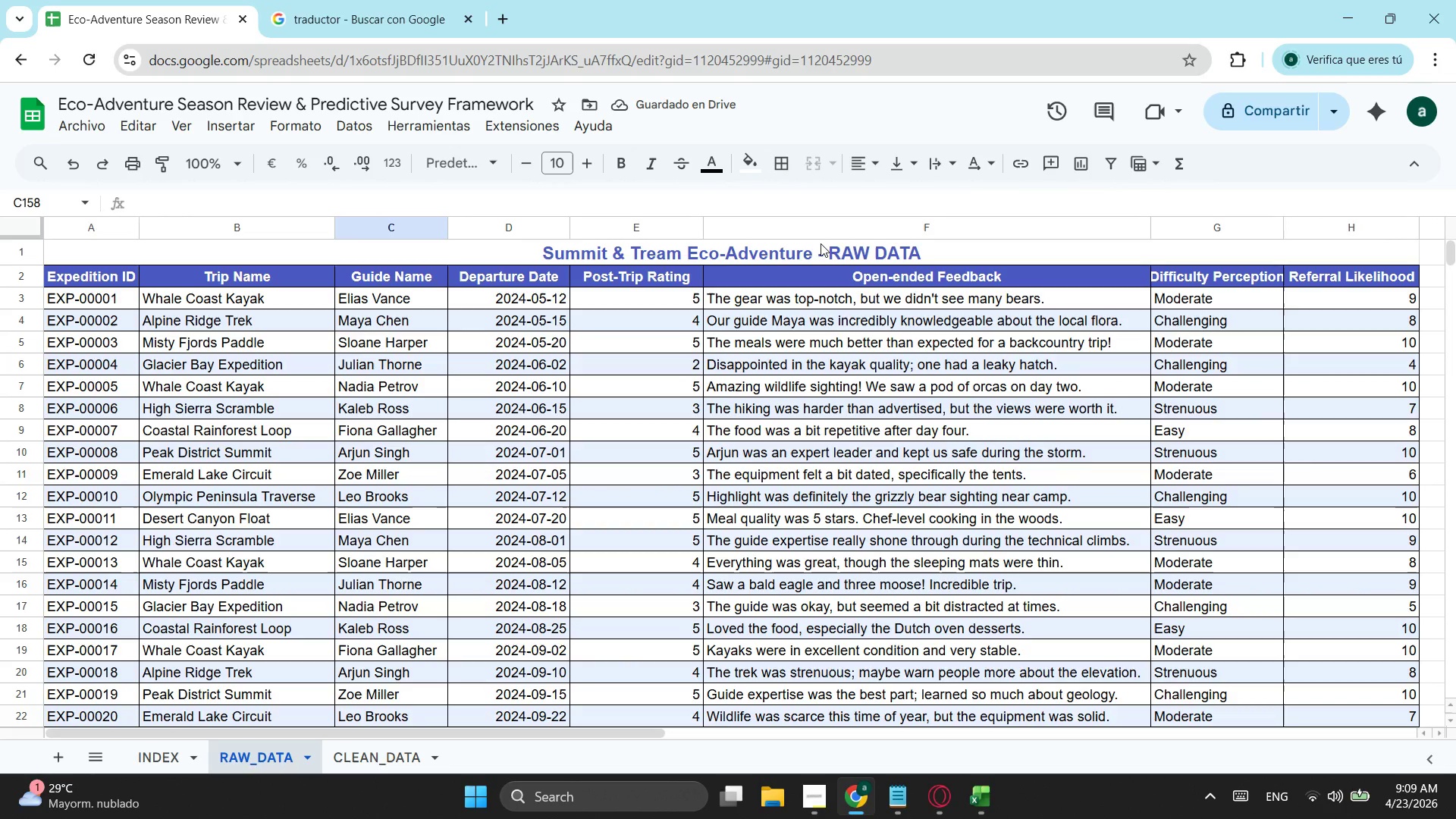 
left_click([821, 243])
 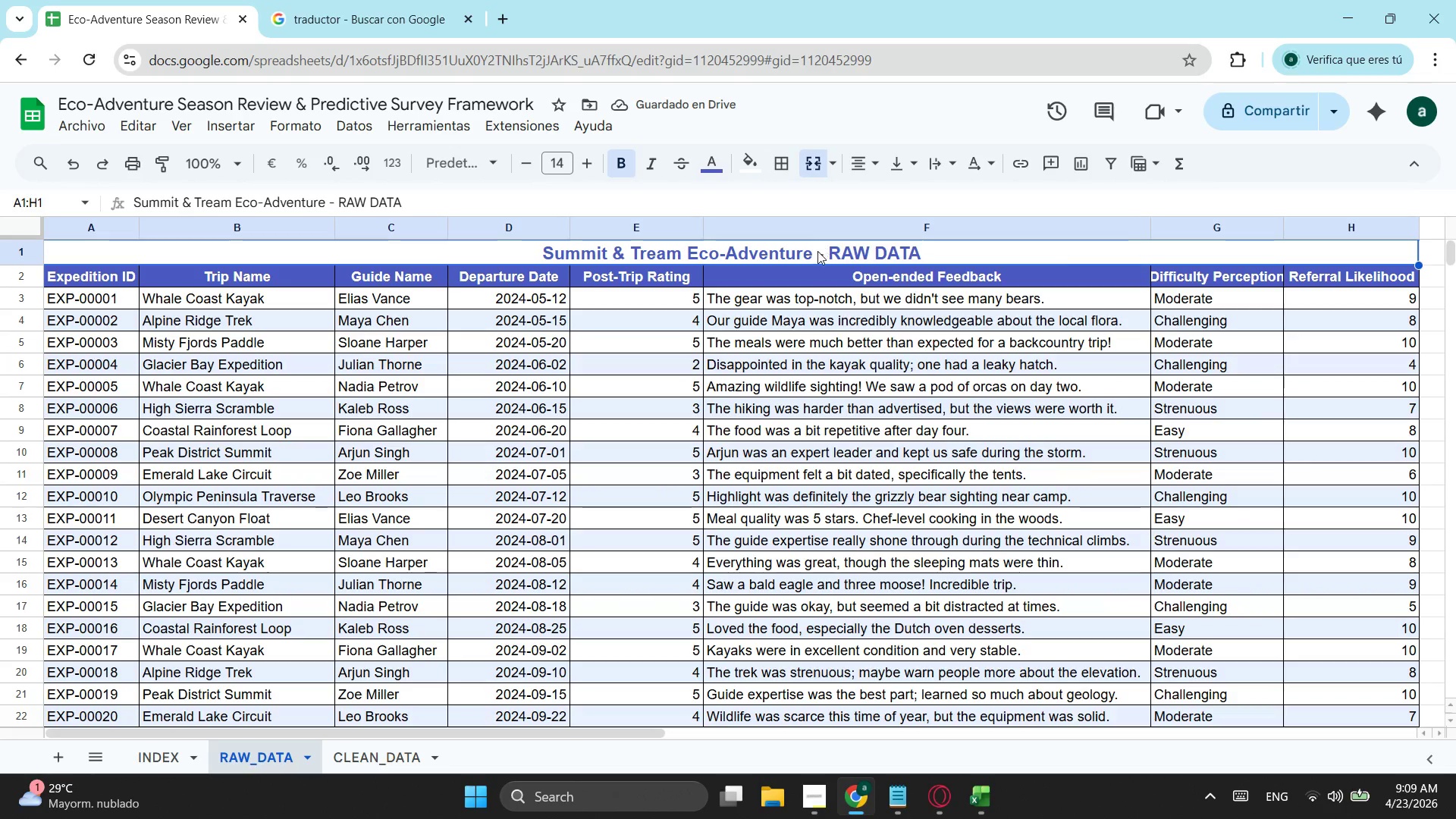 
key(Control+ControlLeft)
 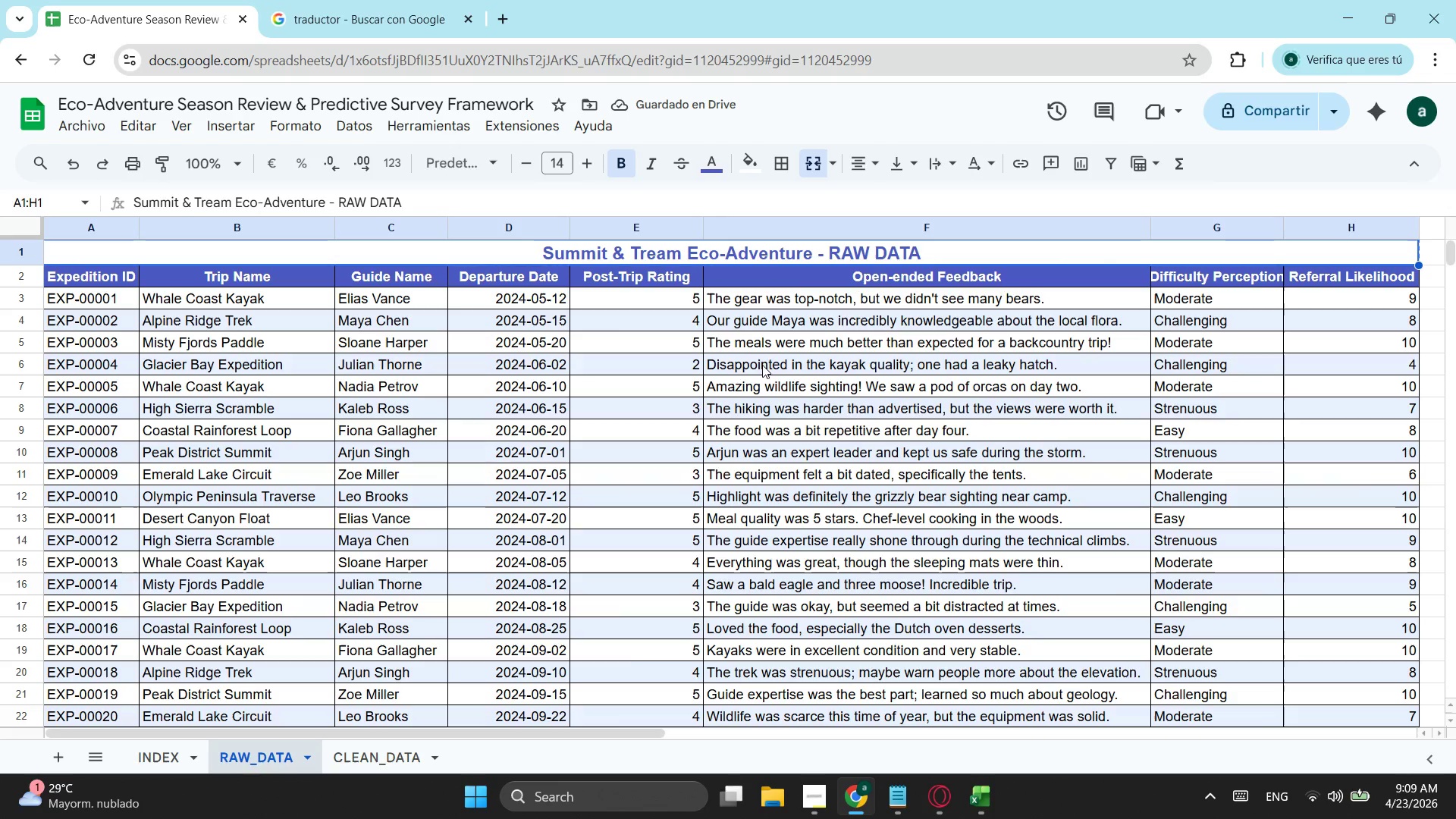 
key(Control+C)
 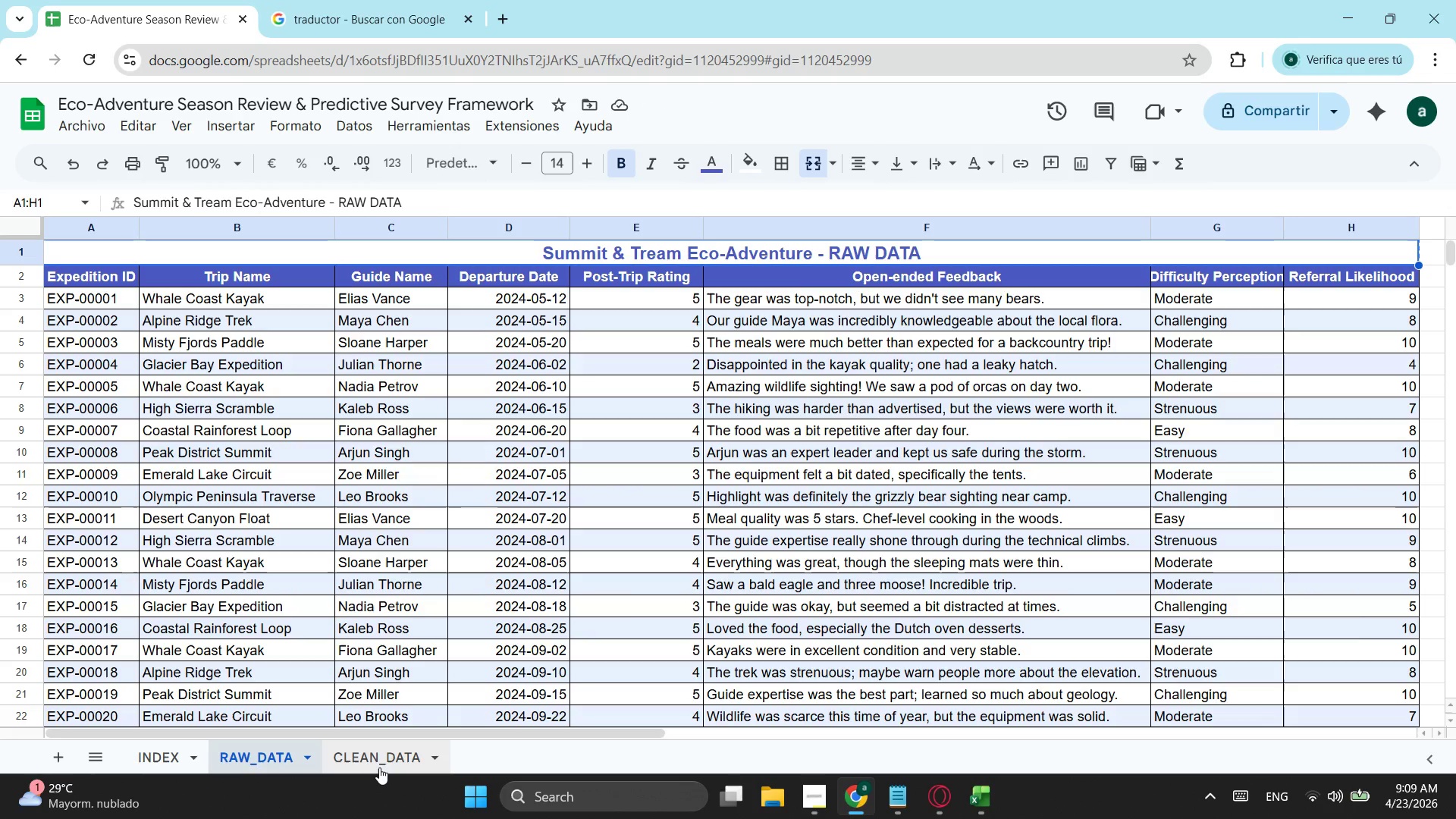 
left_click([381, 762])
 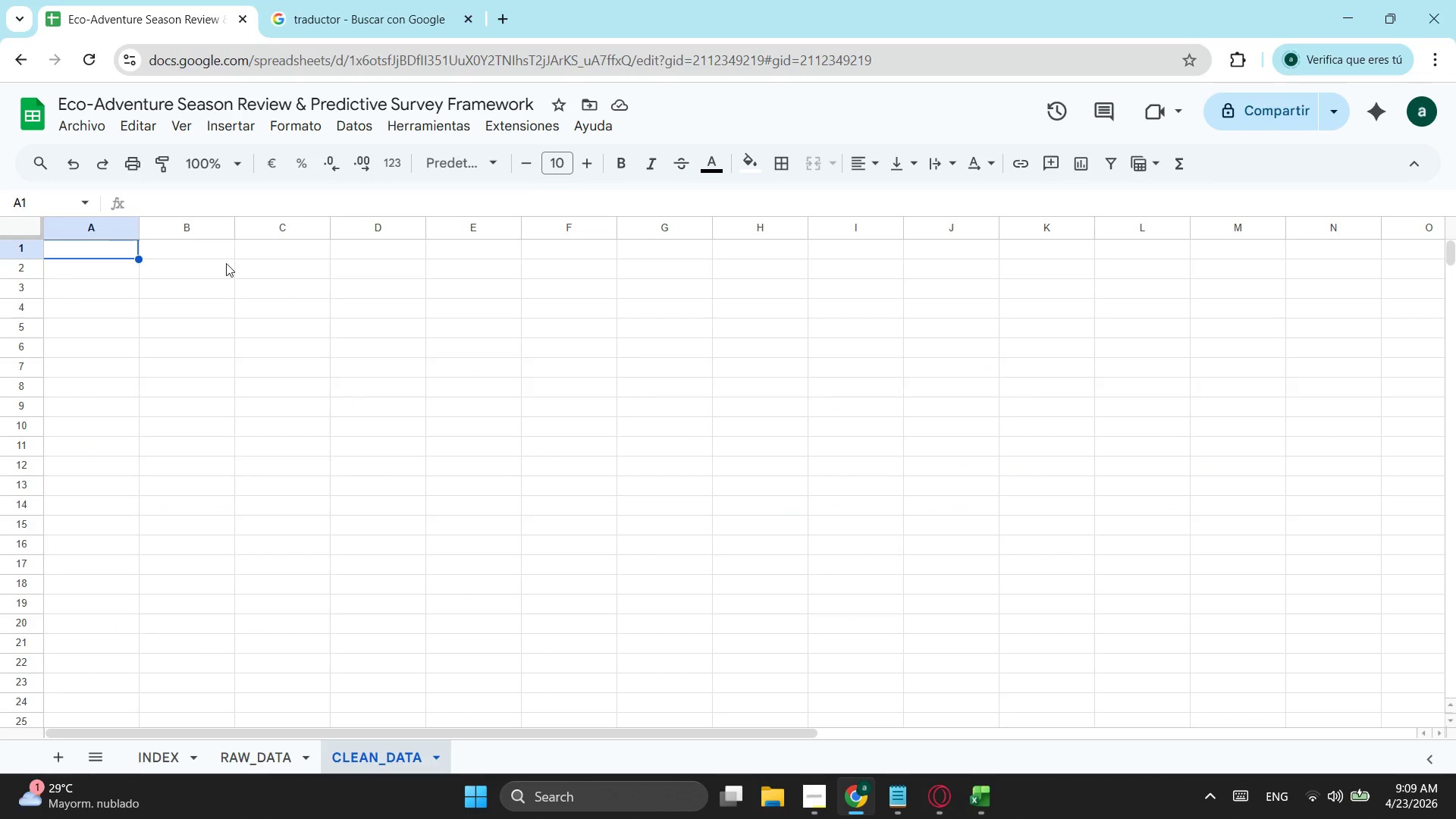 
key(Control+ControlLeft)
 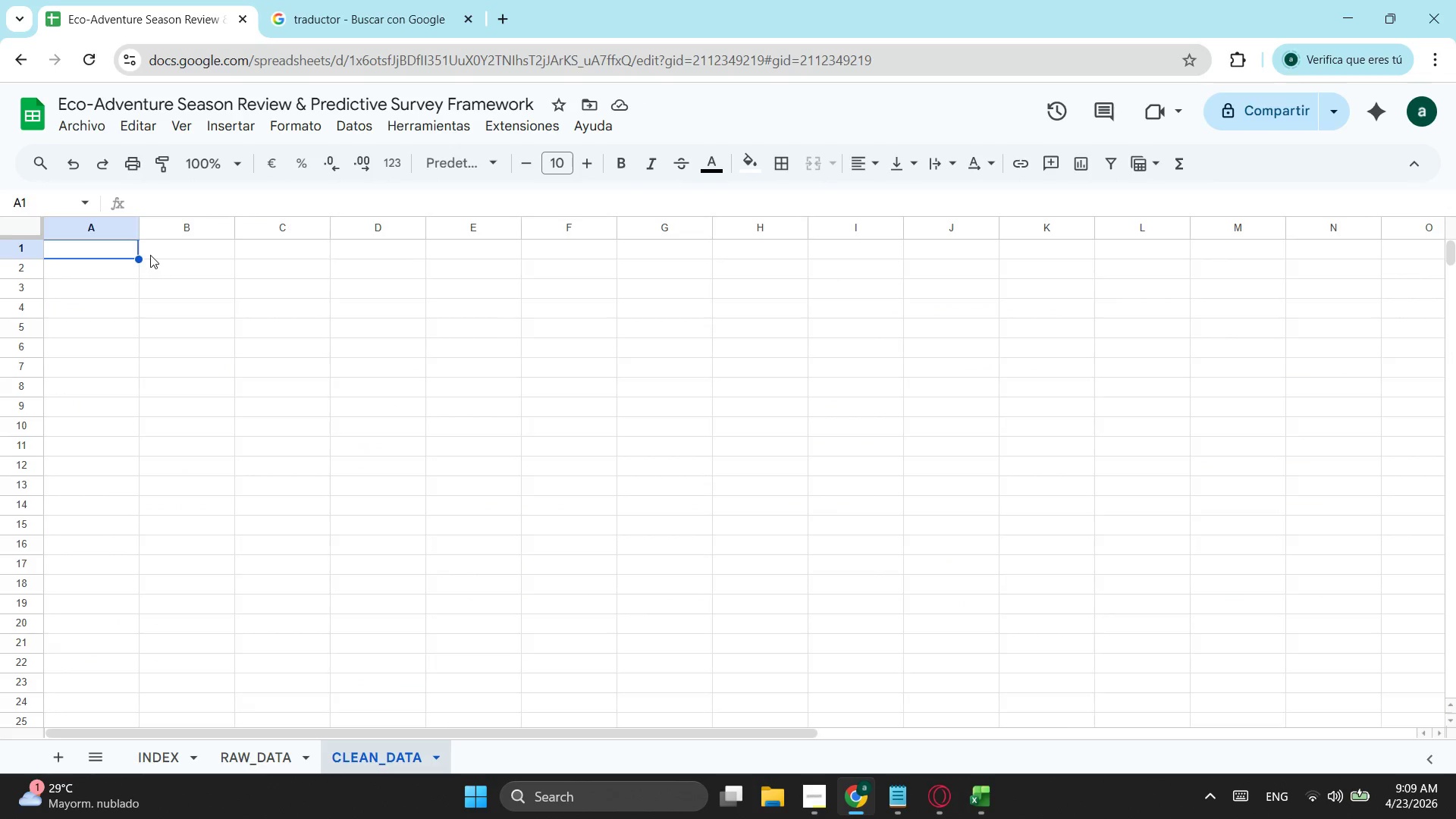 
key(Control+V)
 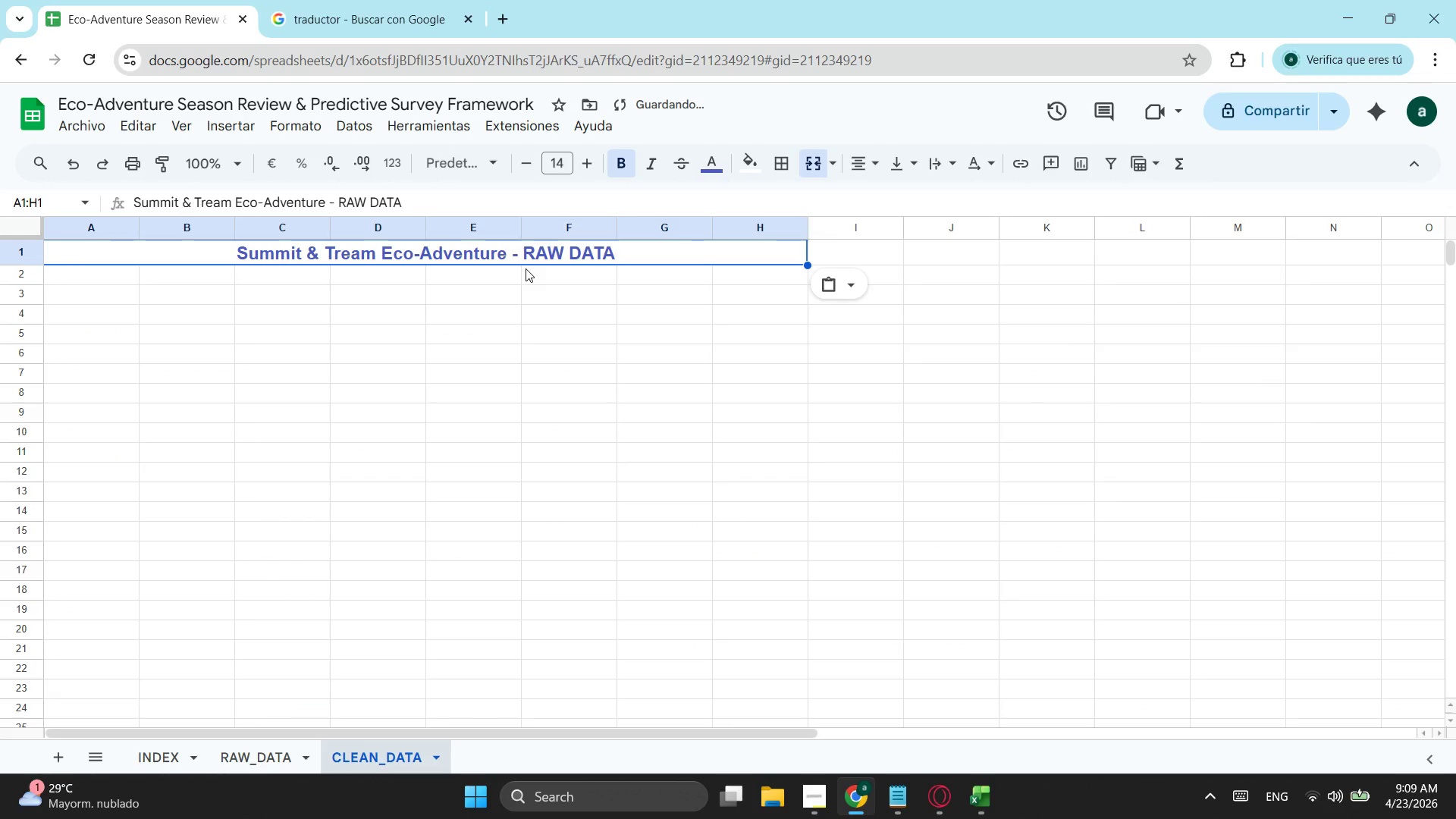 
key(Alt+Control+AltLeft)
 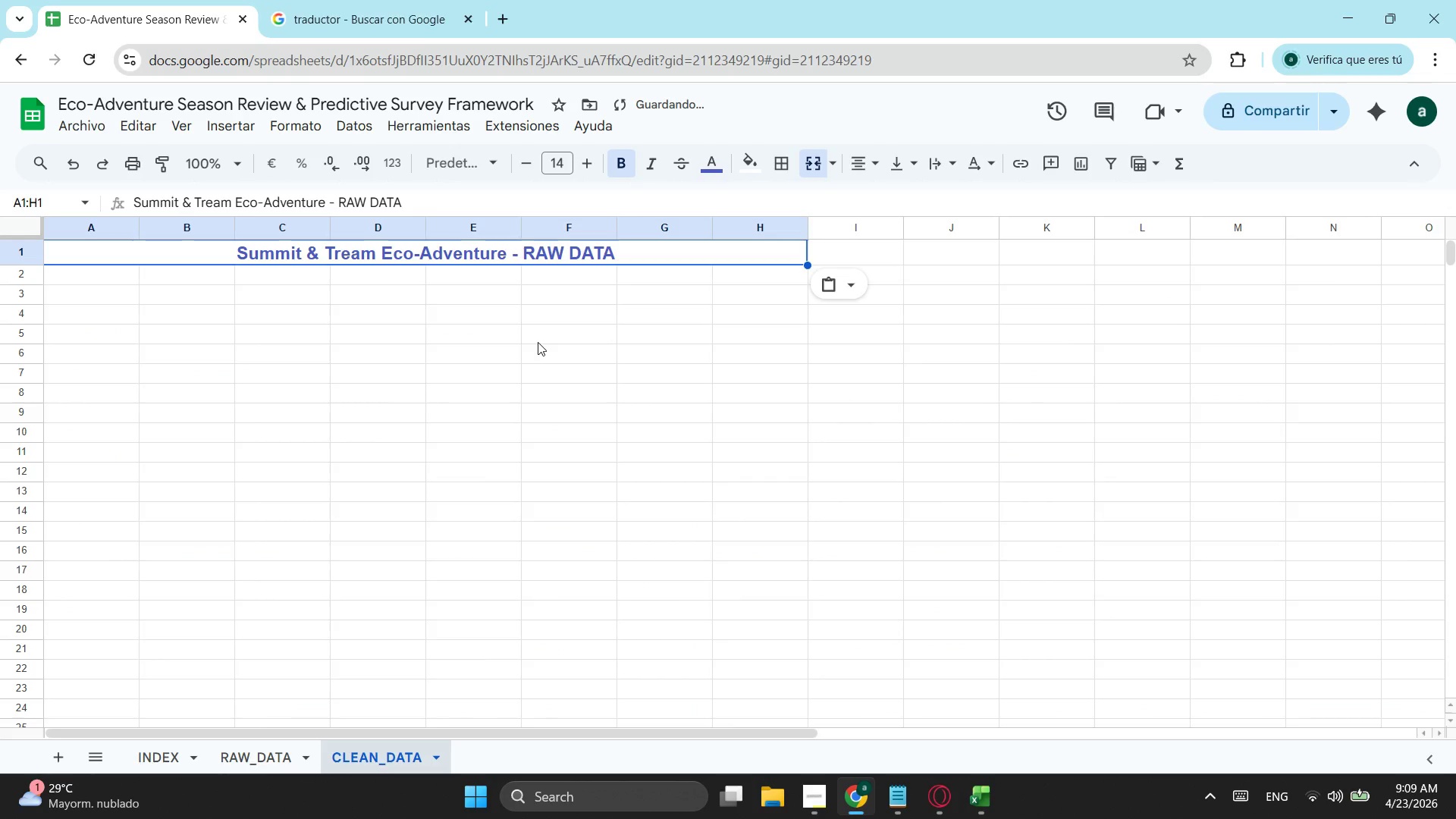 
key(Alt+Control+Tab)
 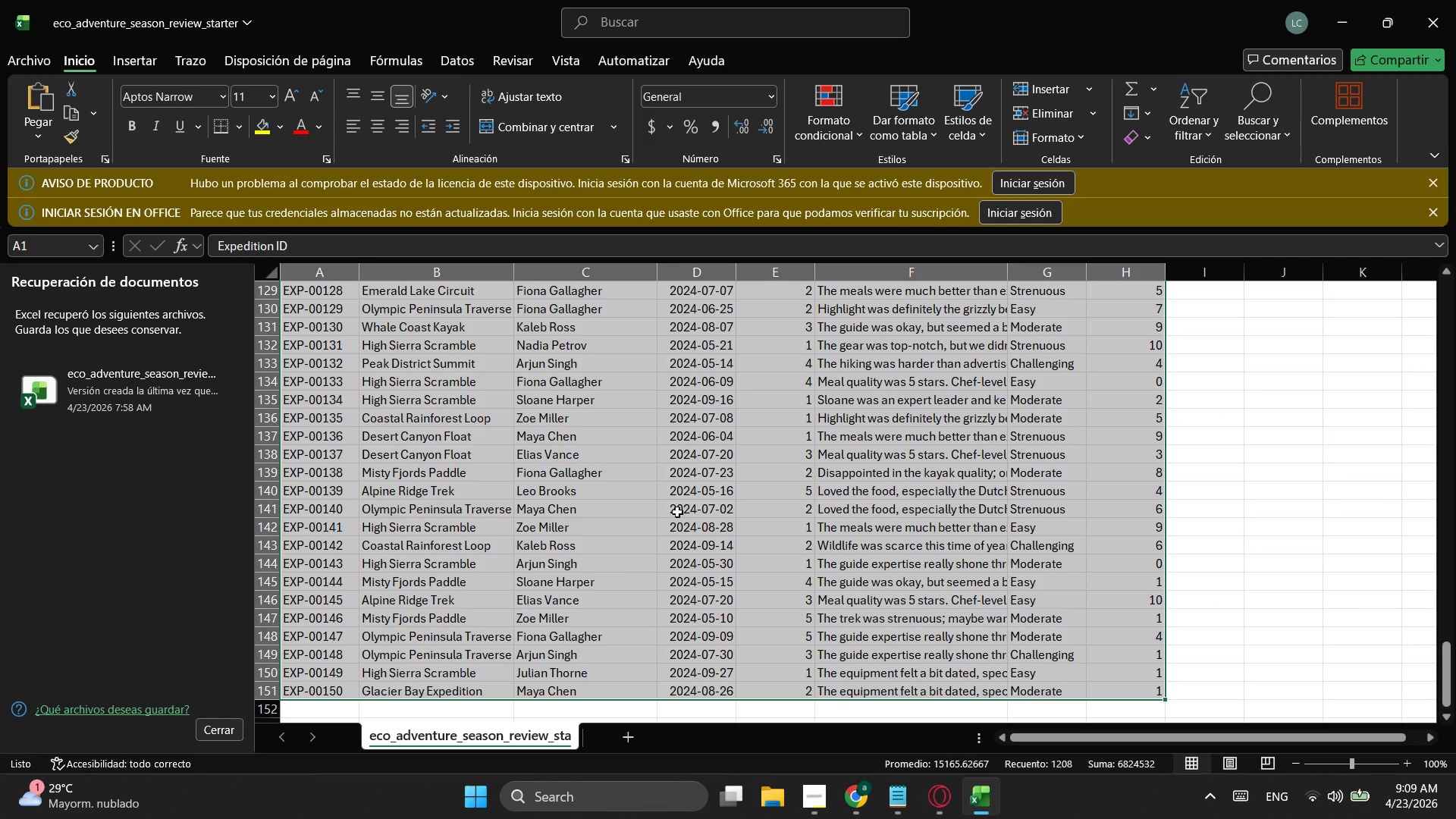 
key(Alt+AltLeft)
 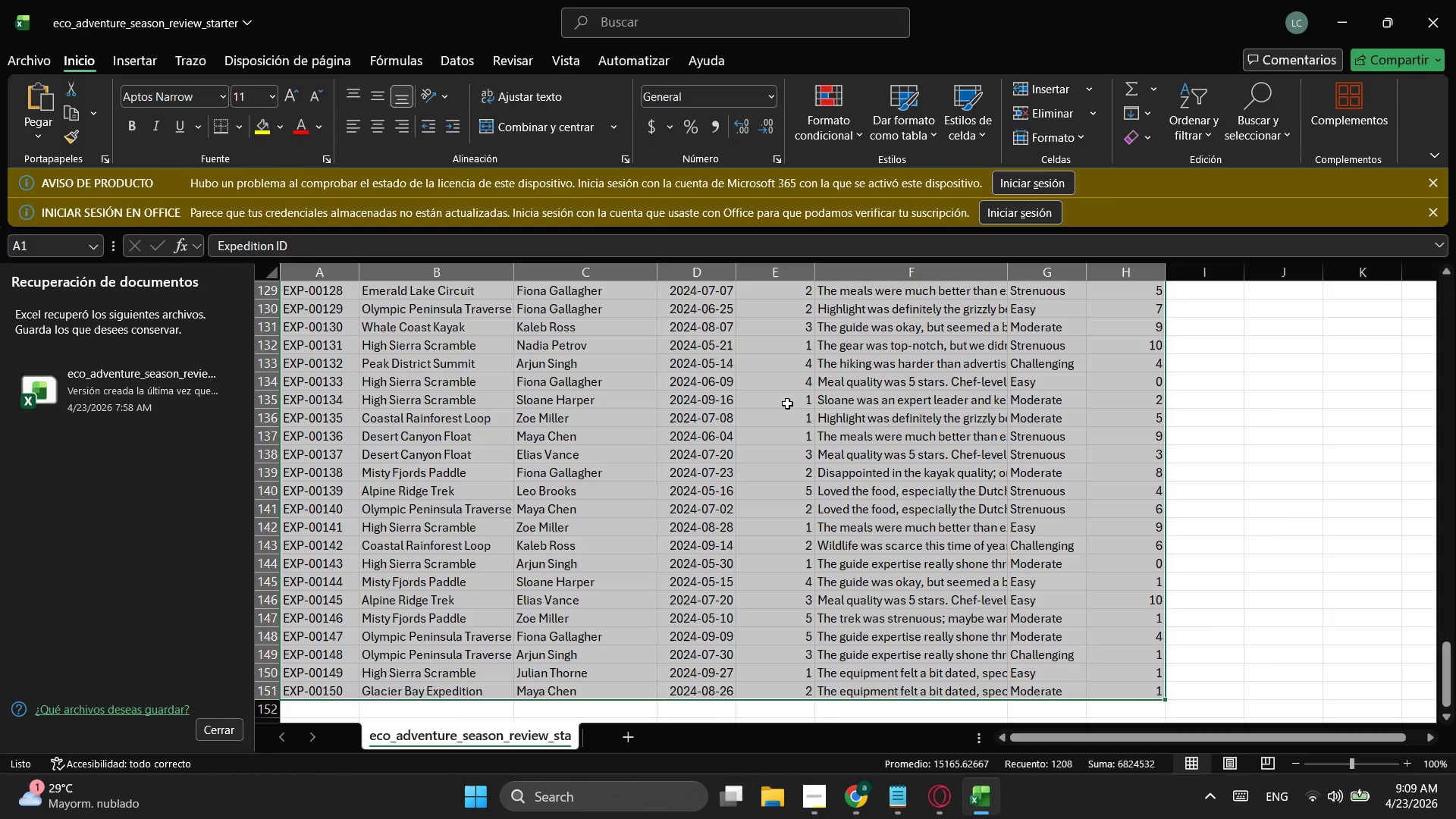 
key(Alt+Tab)
 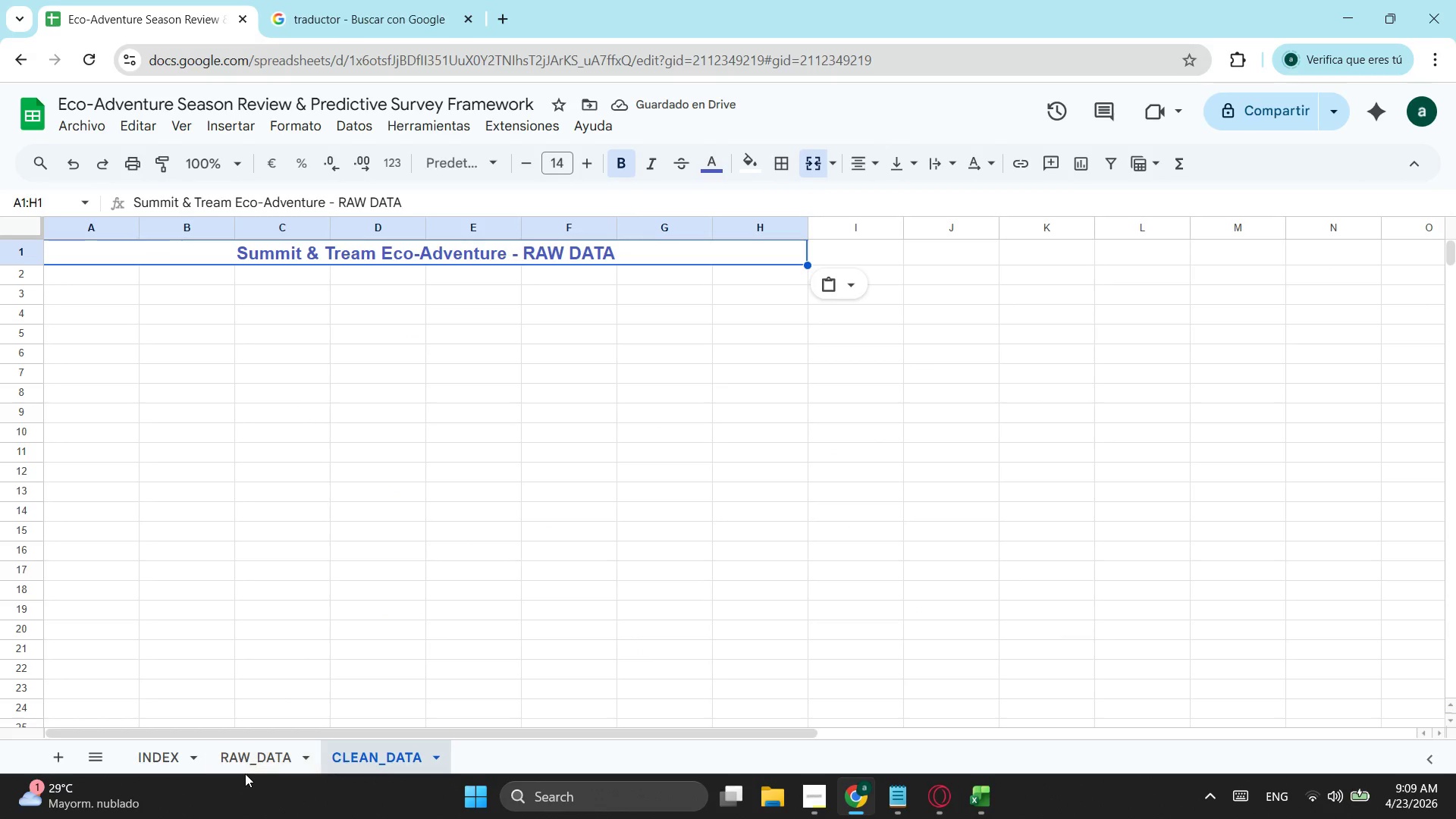 
left_click([253, 761])
 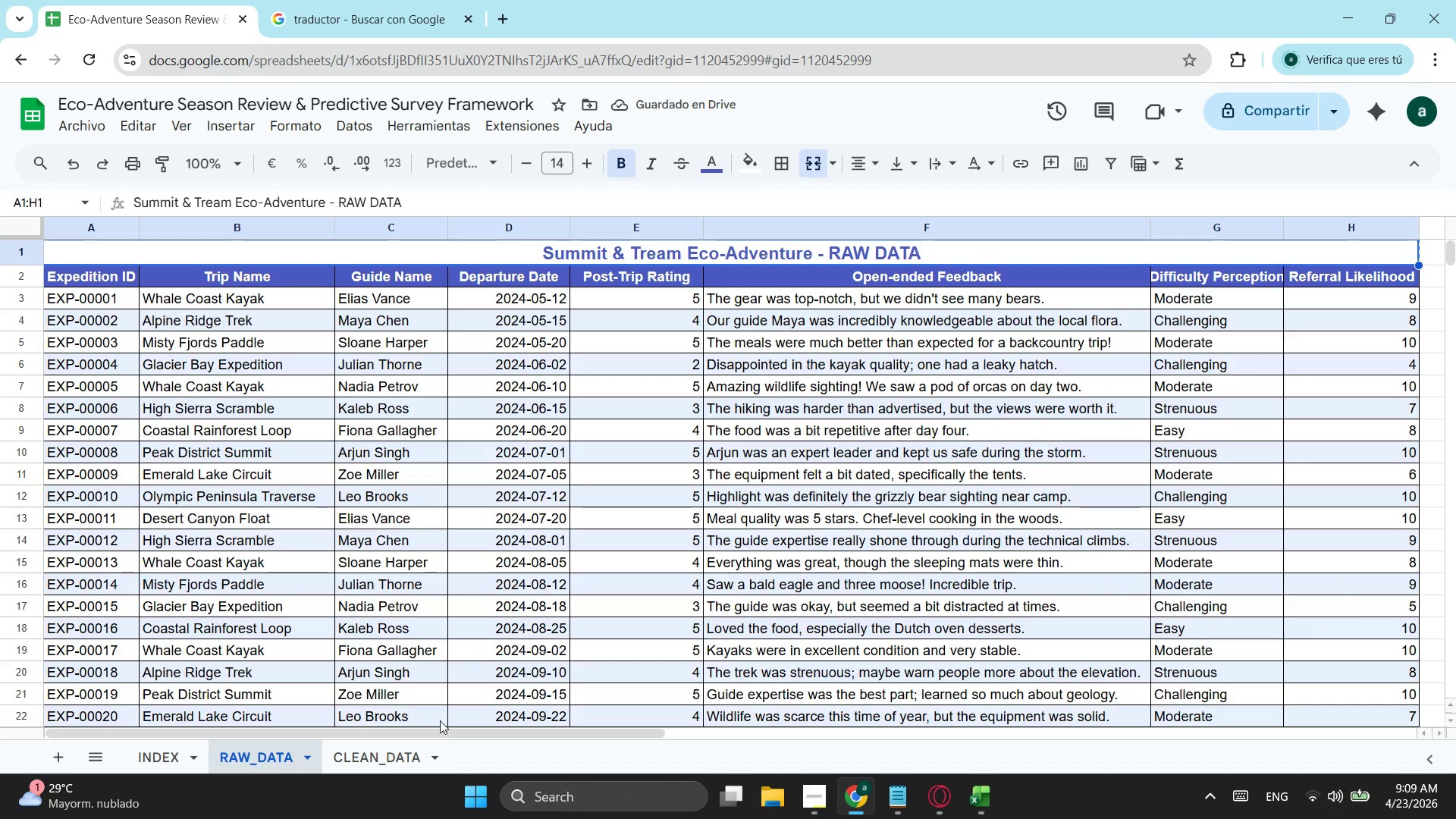 
left_click_drag(start_coordinate=[448, 730], to_coordinate=[607, 733])
 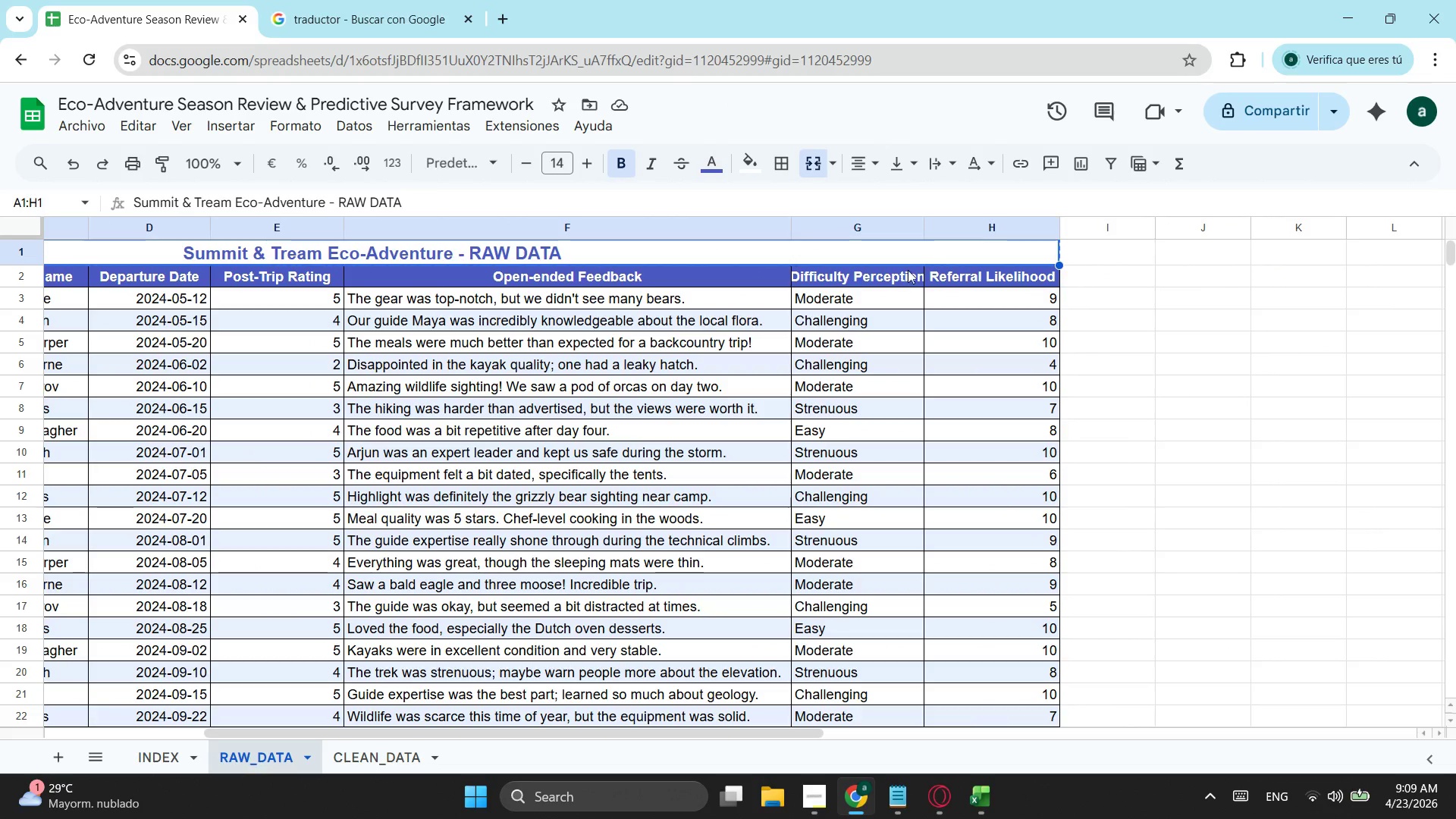 
left_click_drag(start_coordinate=[926, 226], to_coordinate=[947, 222])
 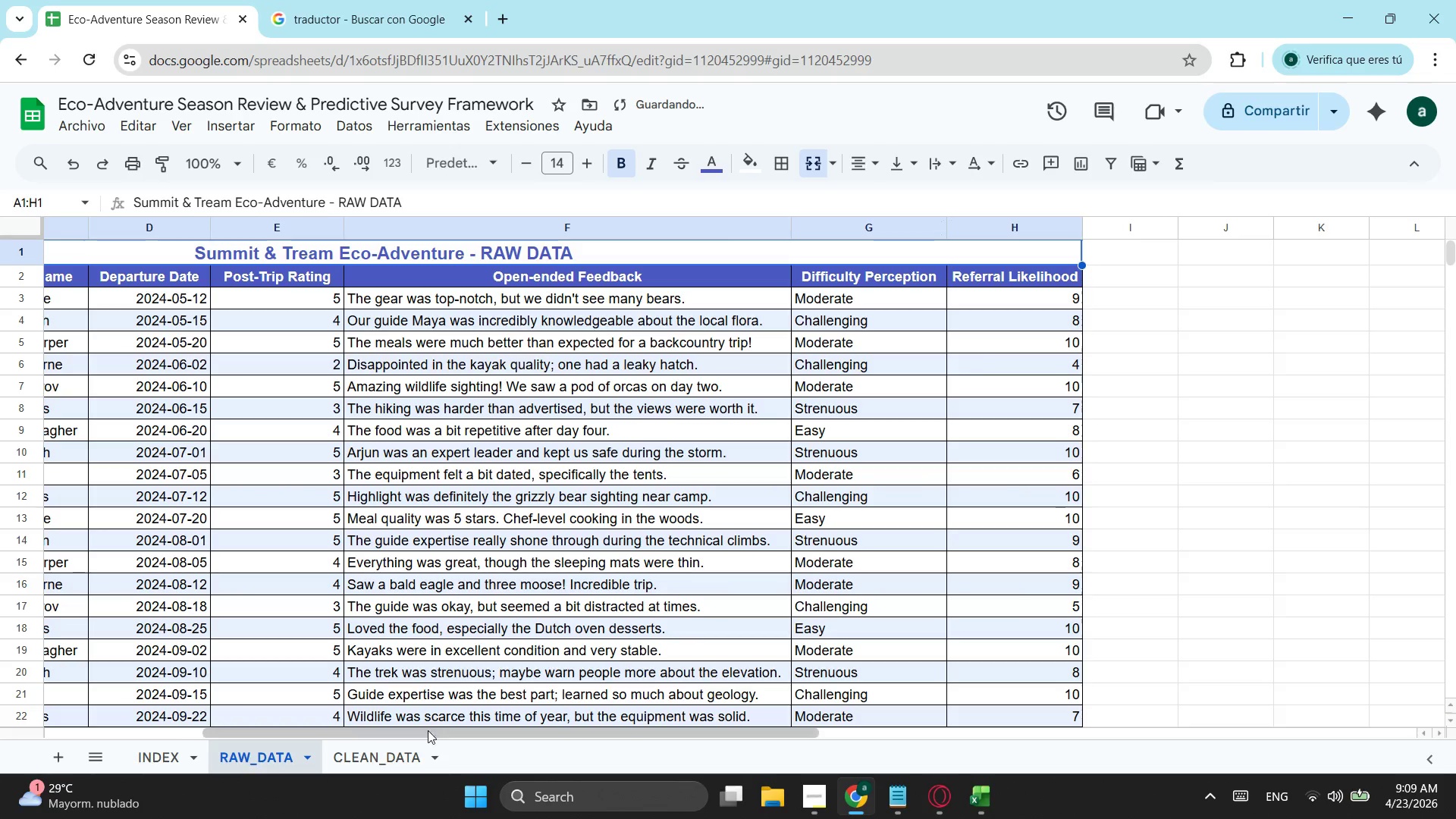 
left_click([371, 750])
 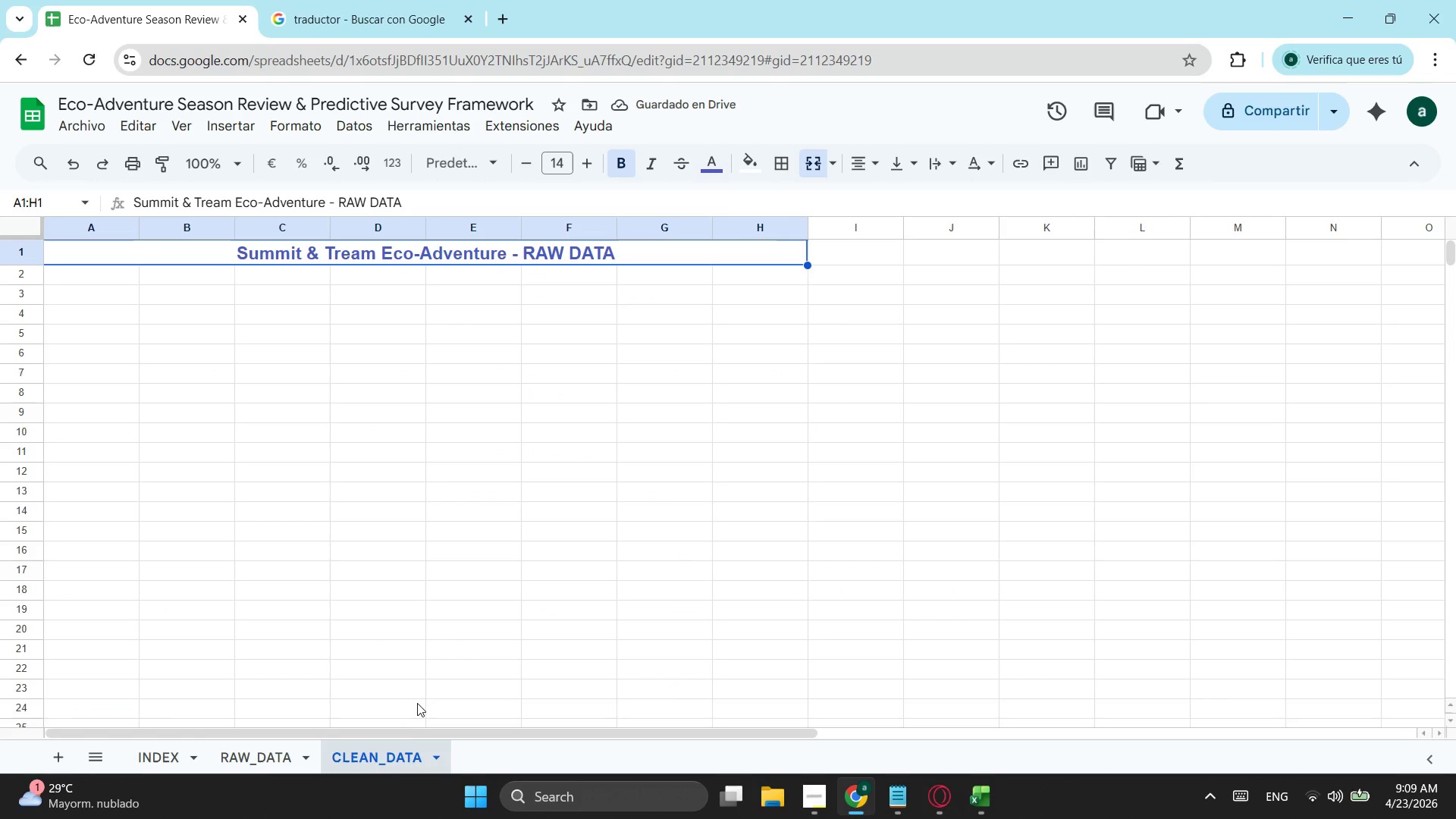 
left_click_drag(start_coordinate=[410, 726], to_coordinate=[206, 733])
 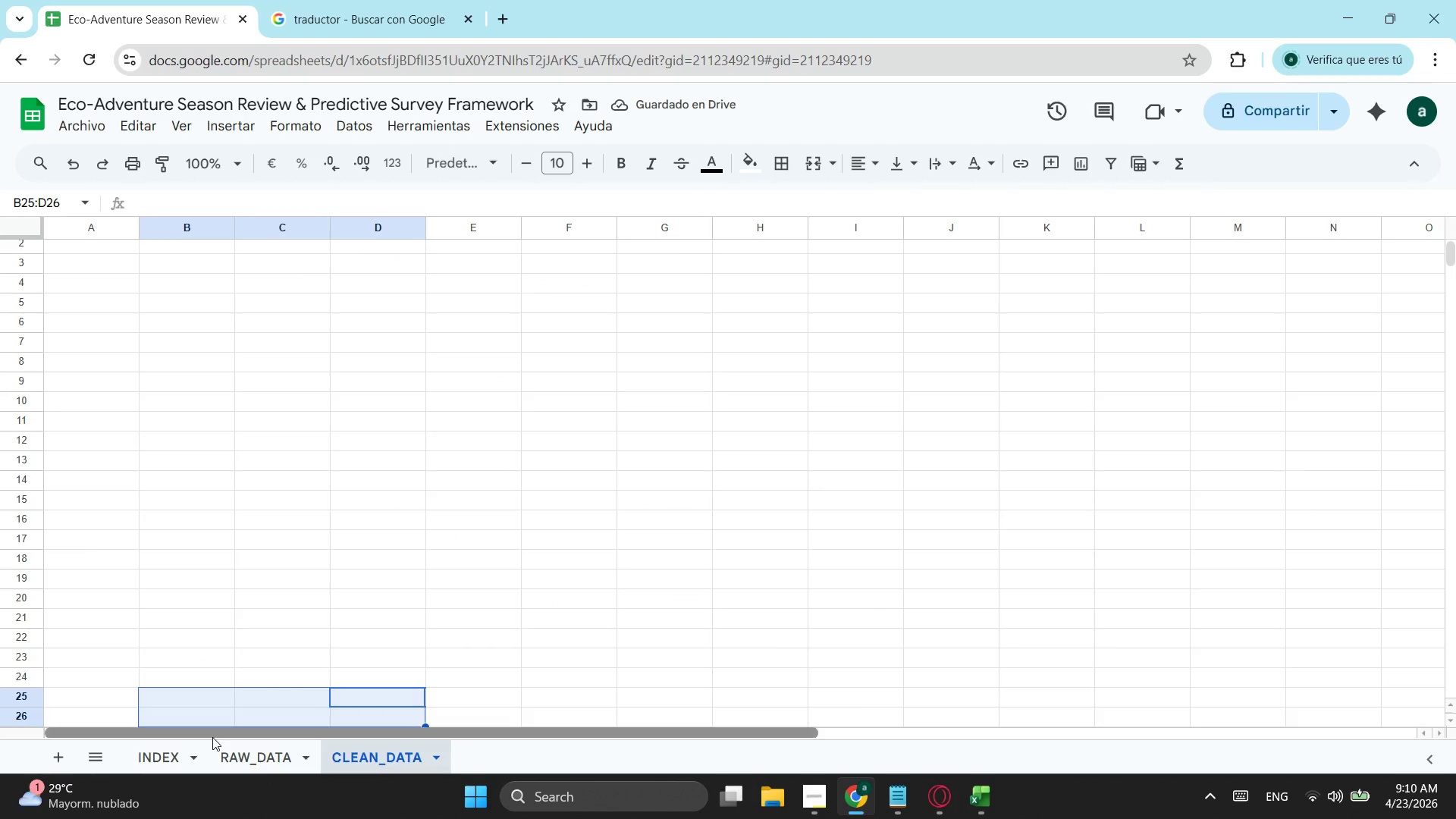 
left_click_drag(start_coordinate=[212, 737], to_coordinate=[17, 739])
 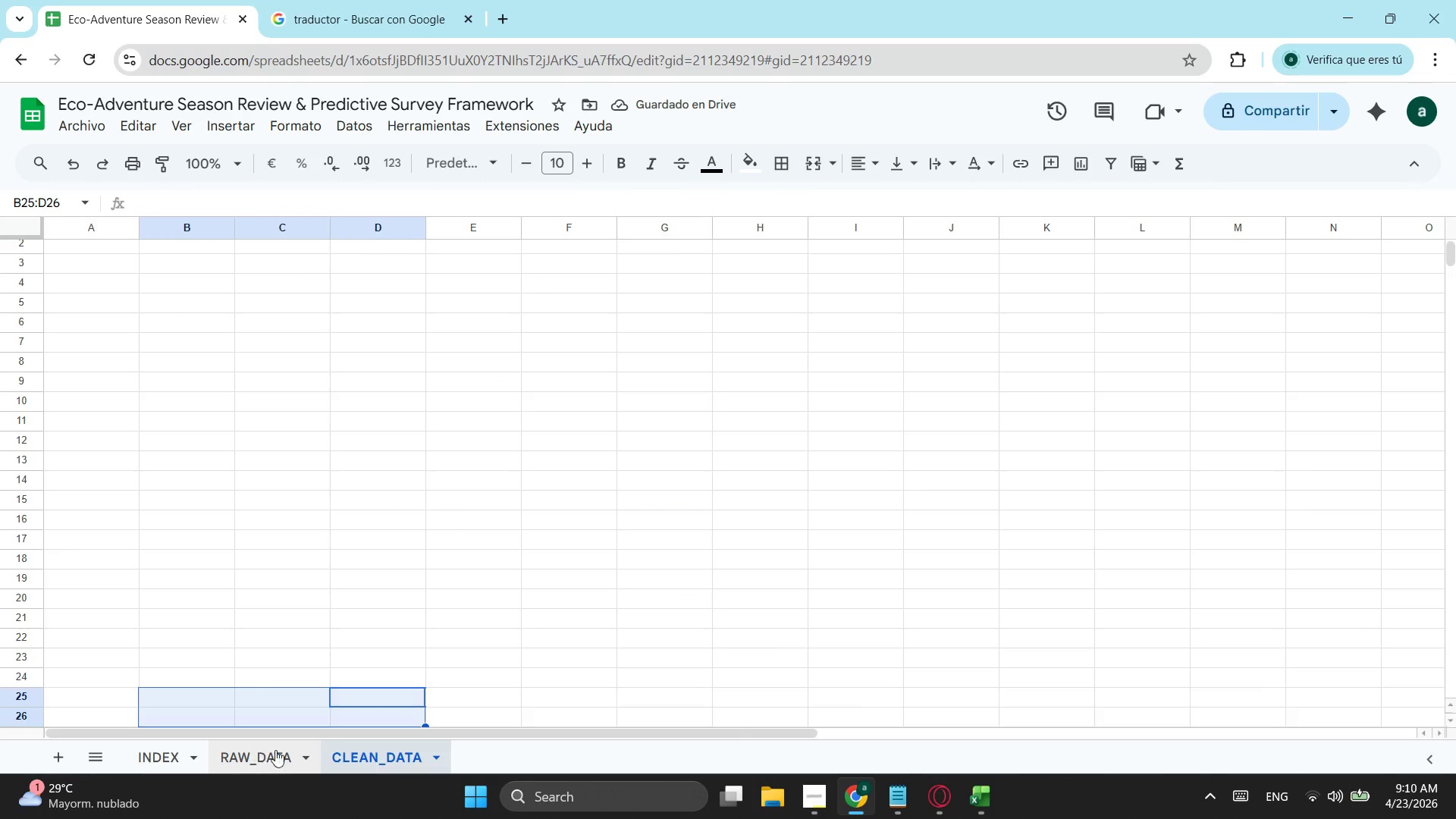 
scroll: coordinate [396, 424], scroll_direction: up, amount: 4.0
 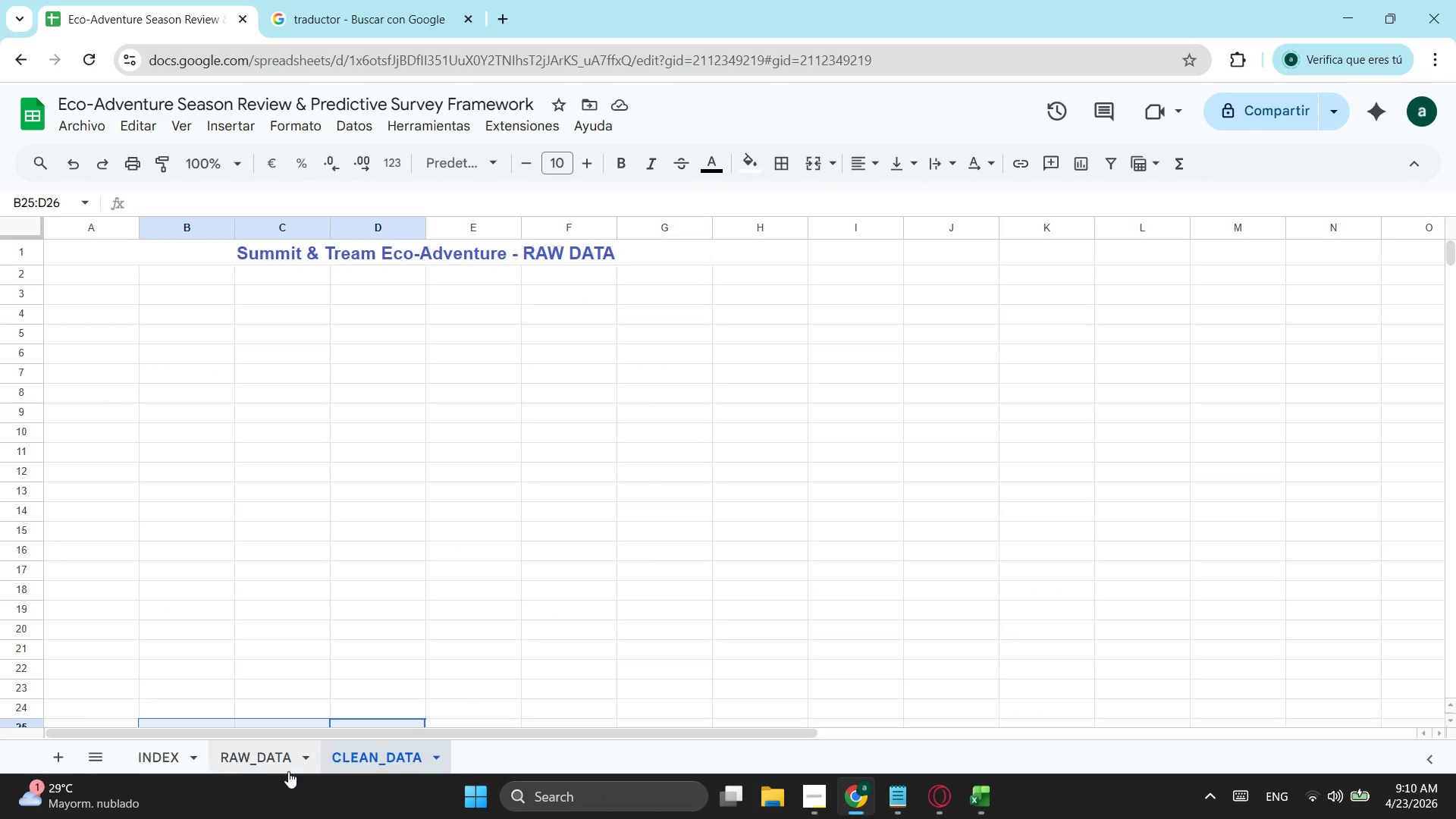 
left_click([259, 761])
 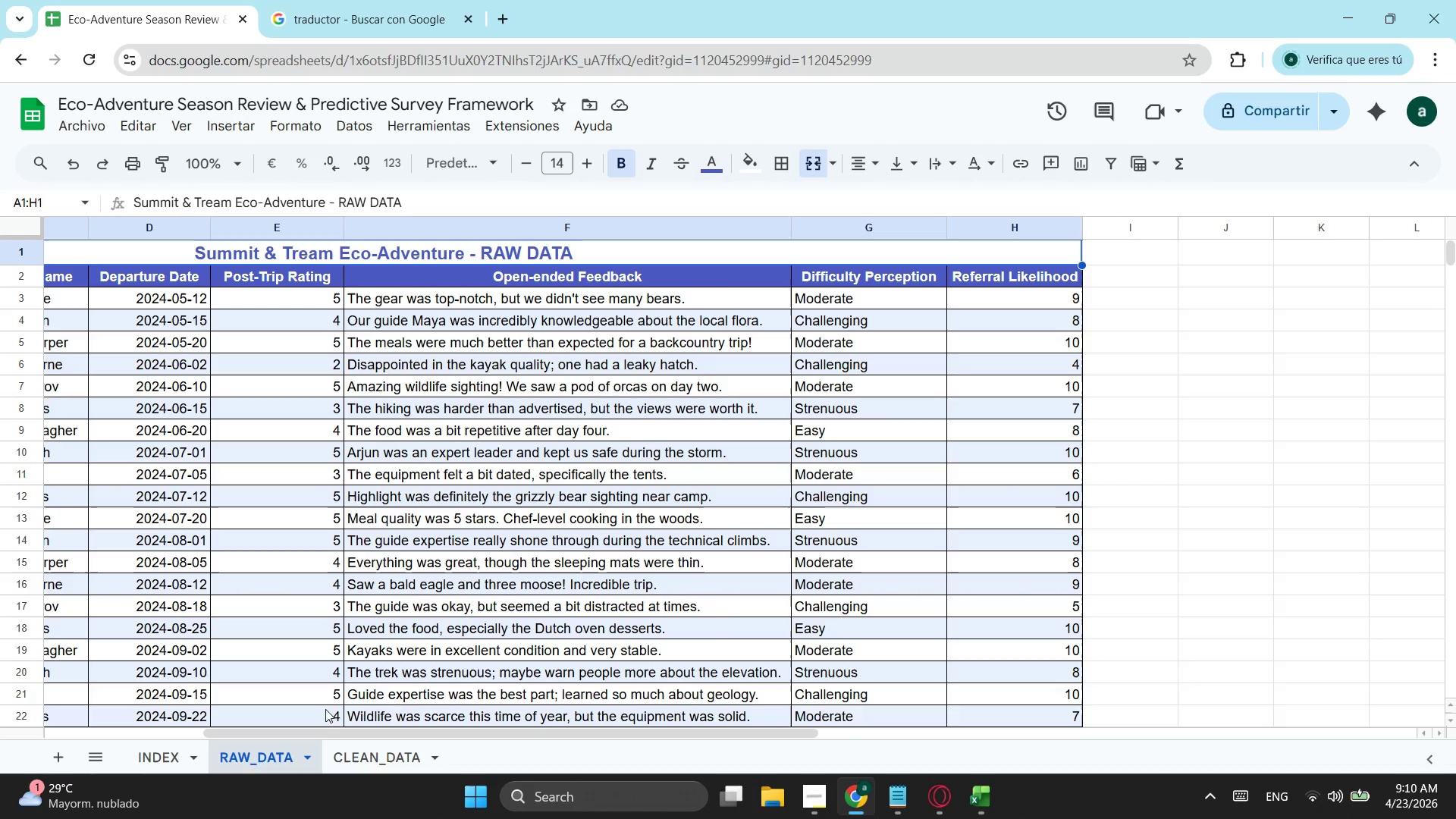 
left_click_drag(start_coordinate=[307, 732], to_coordinate=[41, 700])
 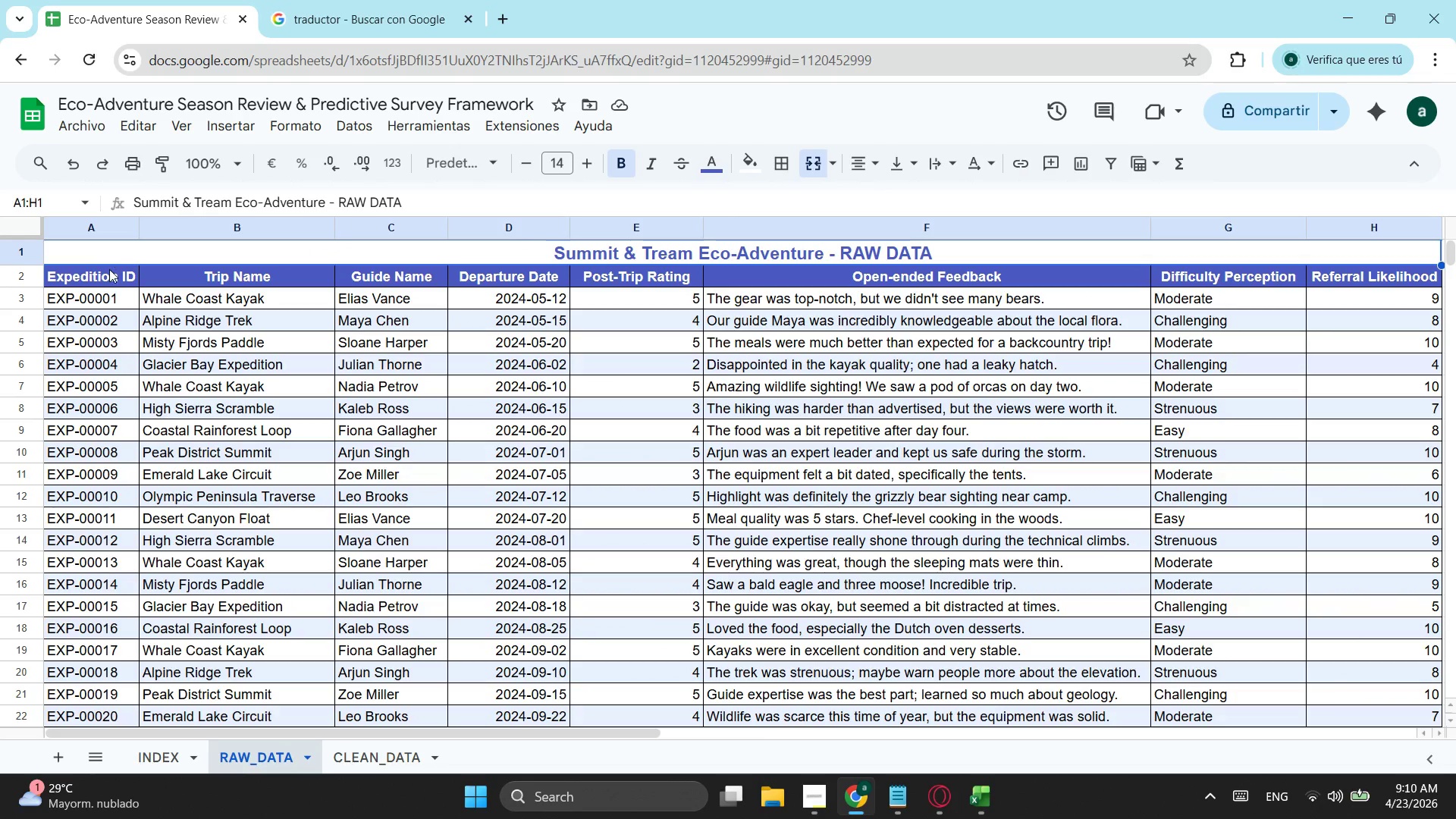 
left_click_drag(start_coordinate=[110, 271], to_coordinate=[1166, 275])
 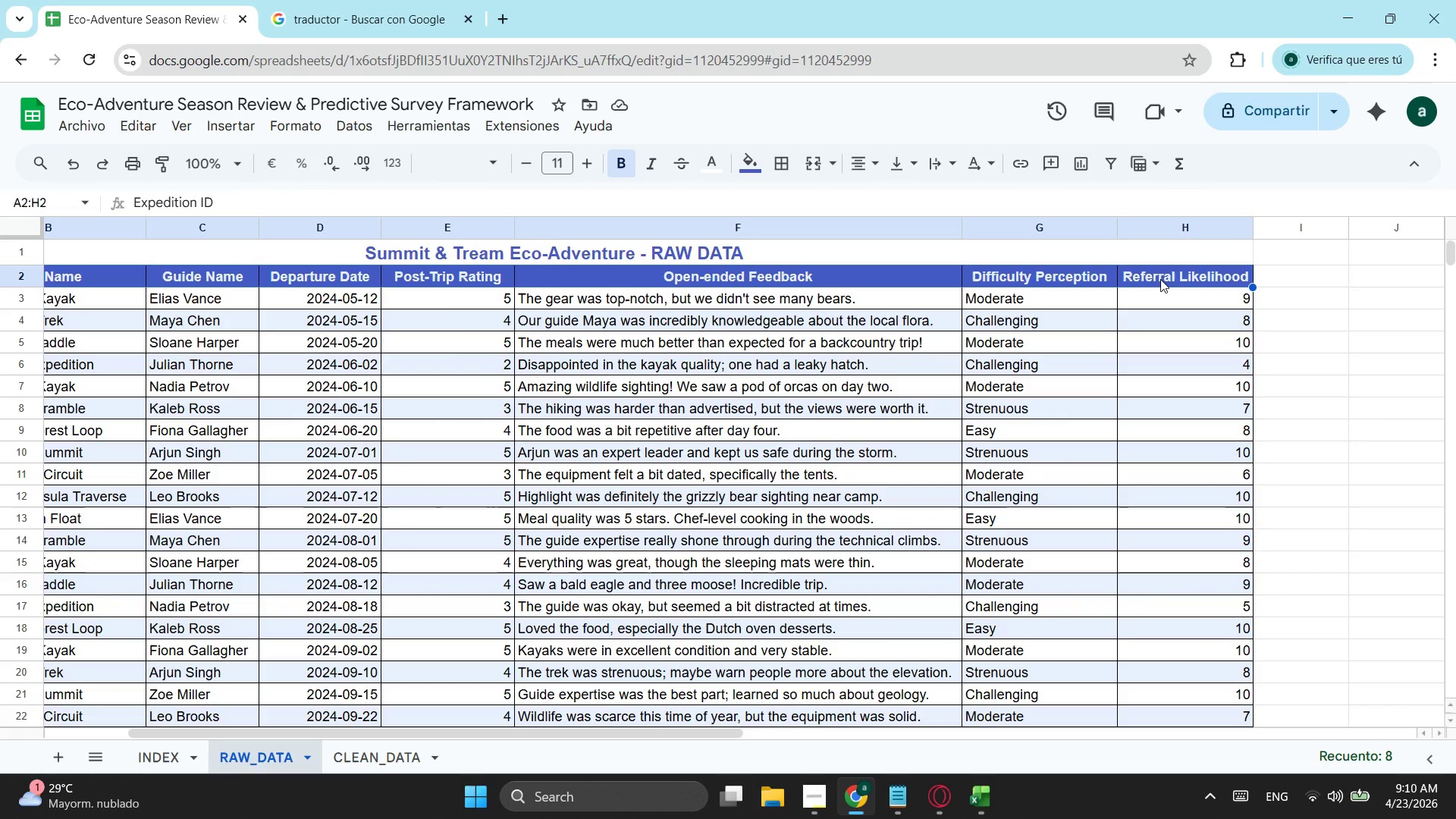 
key(Control+ControlLeft)
 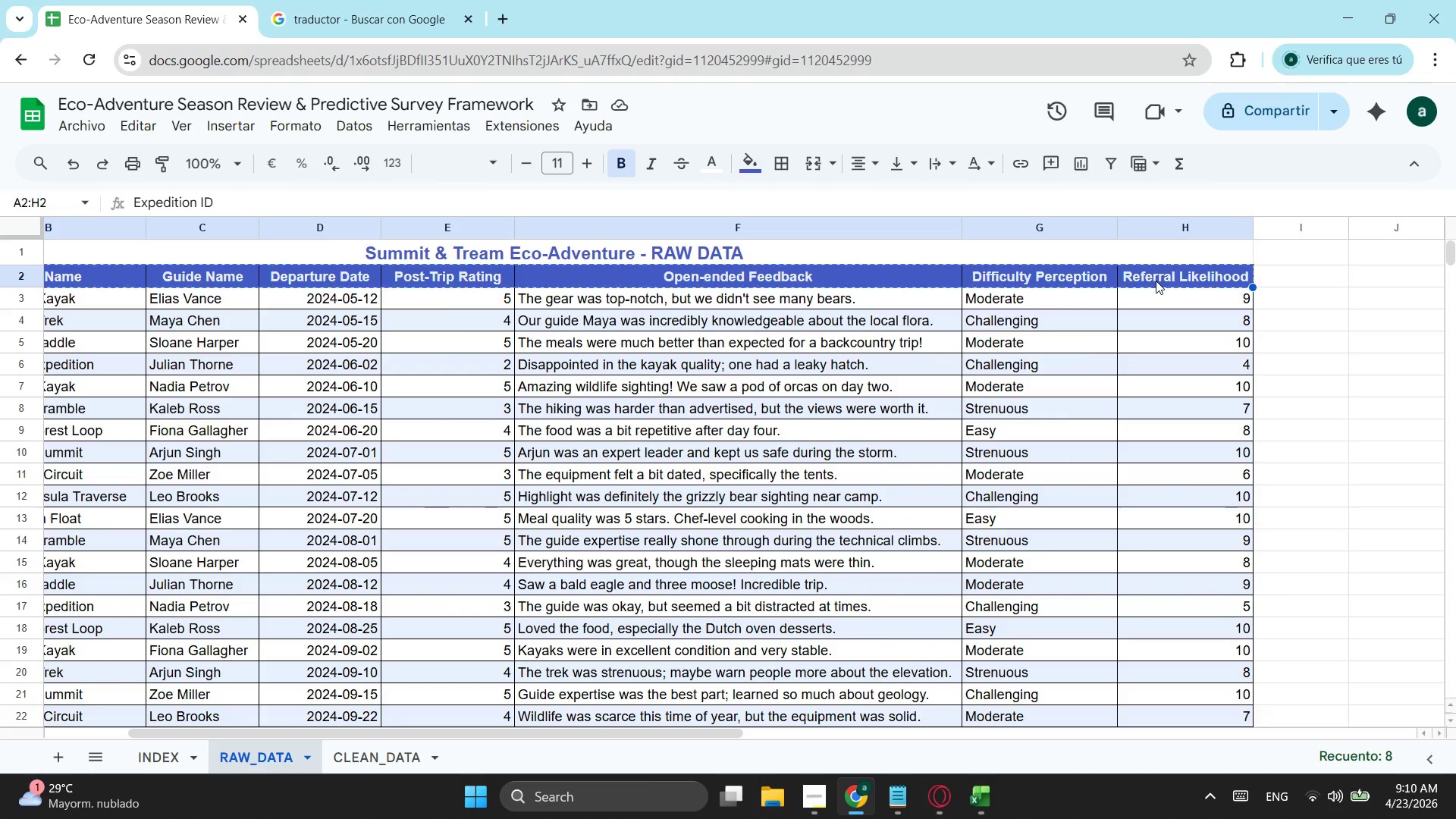 
key(Control+C)
 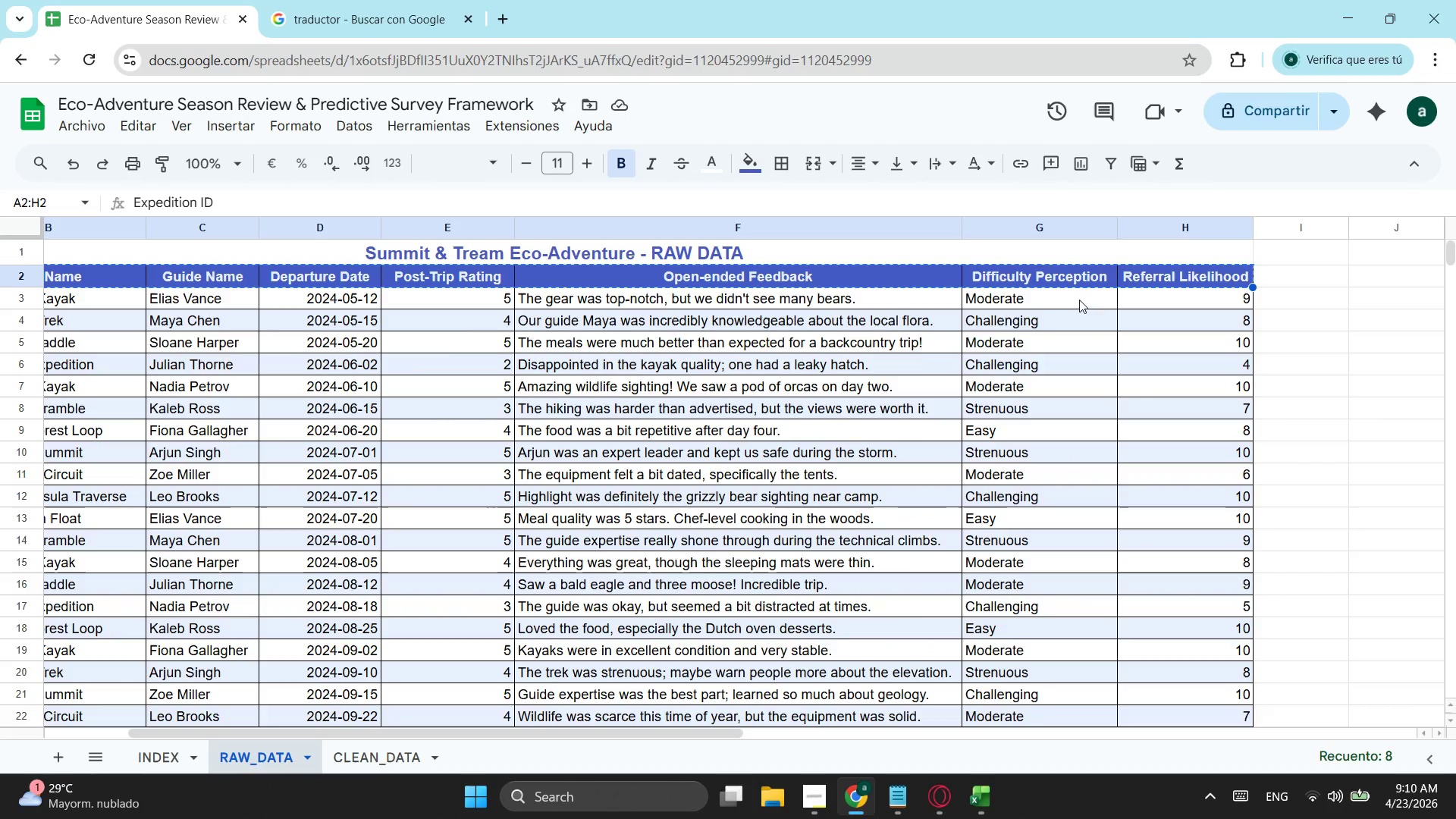 
key(Alt+AltLeft)
 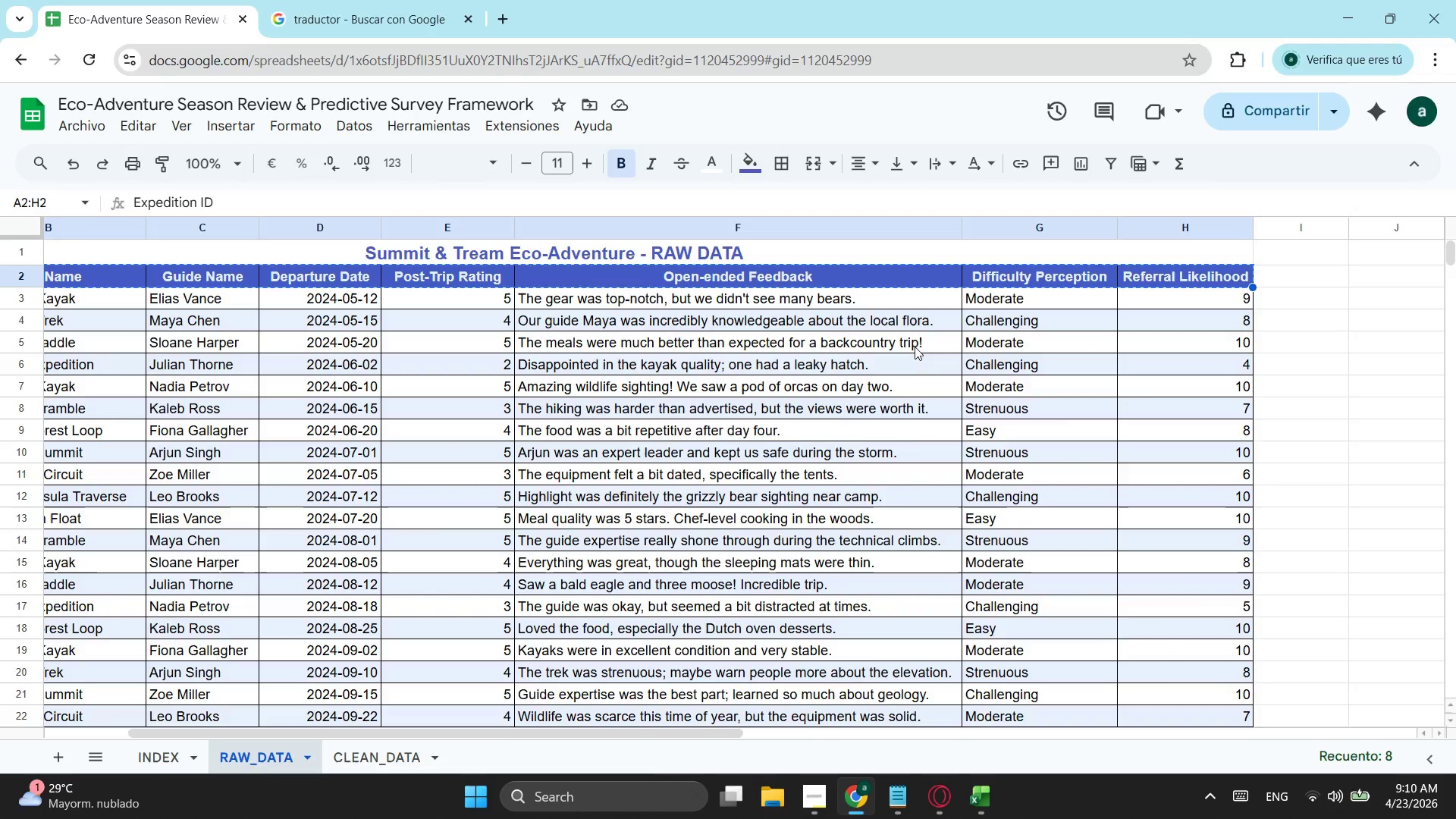 
key(Alt+Tab)
 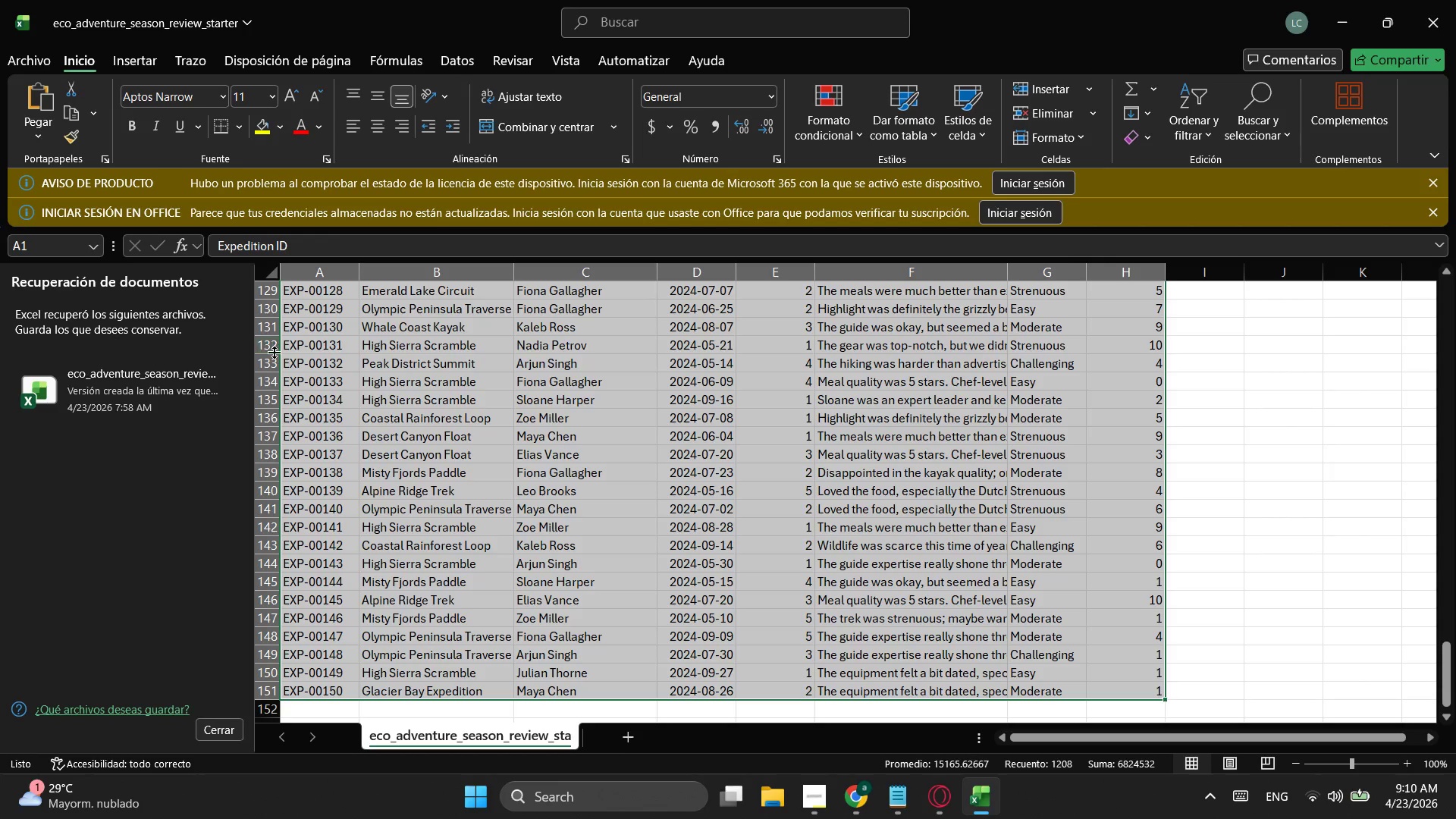 
key(Alt+AltLeft)
 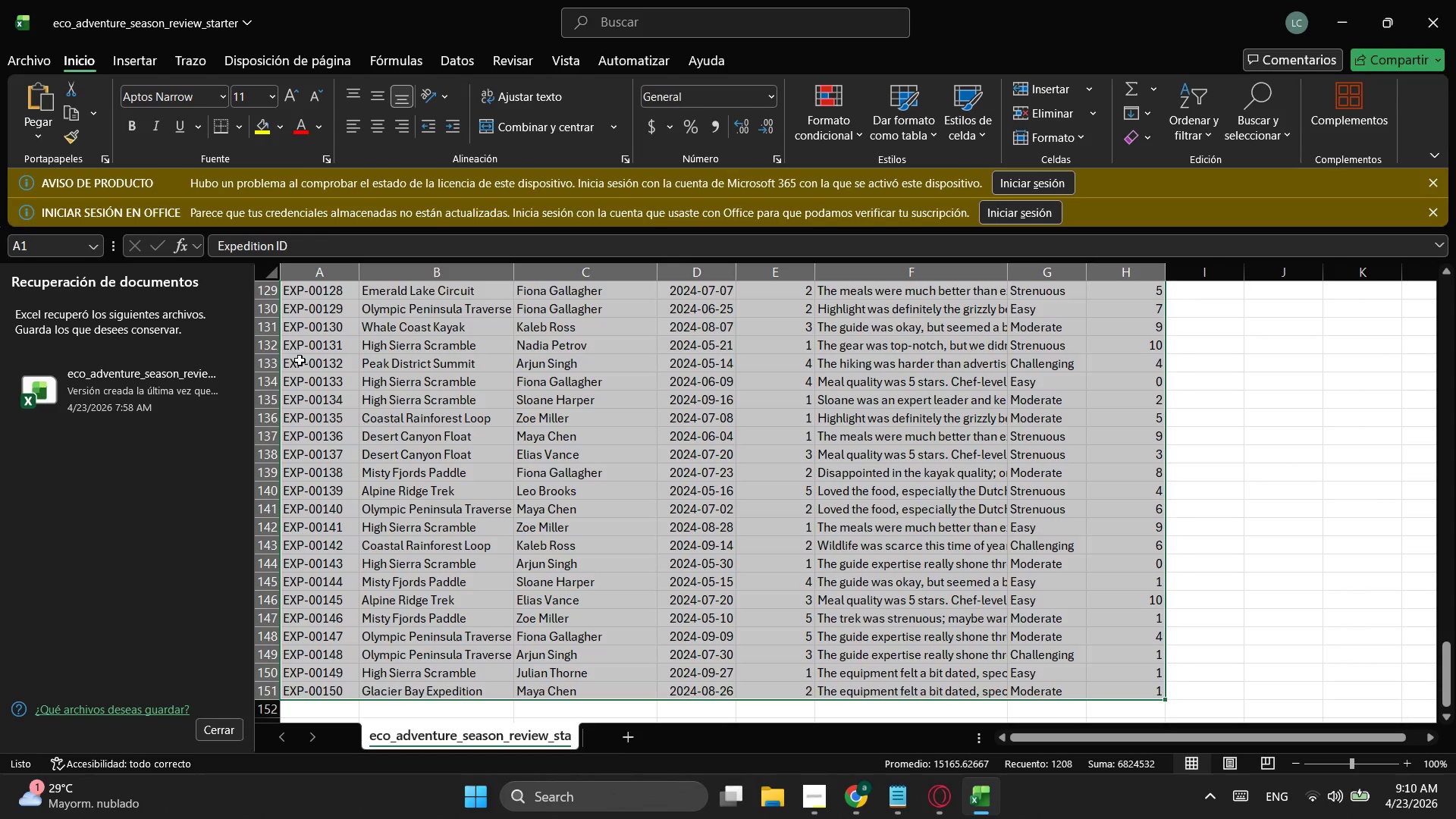 
key(Alt+Tab)
 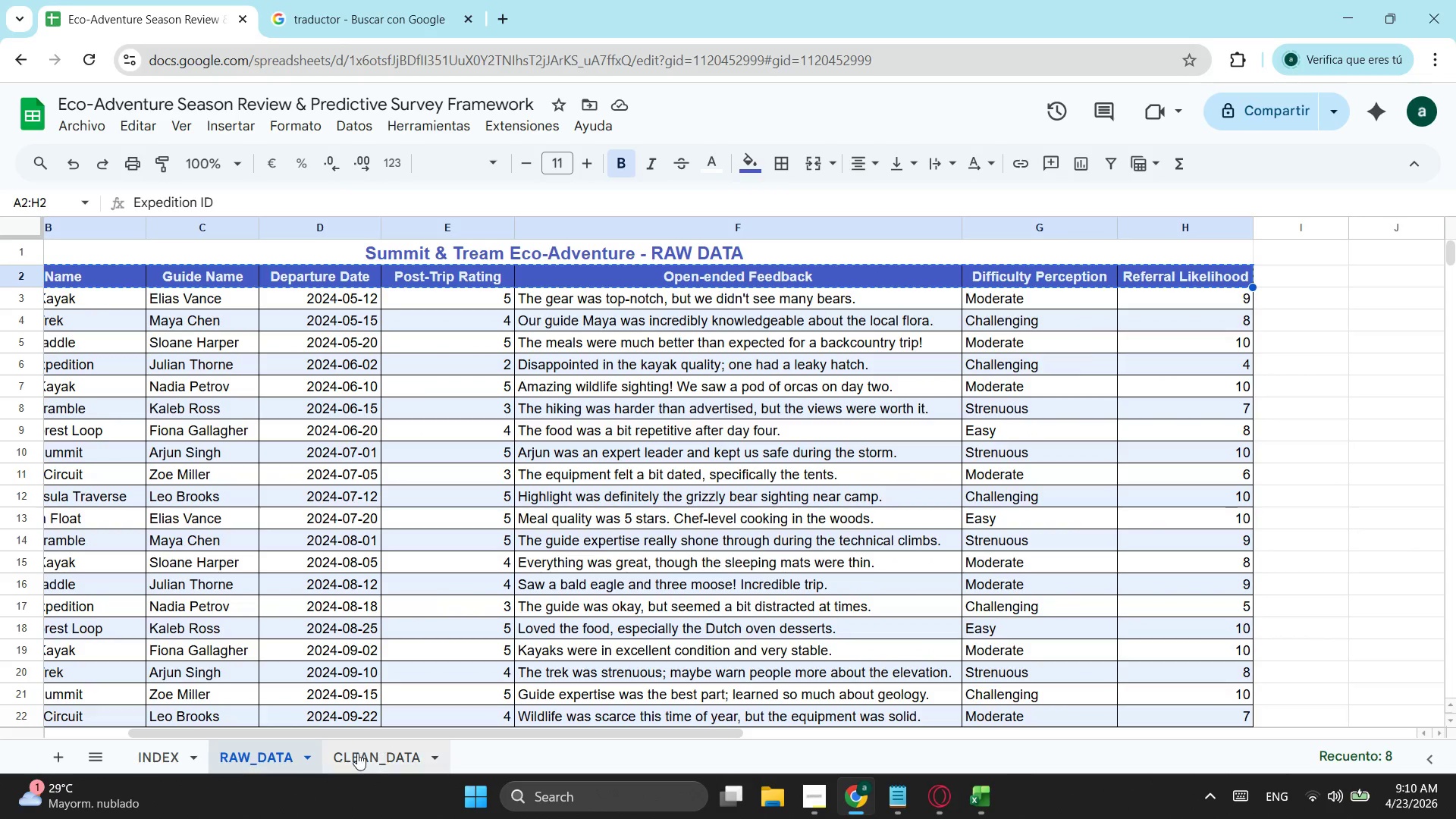 
left_click([357, 753])
 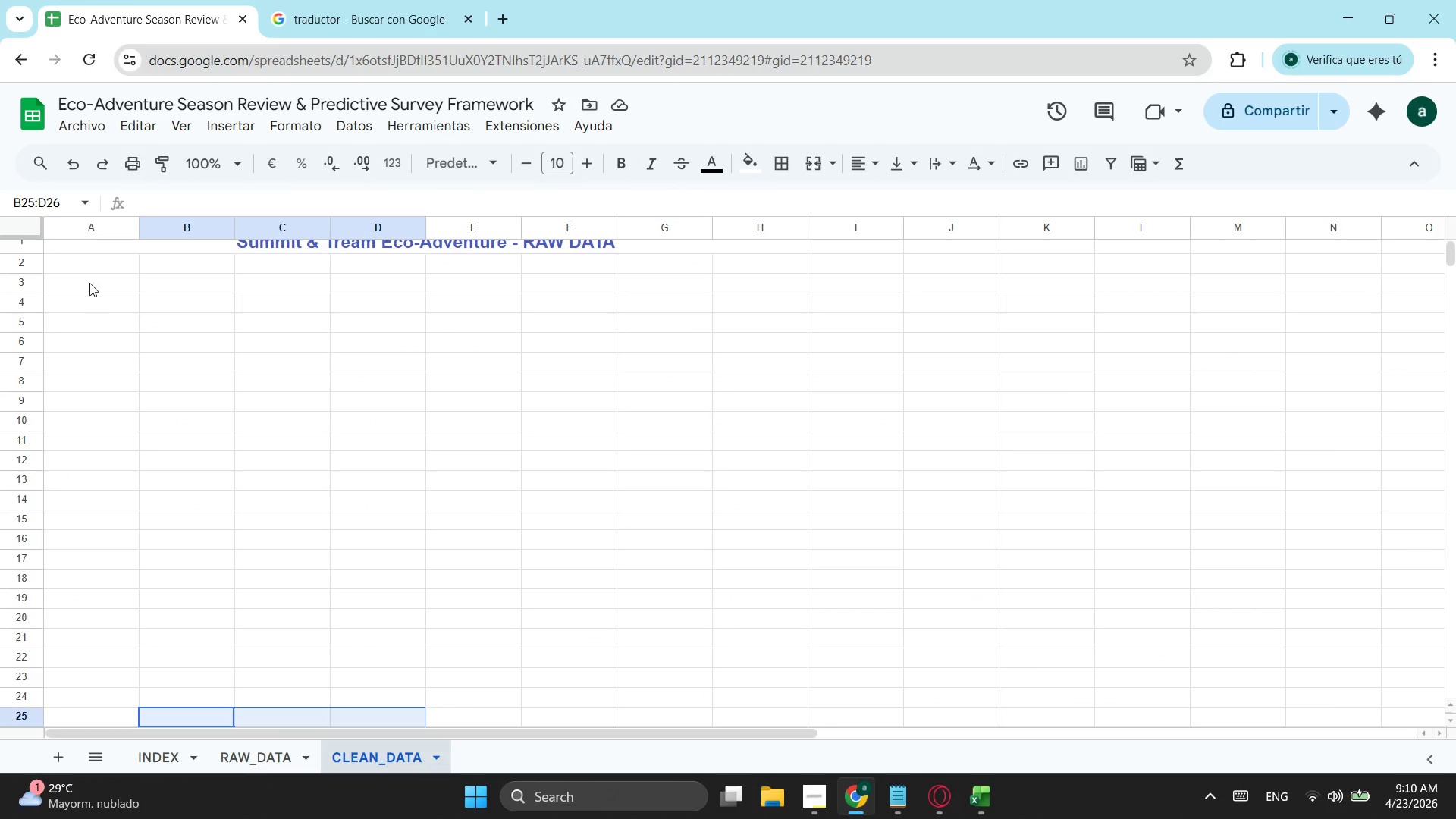 
left_click([95, 270])
 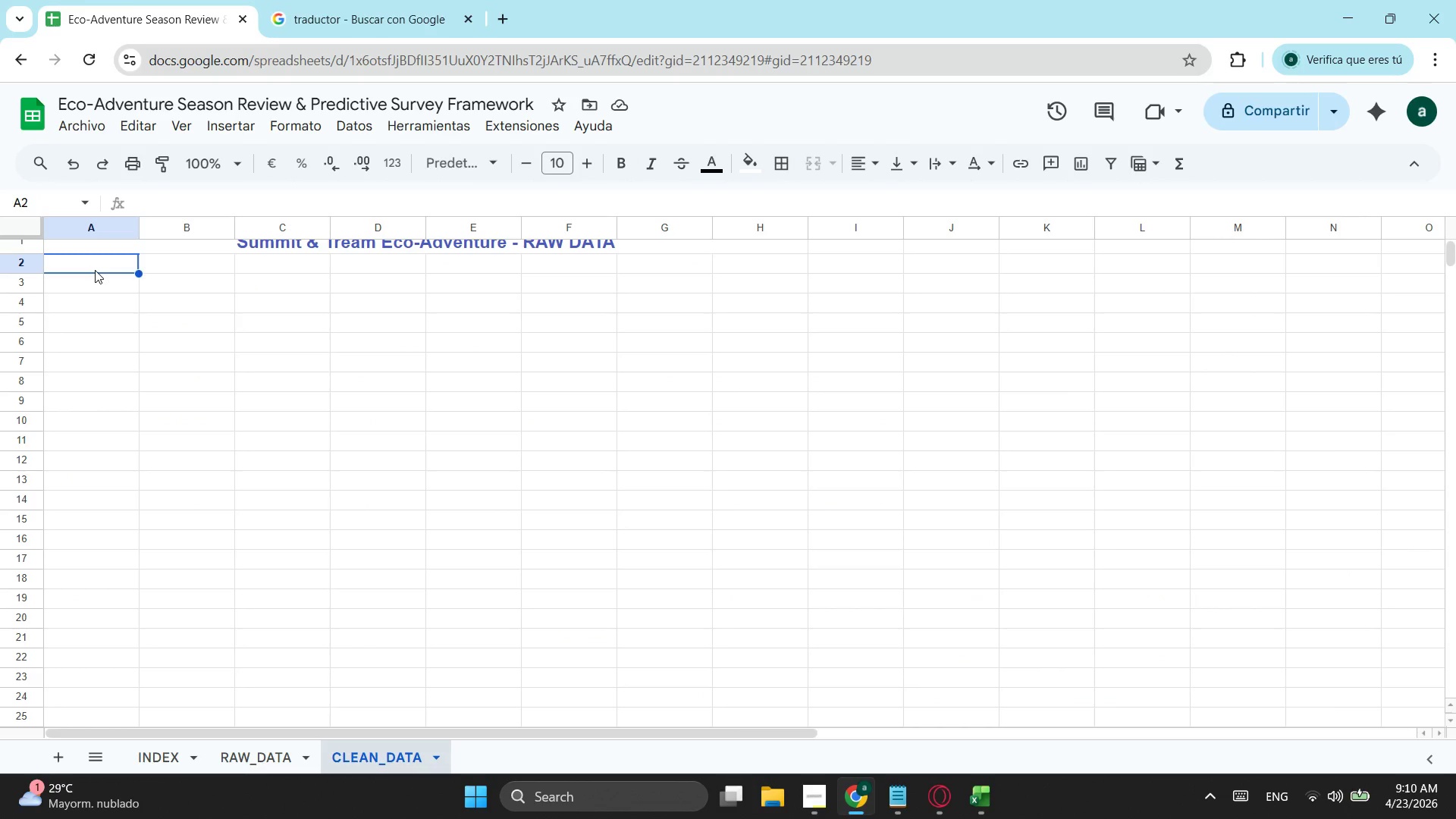 
key(Control+ControlLeft)
 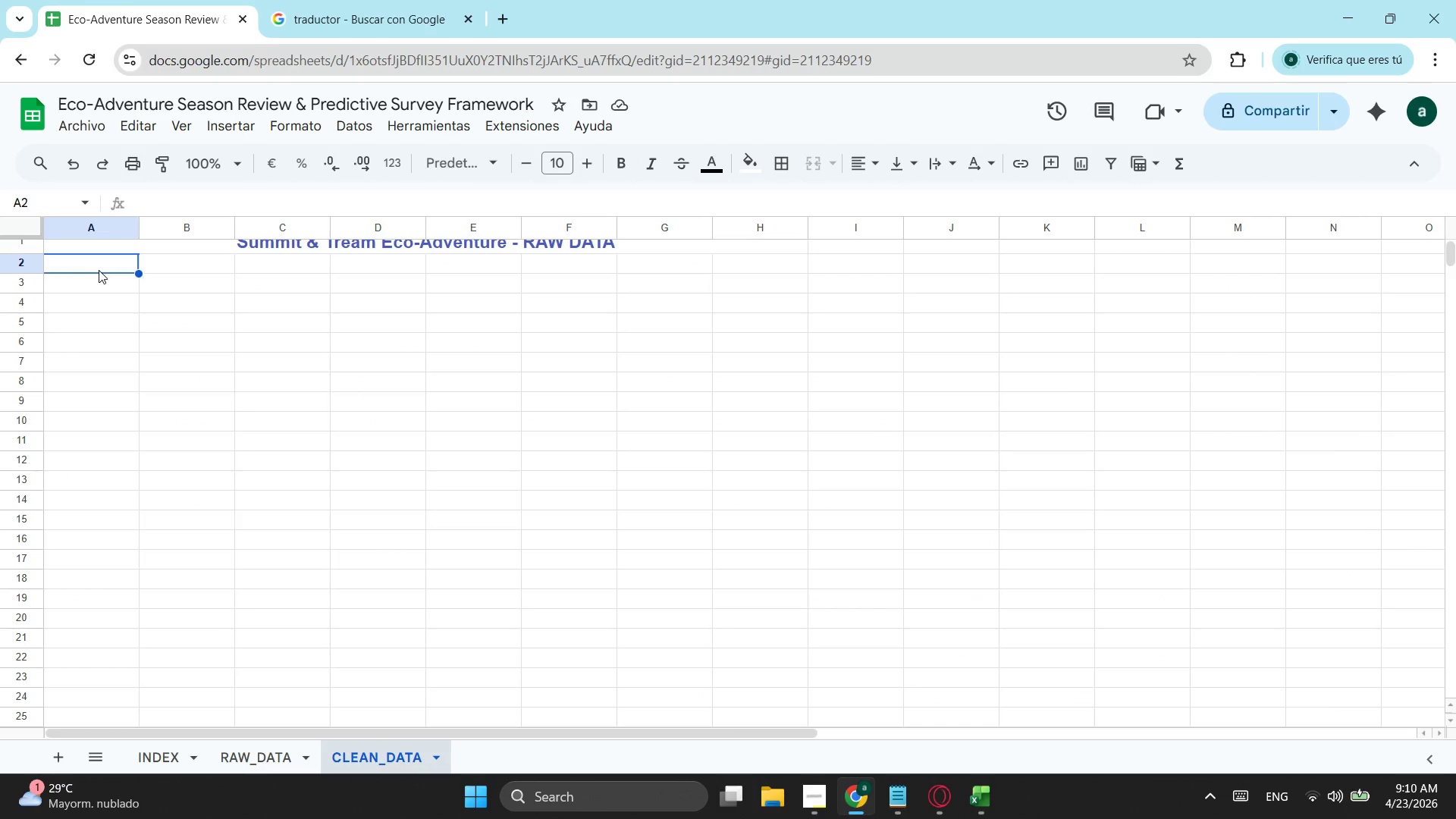 
key(Control+V)
 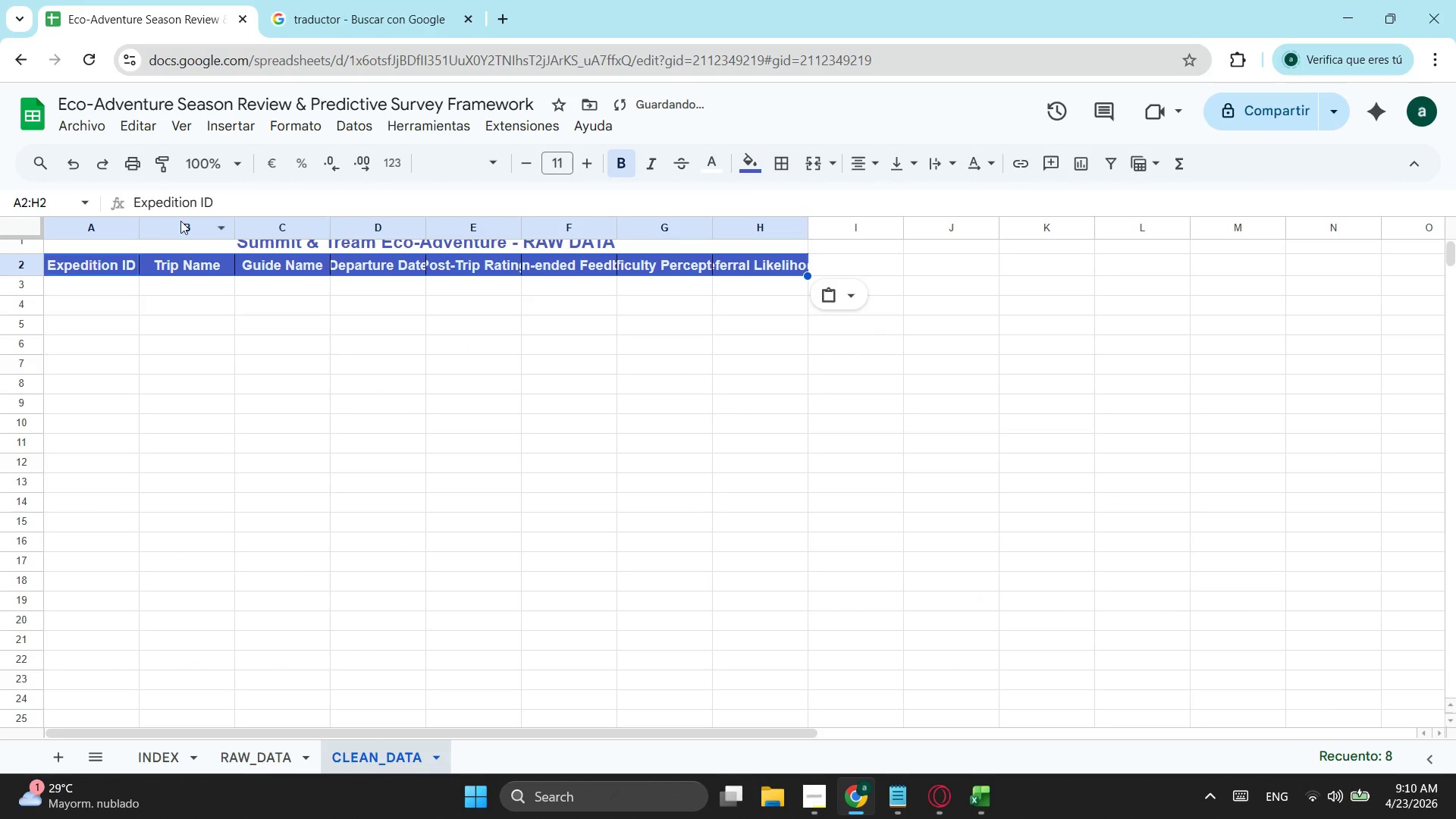 
left_click_drag(start_coordinate=[141, 228], to_coordinate=[165, 224])
 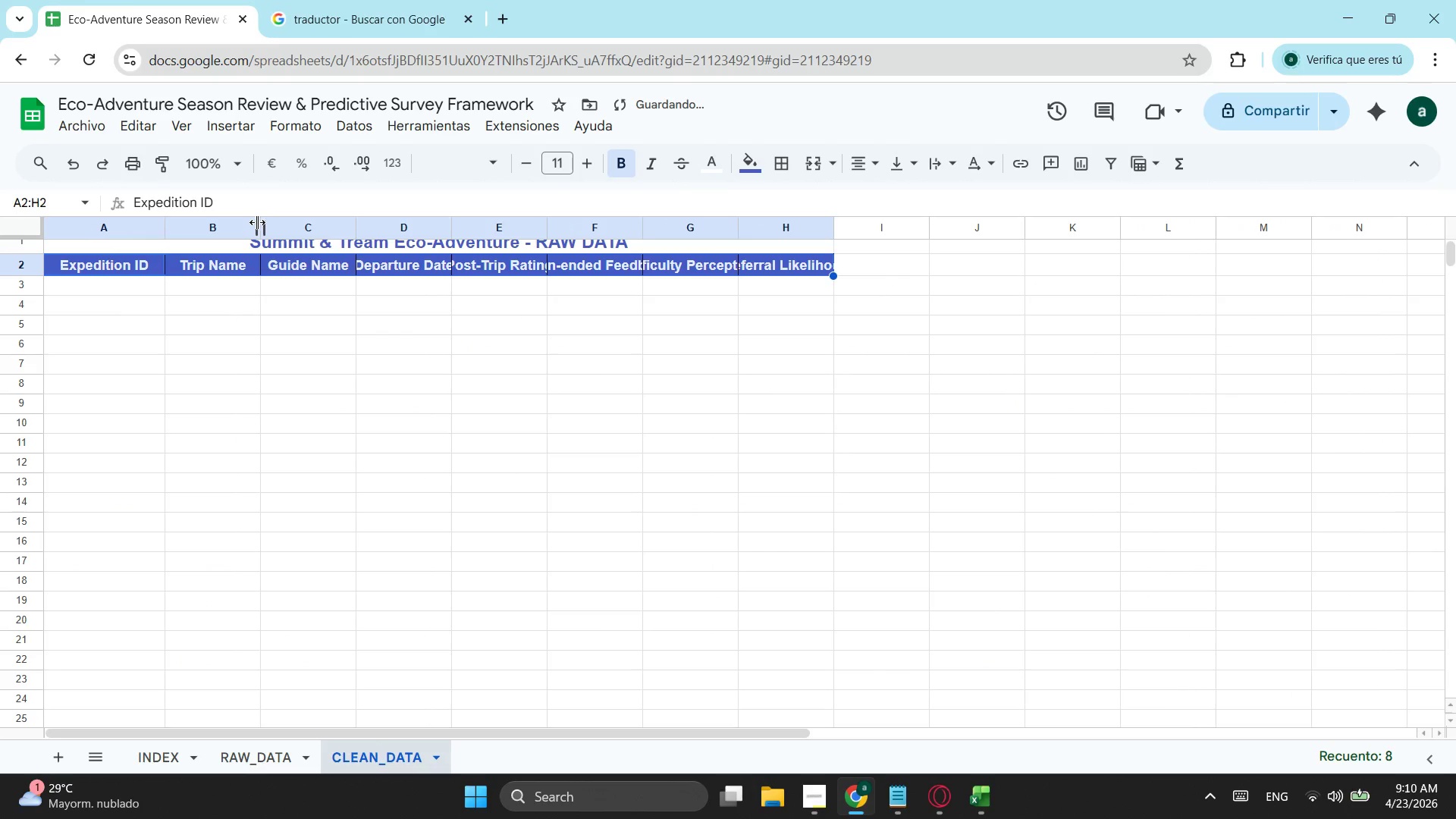 
left_click_drag(start_coordinate=[257, 222], to_coordinate=[272, 222])
 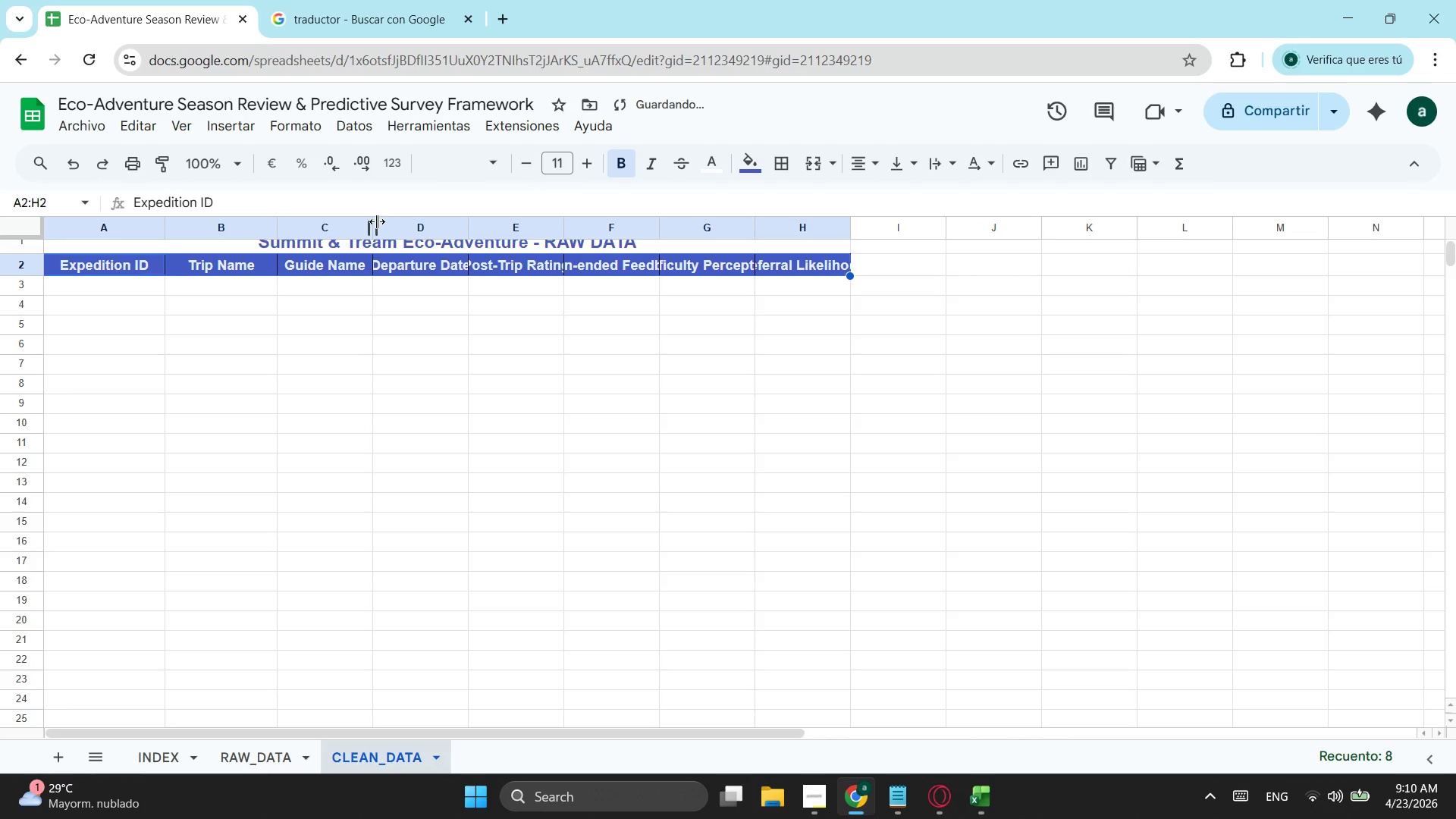 
left_click_drag(start_coordinate=[367, 225], to_coordinate=[394, 225])
 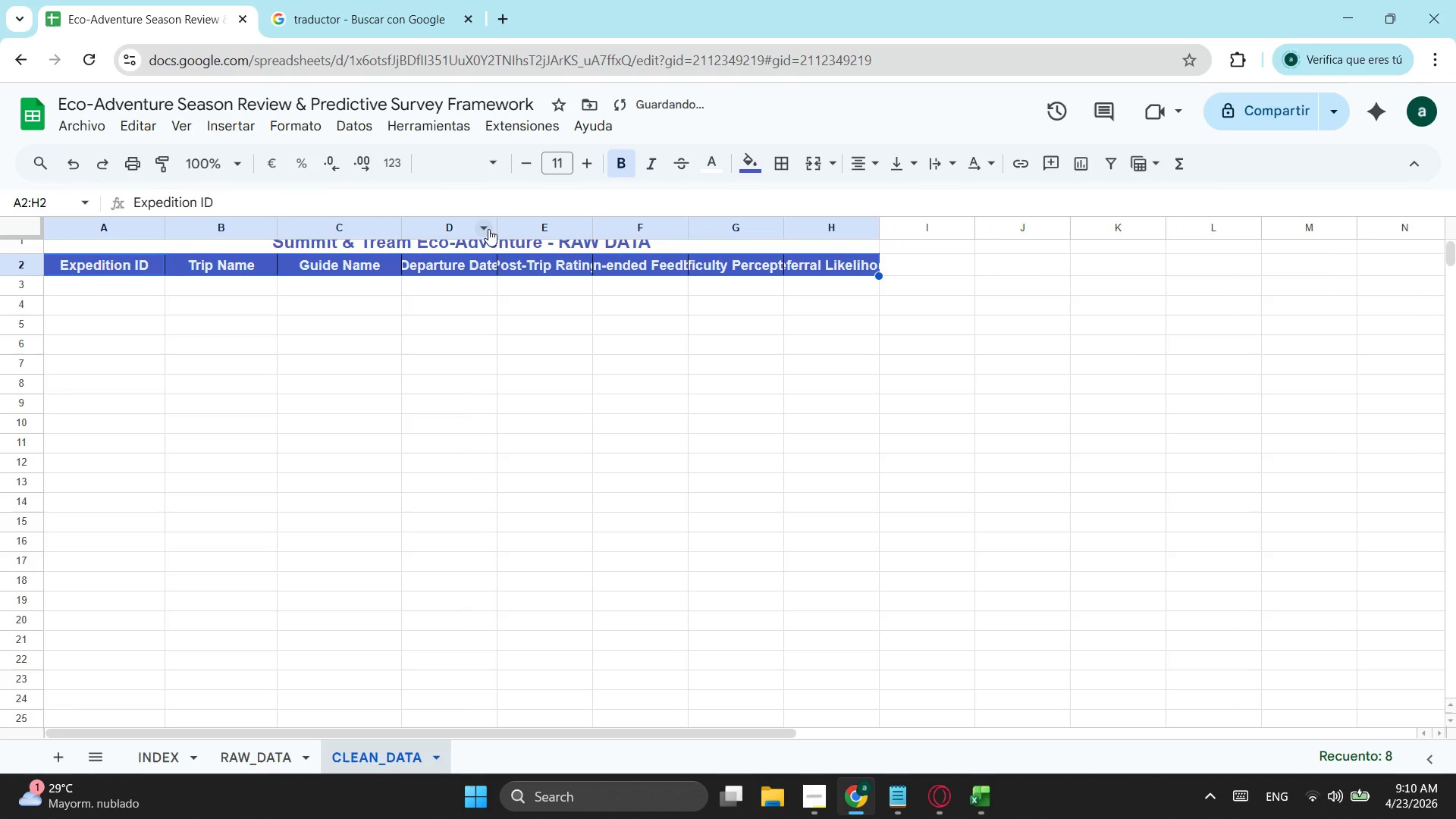 
left_click_drag(start_coordinate=[503, 226], to_coordinate=[529, 226])
 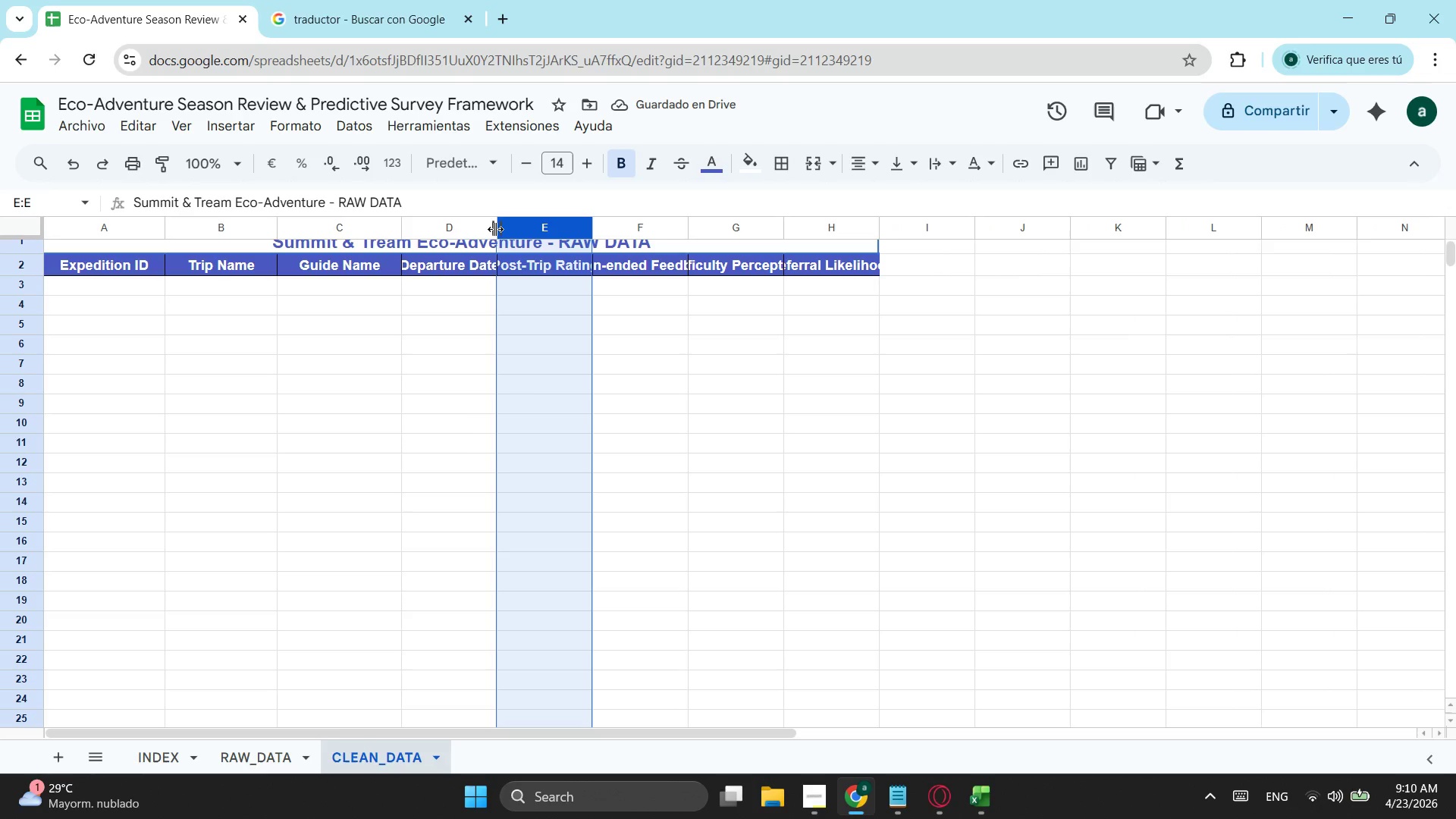 
left_click_drag(start_coordinate=[495, 229], to_coordinate=[514, 228])
 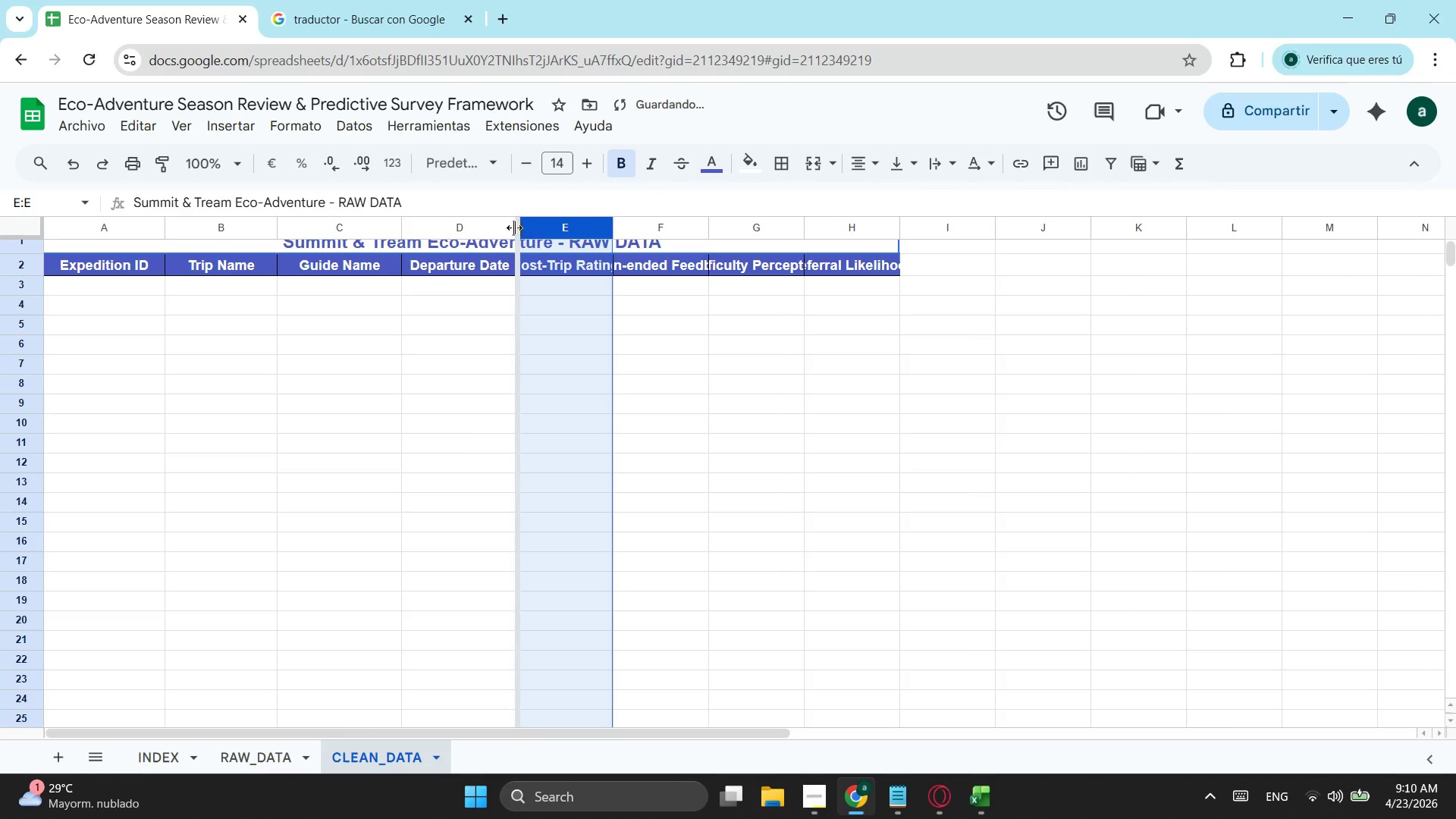 
left_click_drag(start_coordinate=[514, 228], to_coordinate=[518, 228])
 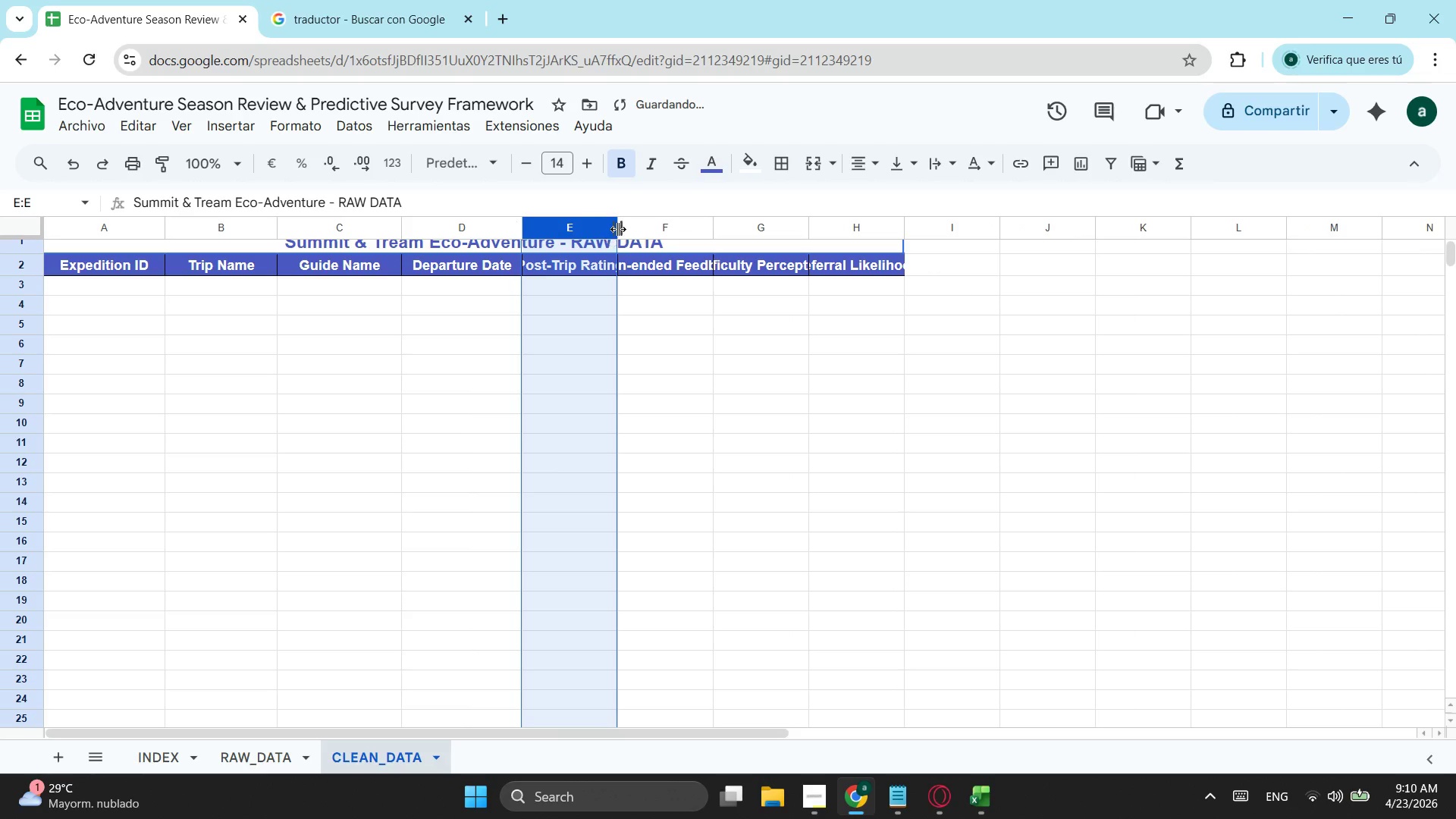 
left_click_drag(start_coordinate=[620, 229], to_coordinate=[654, 229])
 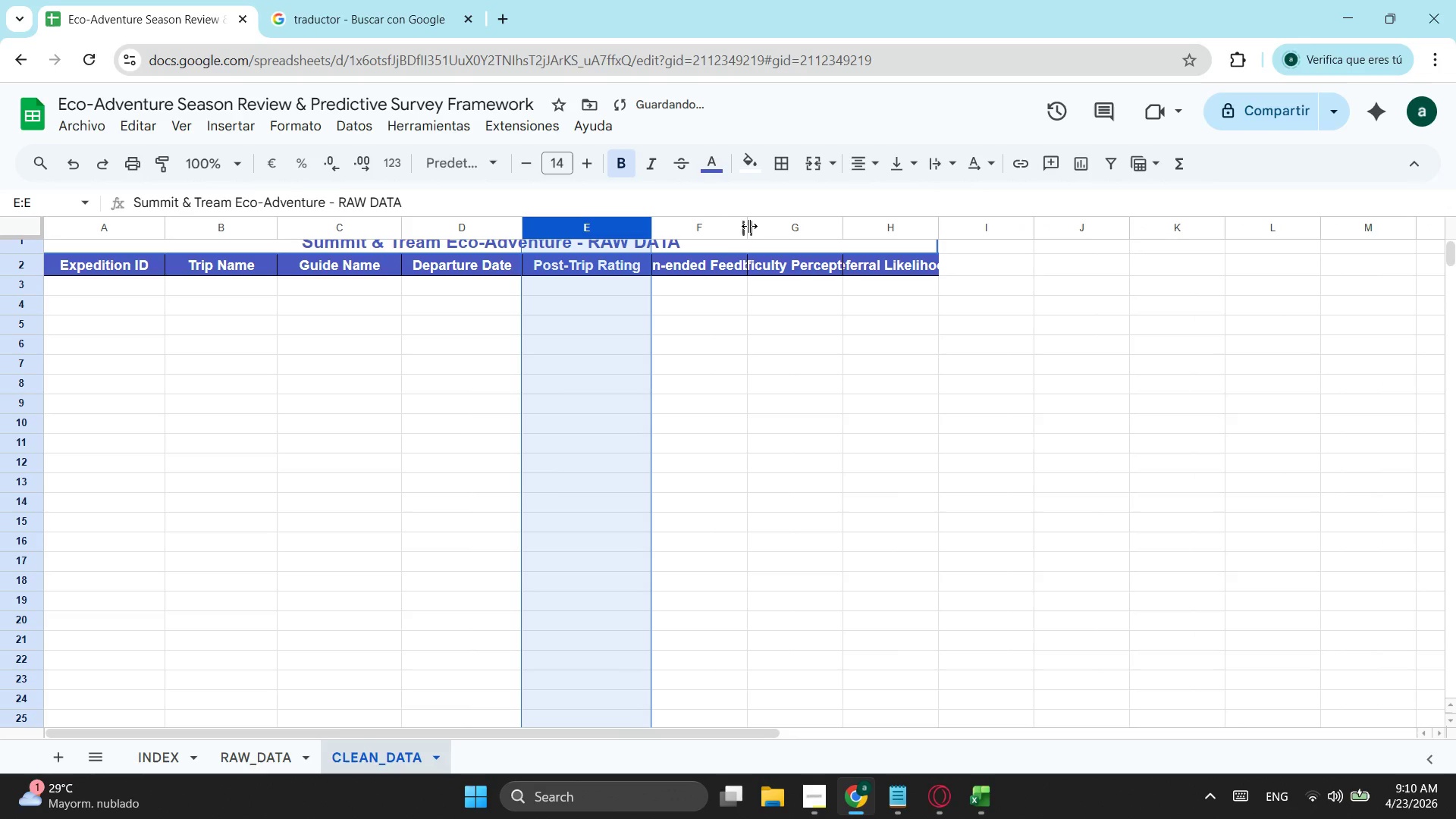 
left_click_drag(start_coordinate=[745, 224], to_coordinate=[771, 224])
 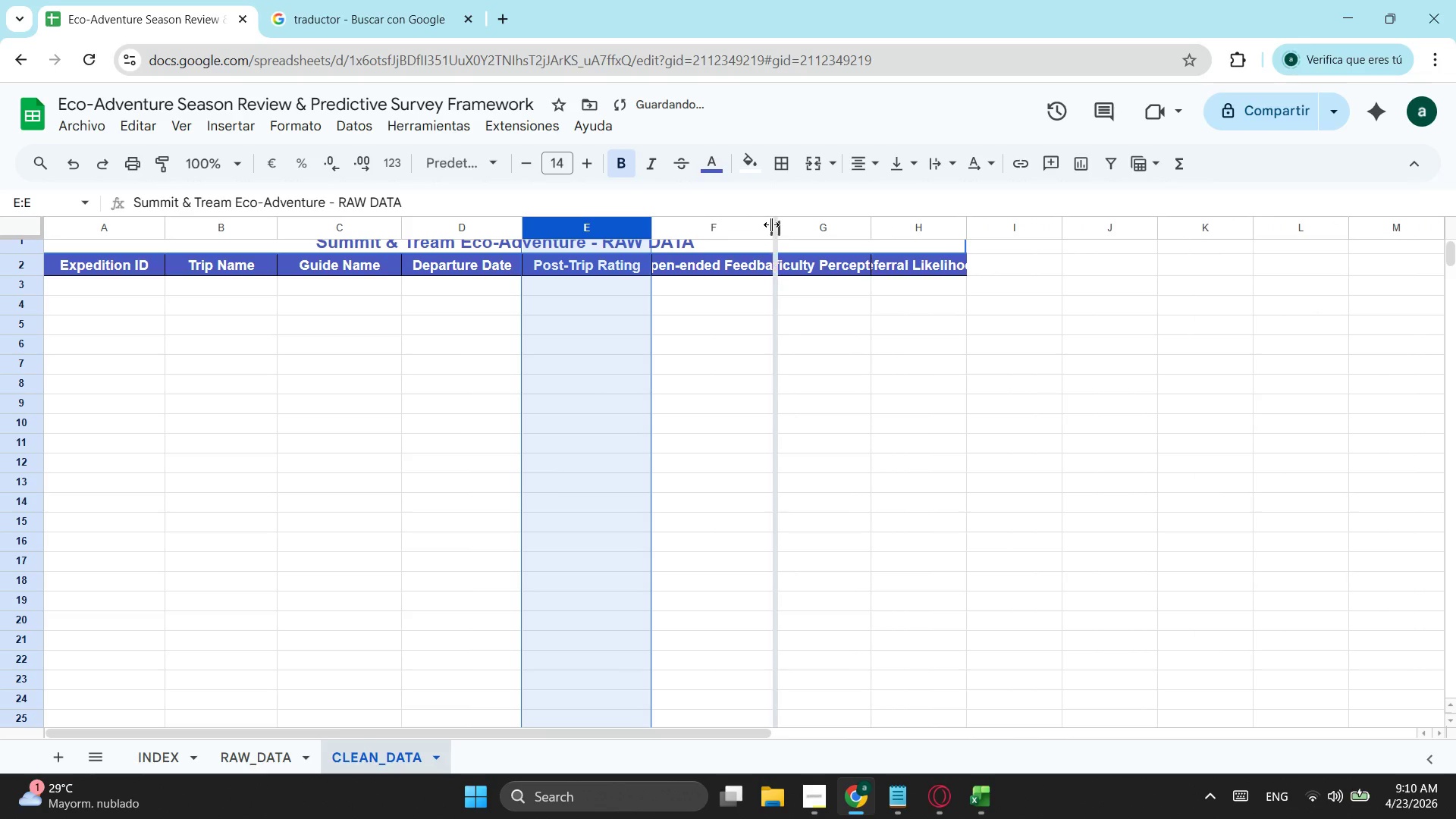 
left_click_drag(start_coordinate=[771, 224], to_coordinate=[800, 224])
 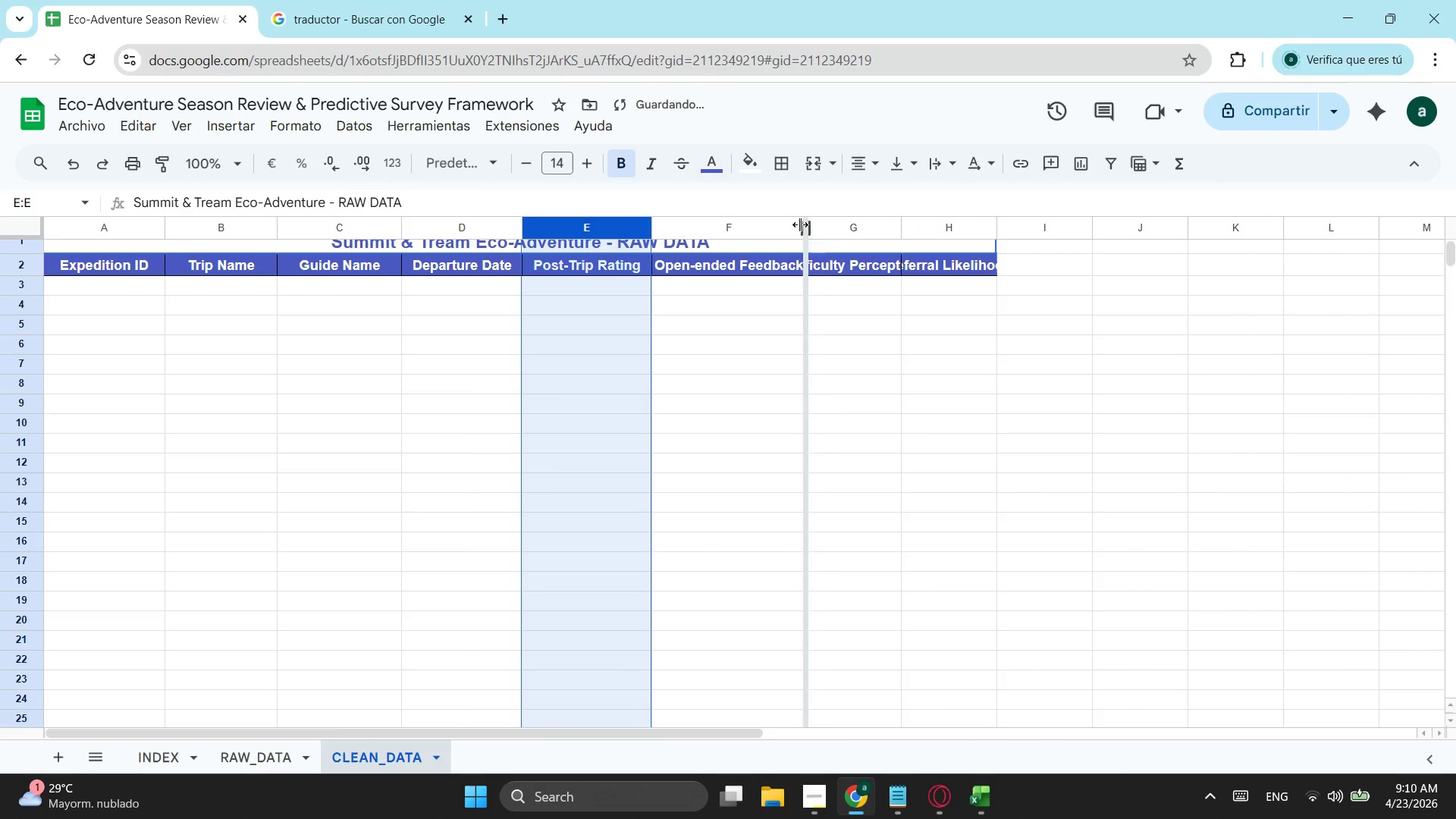 
left_click_drag(start_coordinate=[800, 224], to_coordinate=[830, 224])
 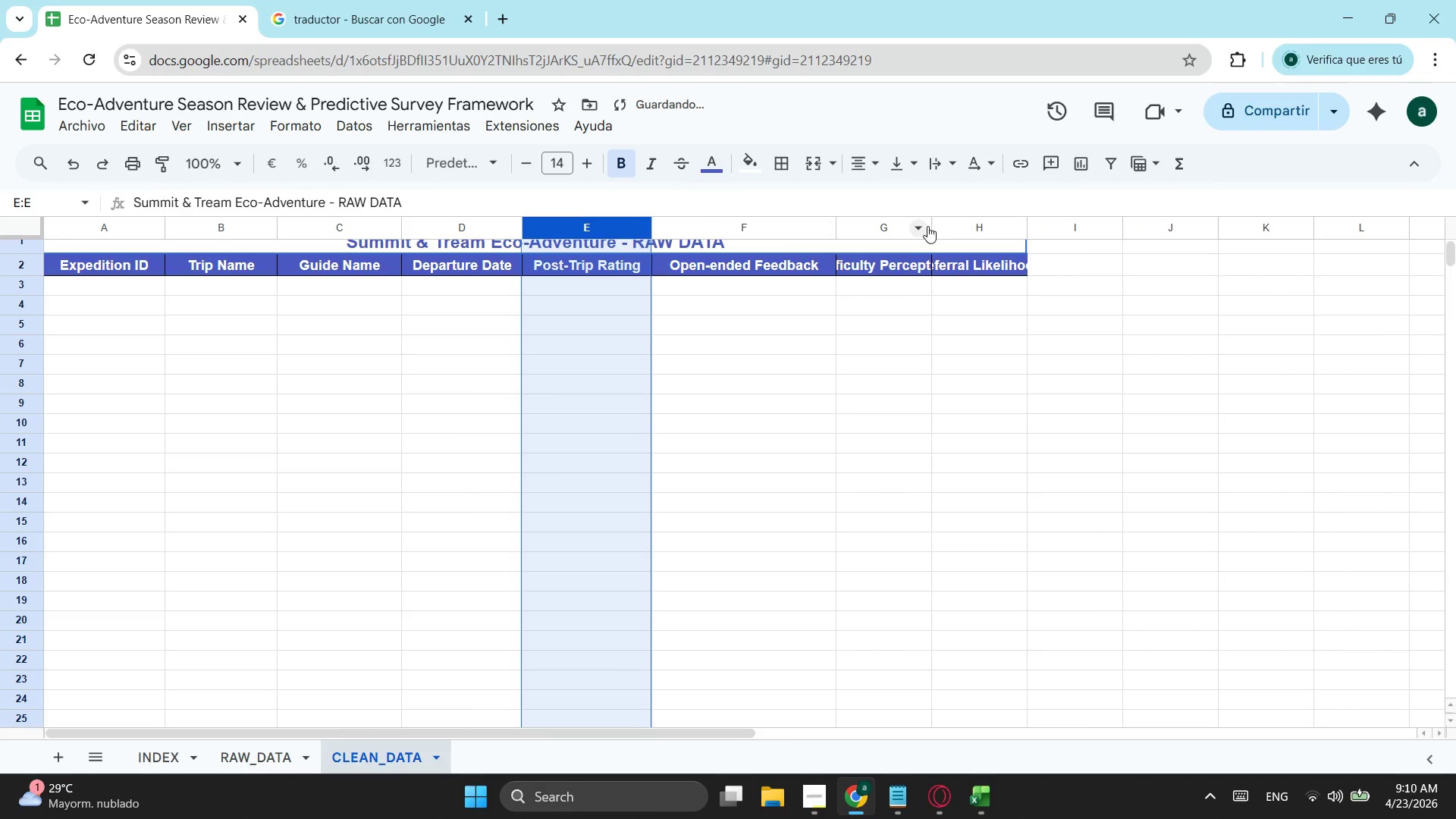 
left_click_drag(start_coordinate=[929, 226], to_coordinate=[966, 226])
 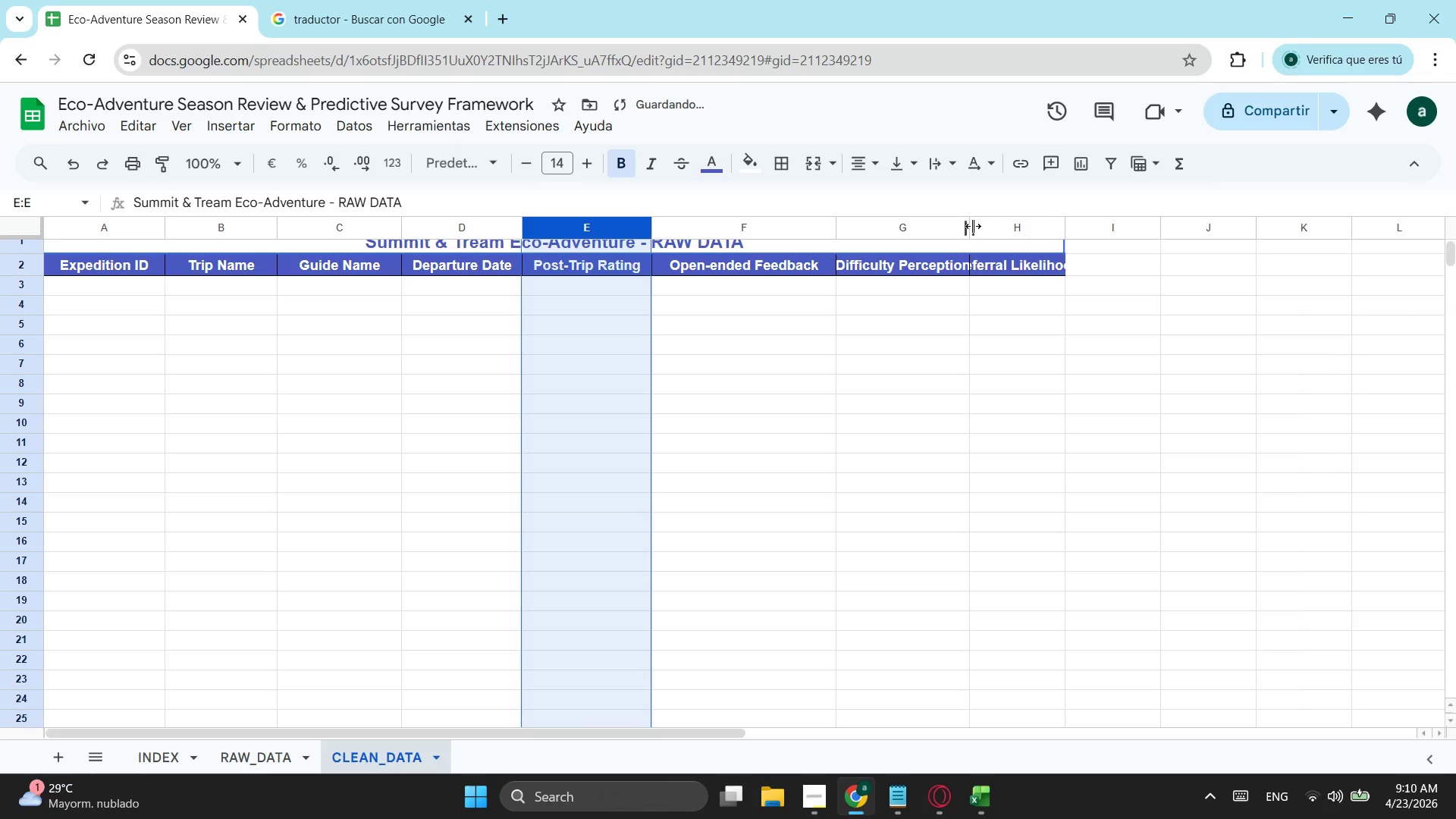 
left_click_drag(start_coordinate=[973, 226], to_coordinate=[1010, 228])
 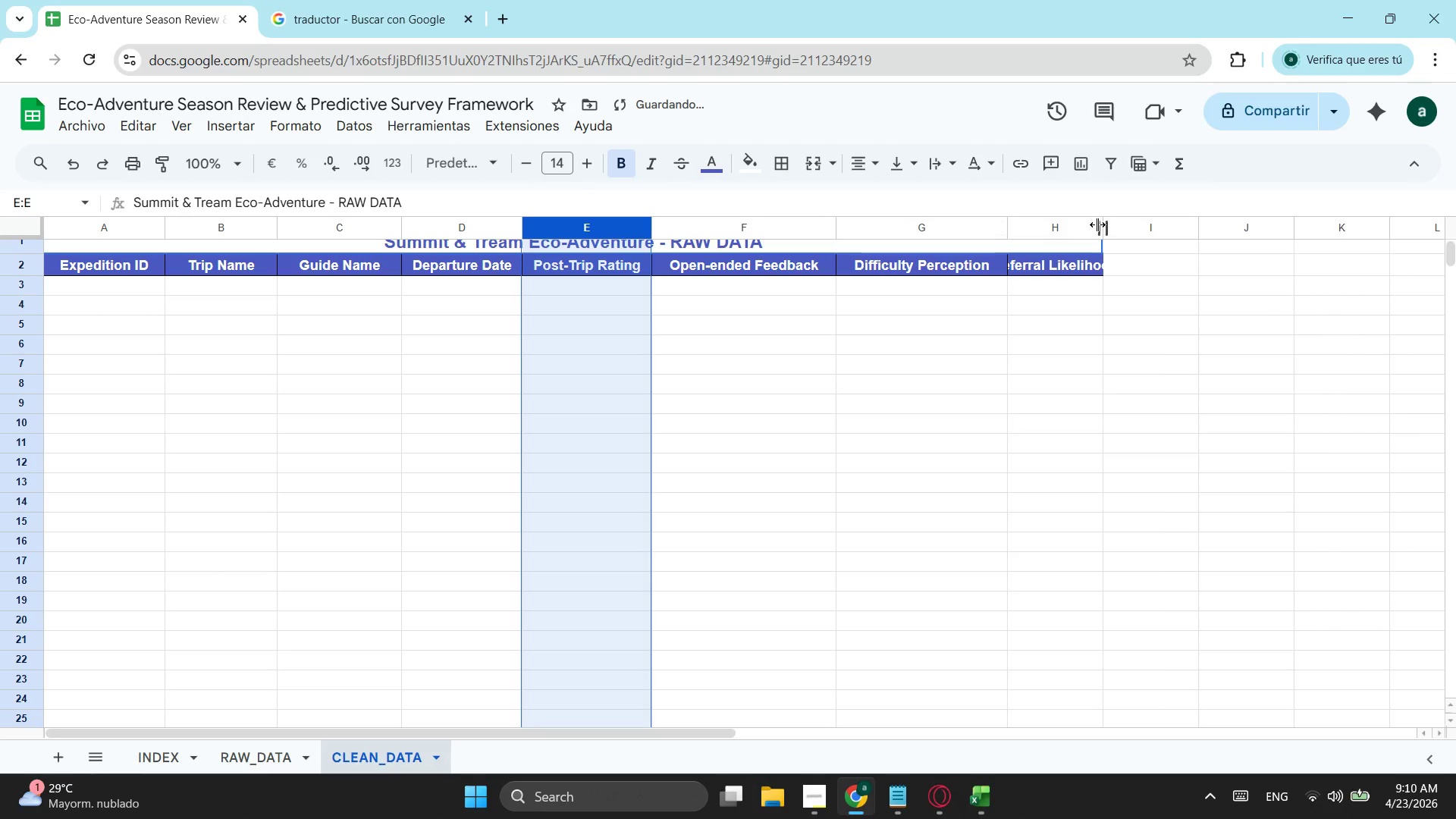 
left_click_drag(start_coordinate=[1097, 224], to_coordinate=[1164, 225])
 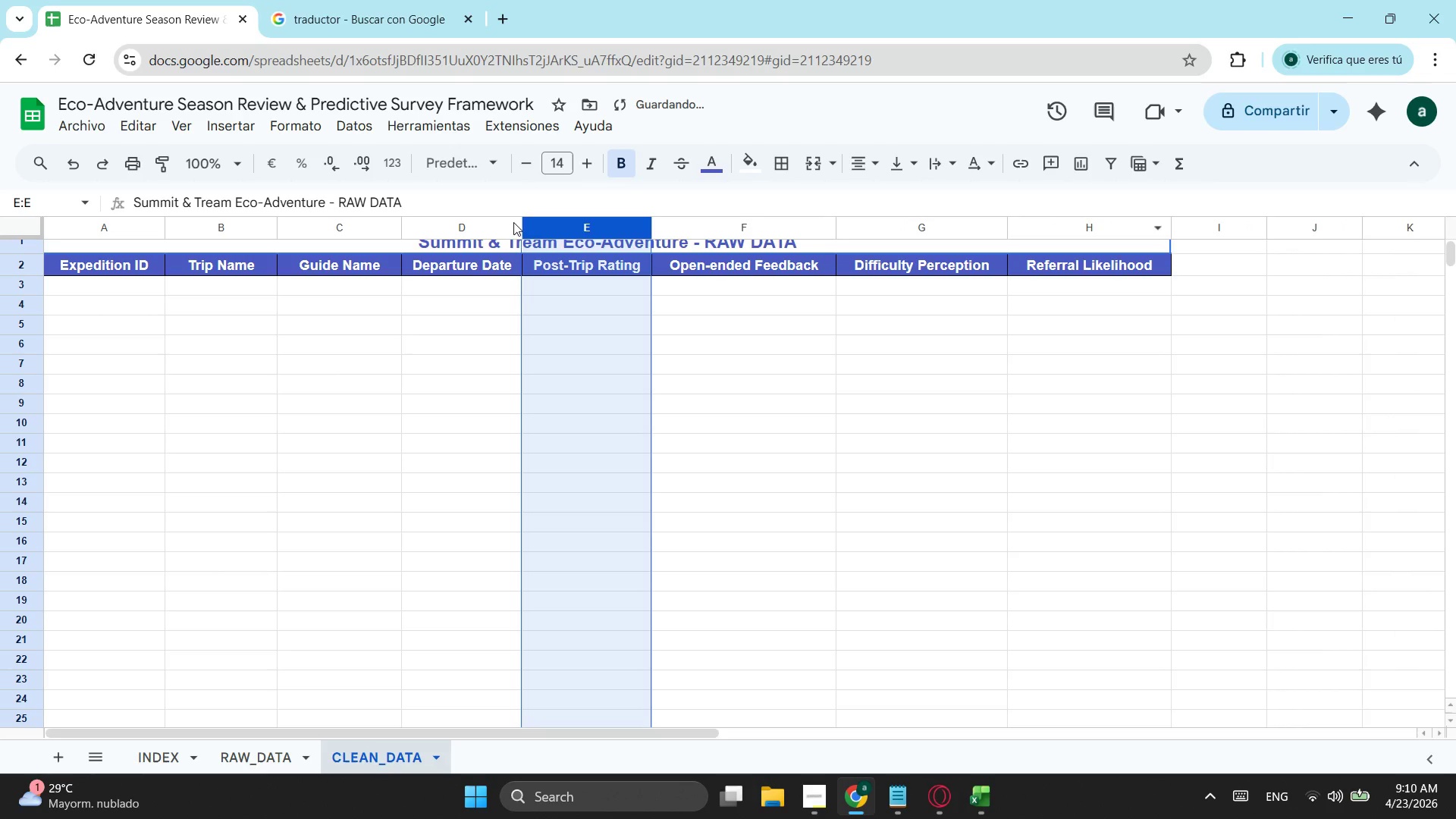 
left_click([325, 378])
 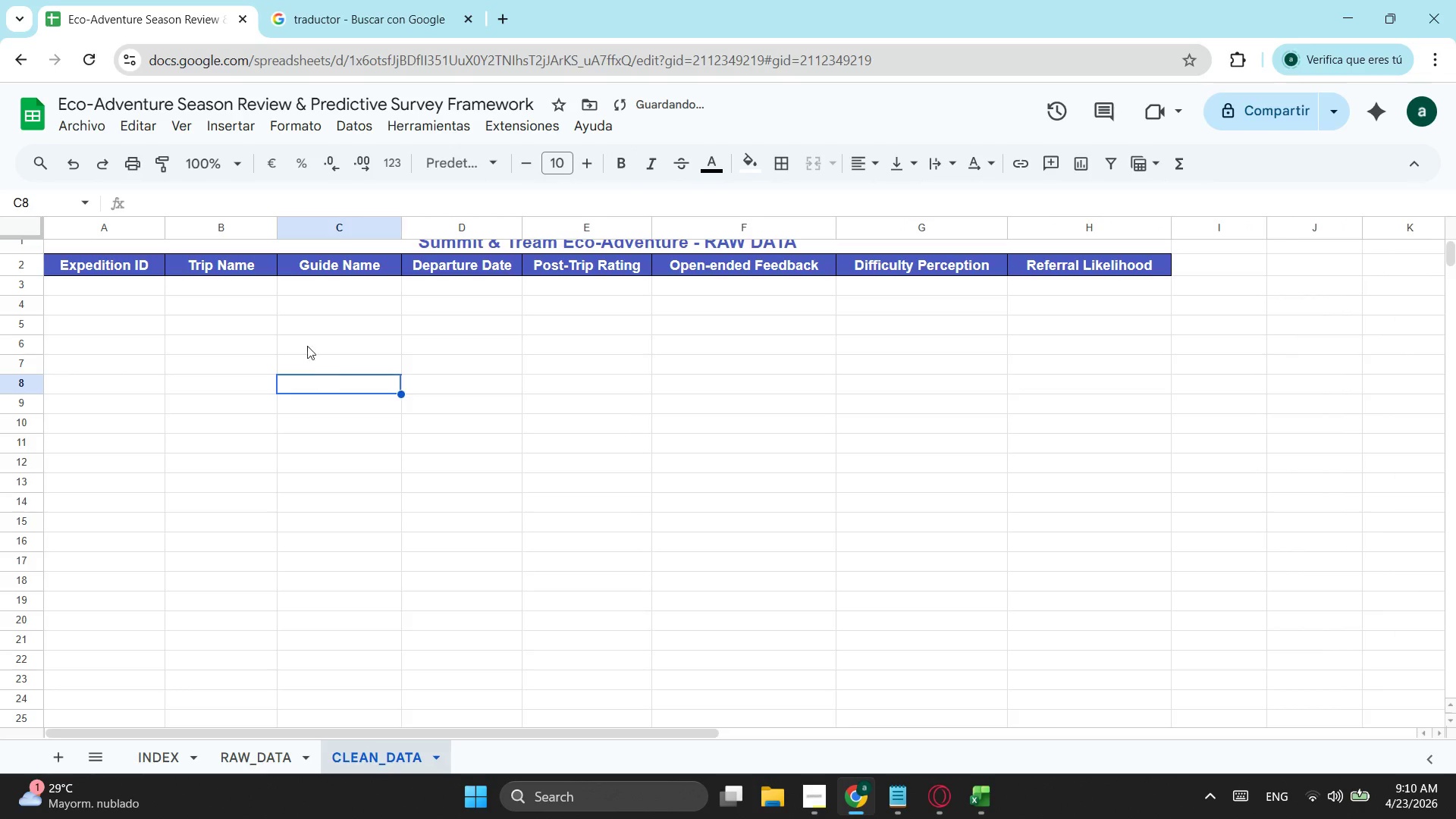 
scroll: coordinate [276, 314], scroll_direction: up, amount: 4.0
 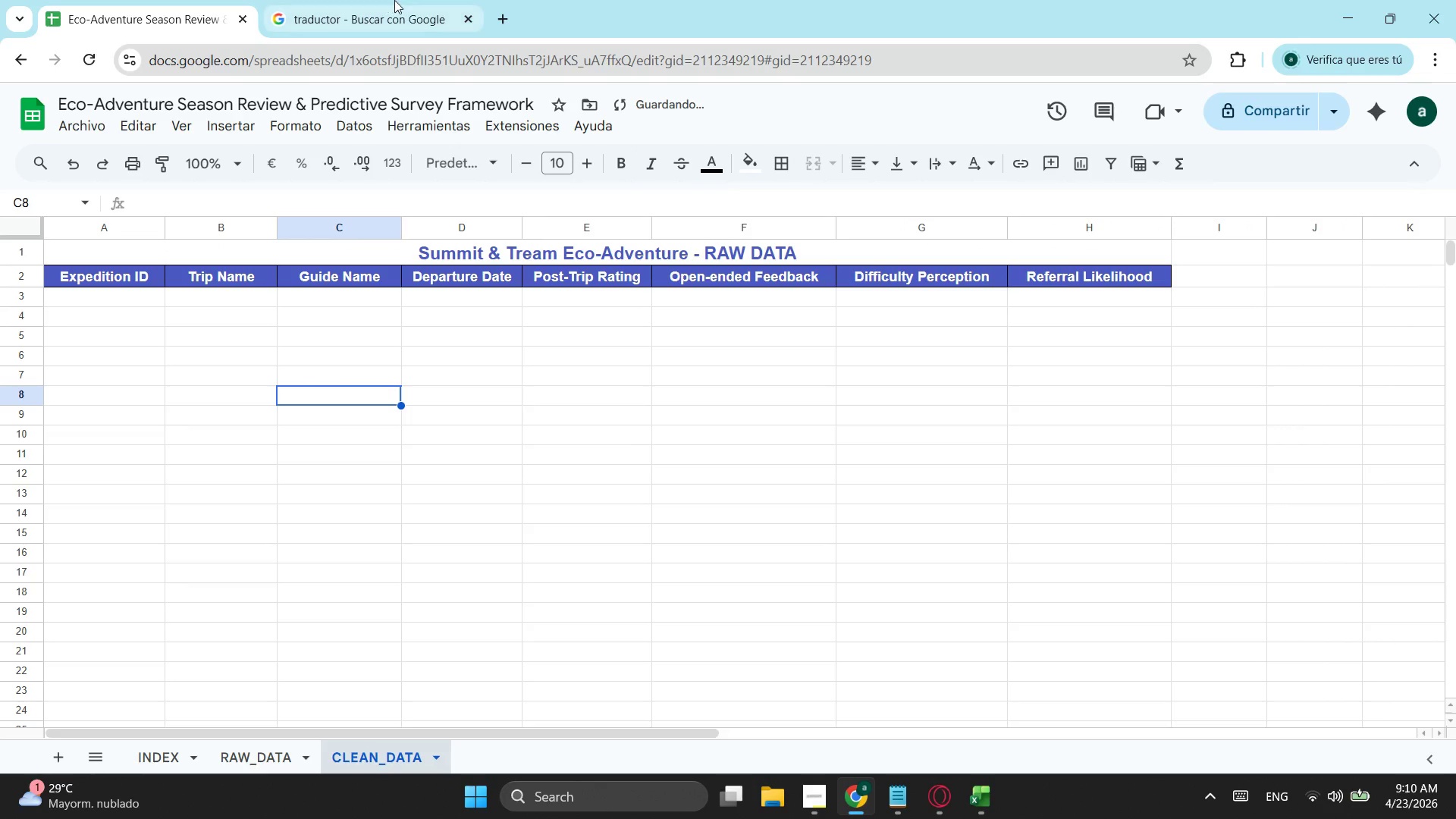 
left_click([394, 0])
 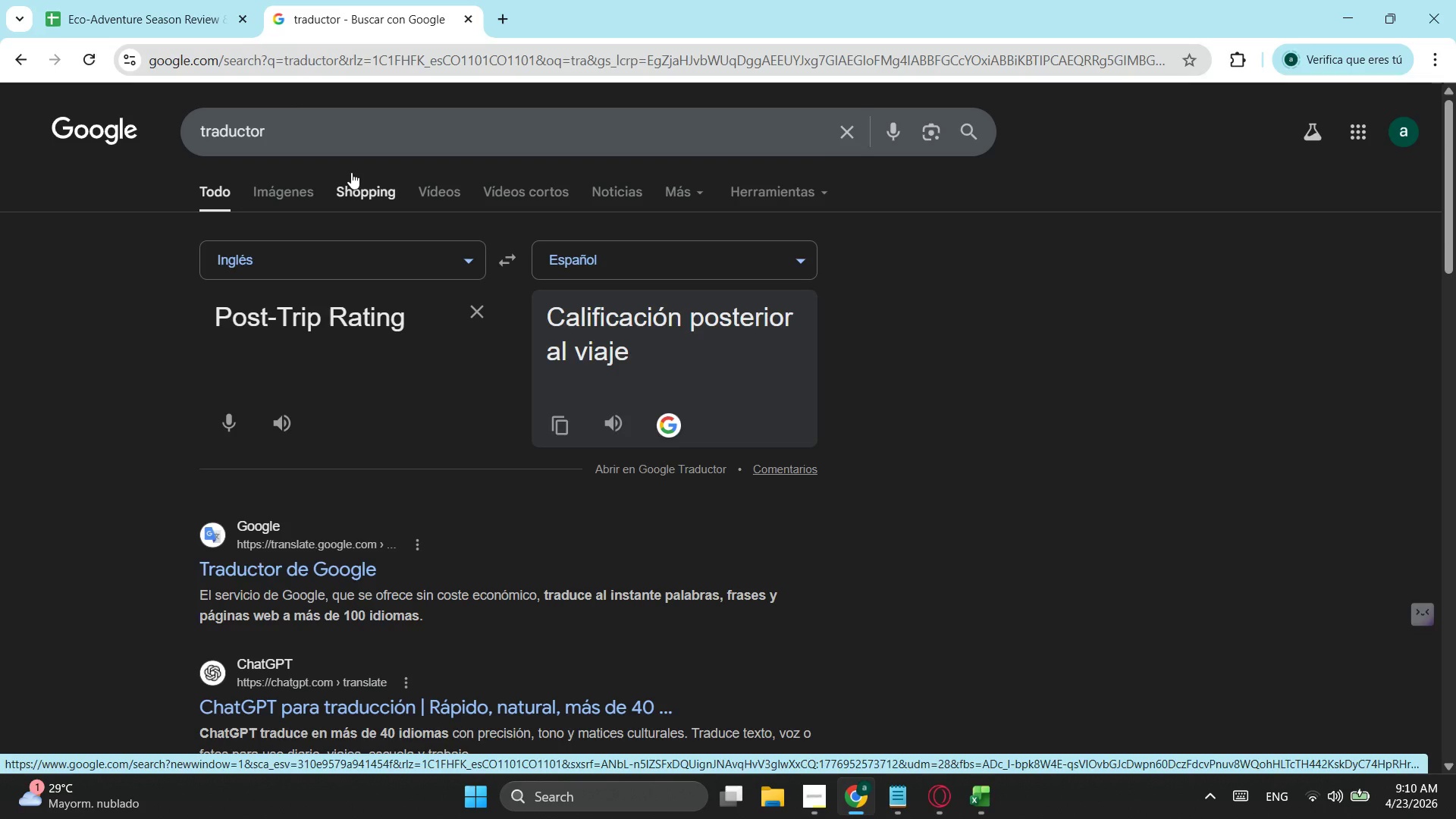 
wait(7.0)
 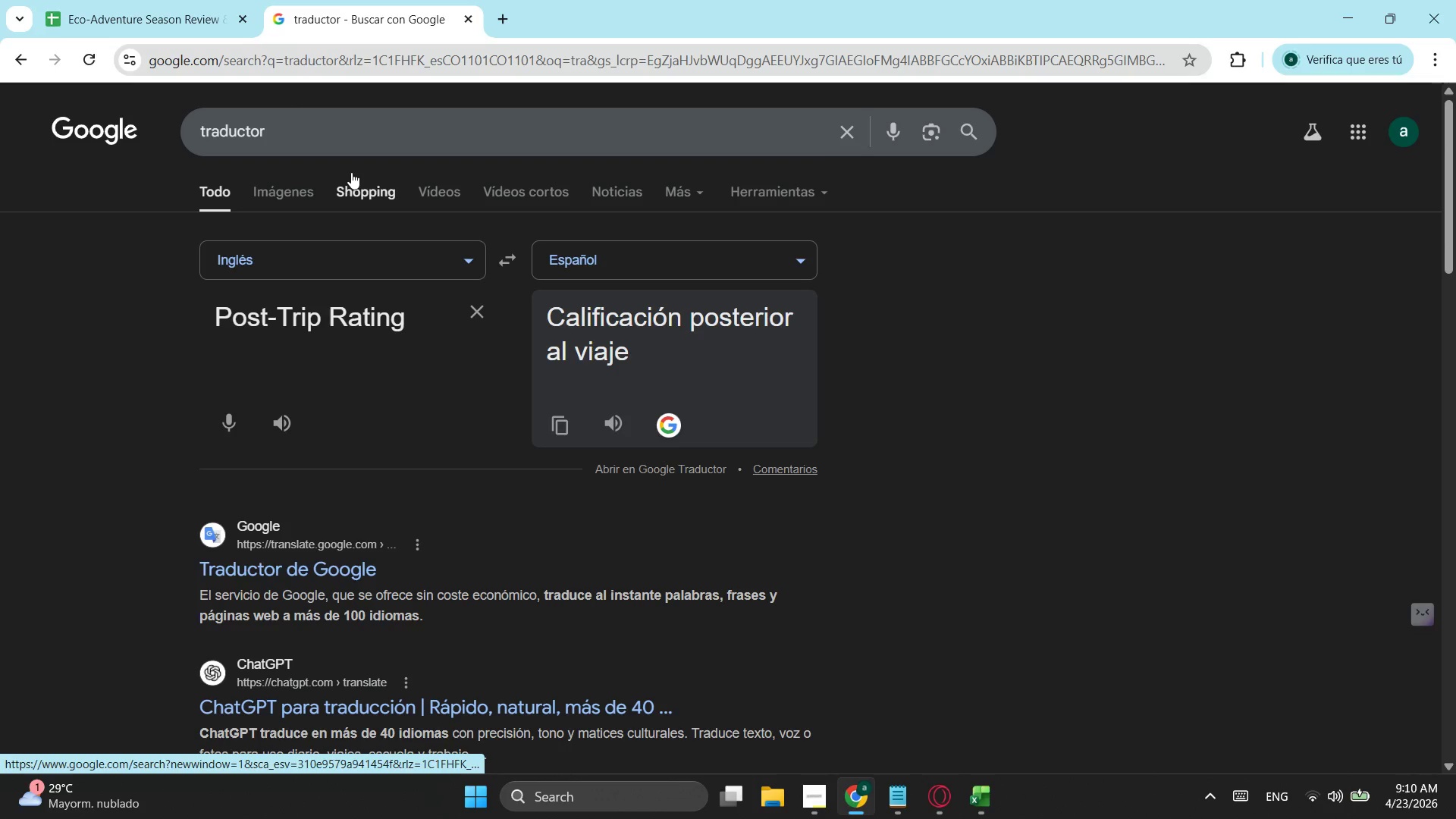 
left_click([500, 14])
 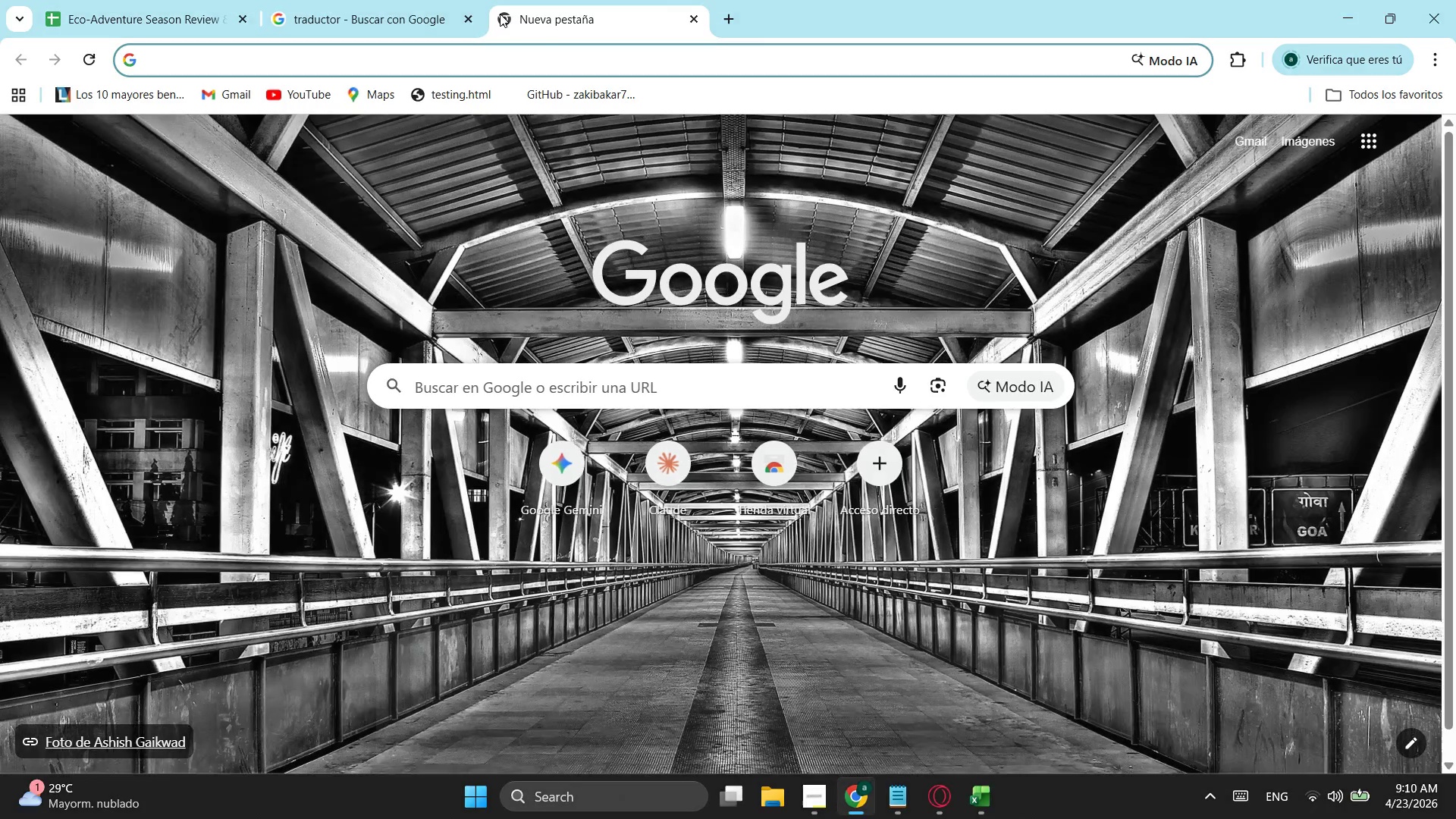 
type(excel para formate)
key(Backspace)
type(r)
key(Backspace)
type(ear nom)
key(Backspace)
type(mbre y fecla por formun)
key(Backspace)
type(la)
 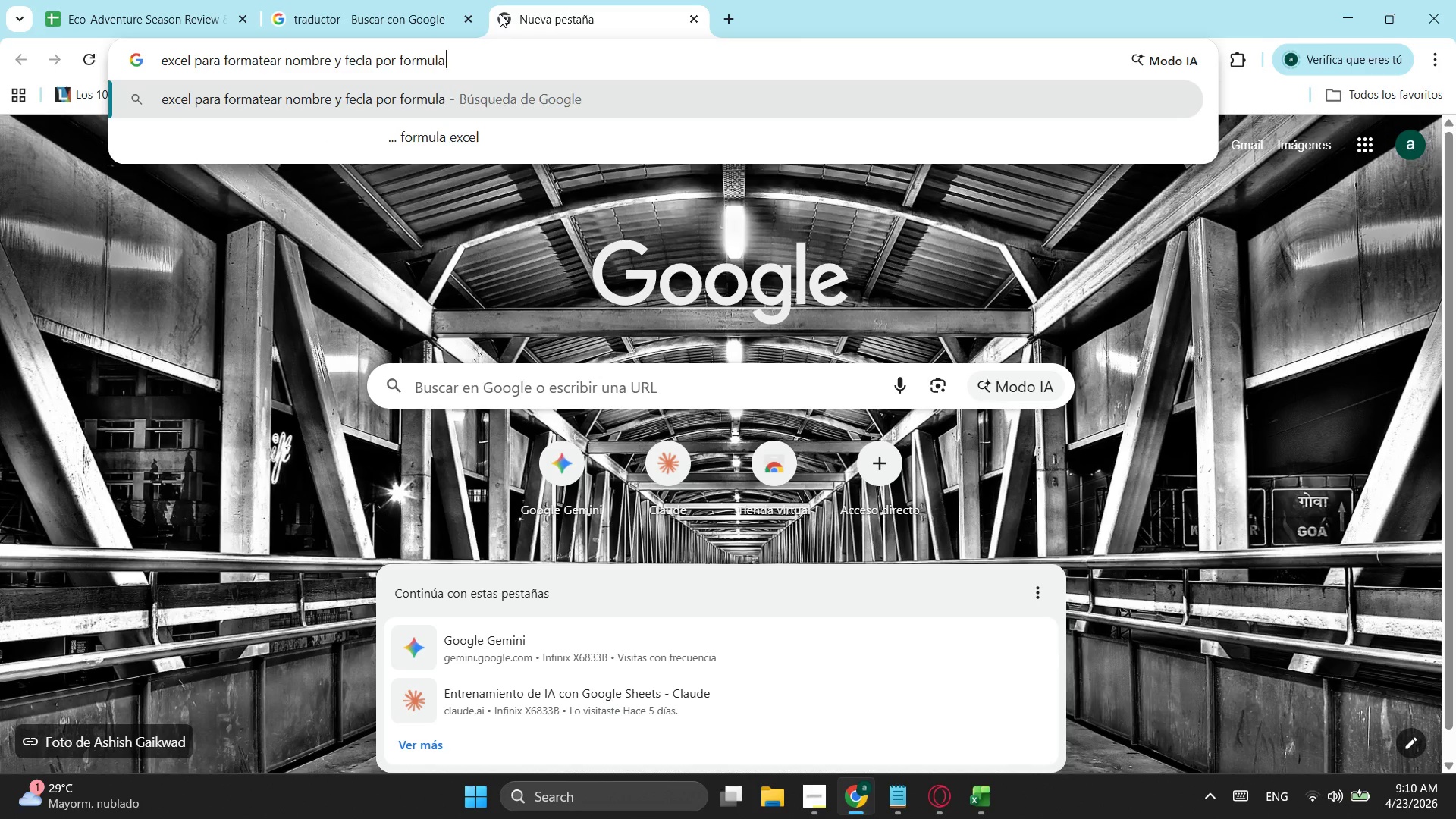 
key(Enter)
 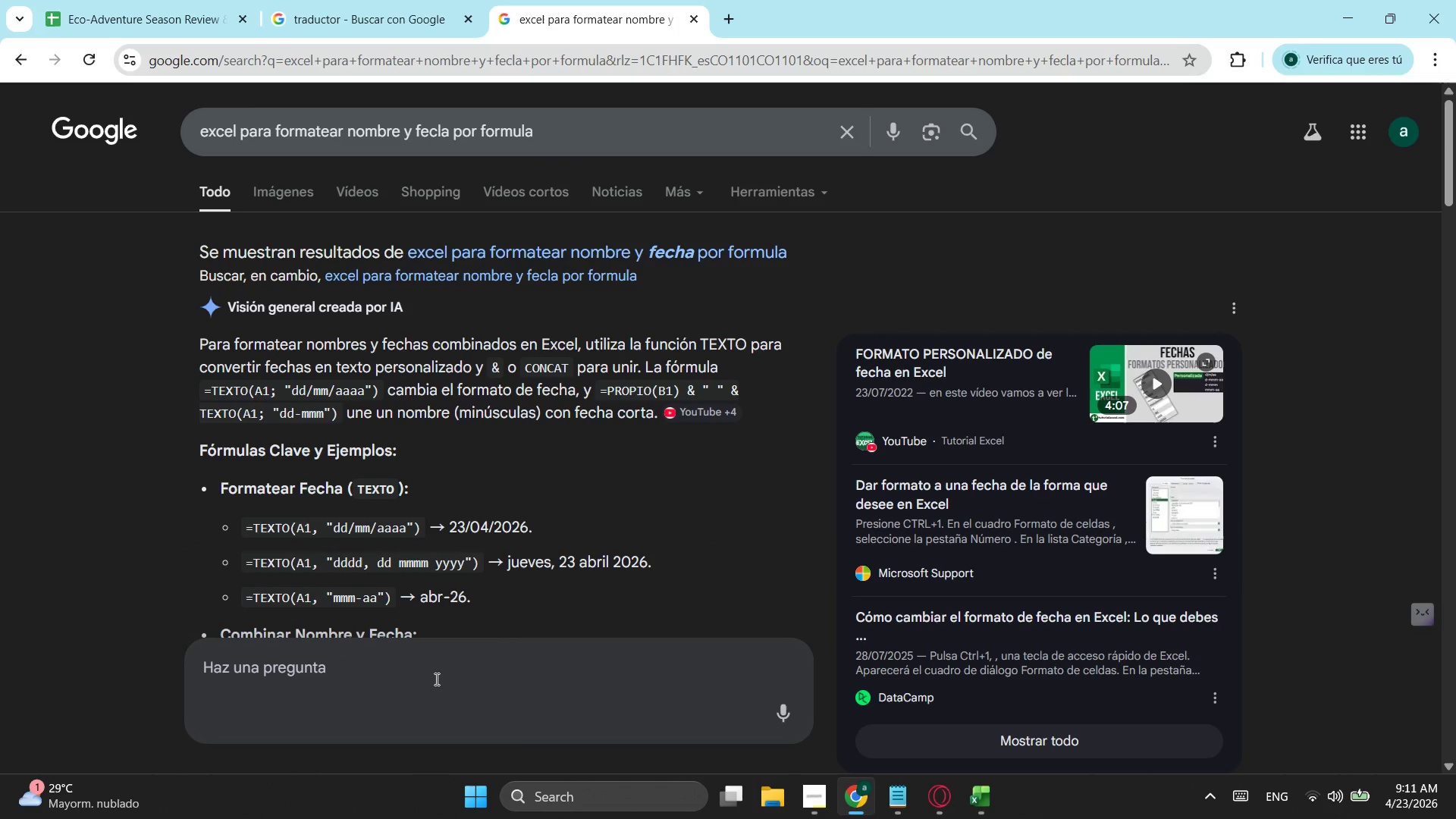 
wait(7.81)
 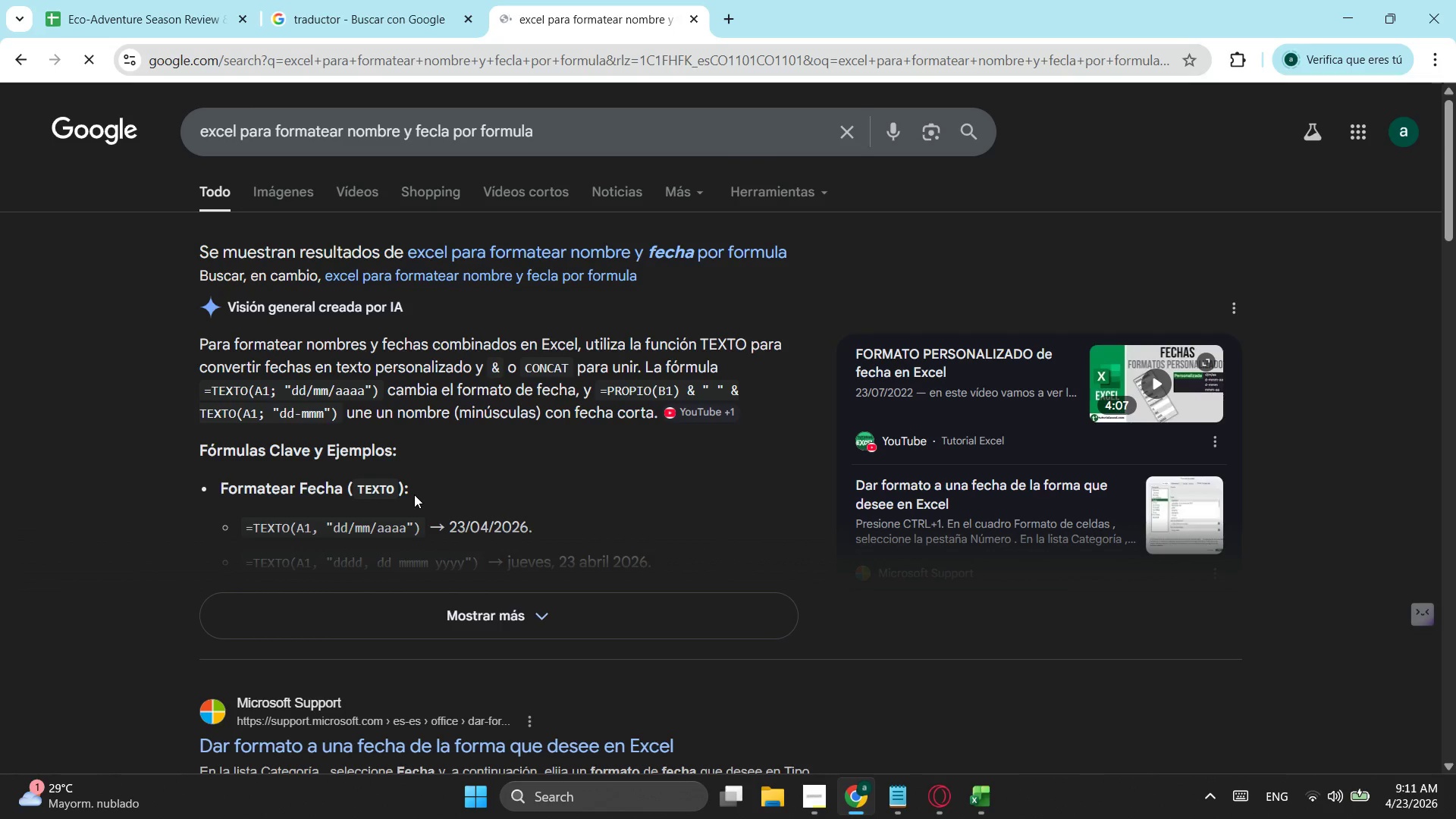 
scroll: coordinate [425, 315], scroll_direction: down, amount: 2.0
 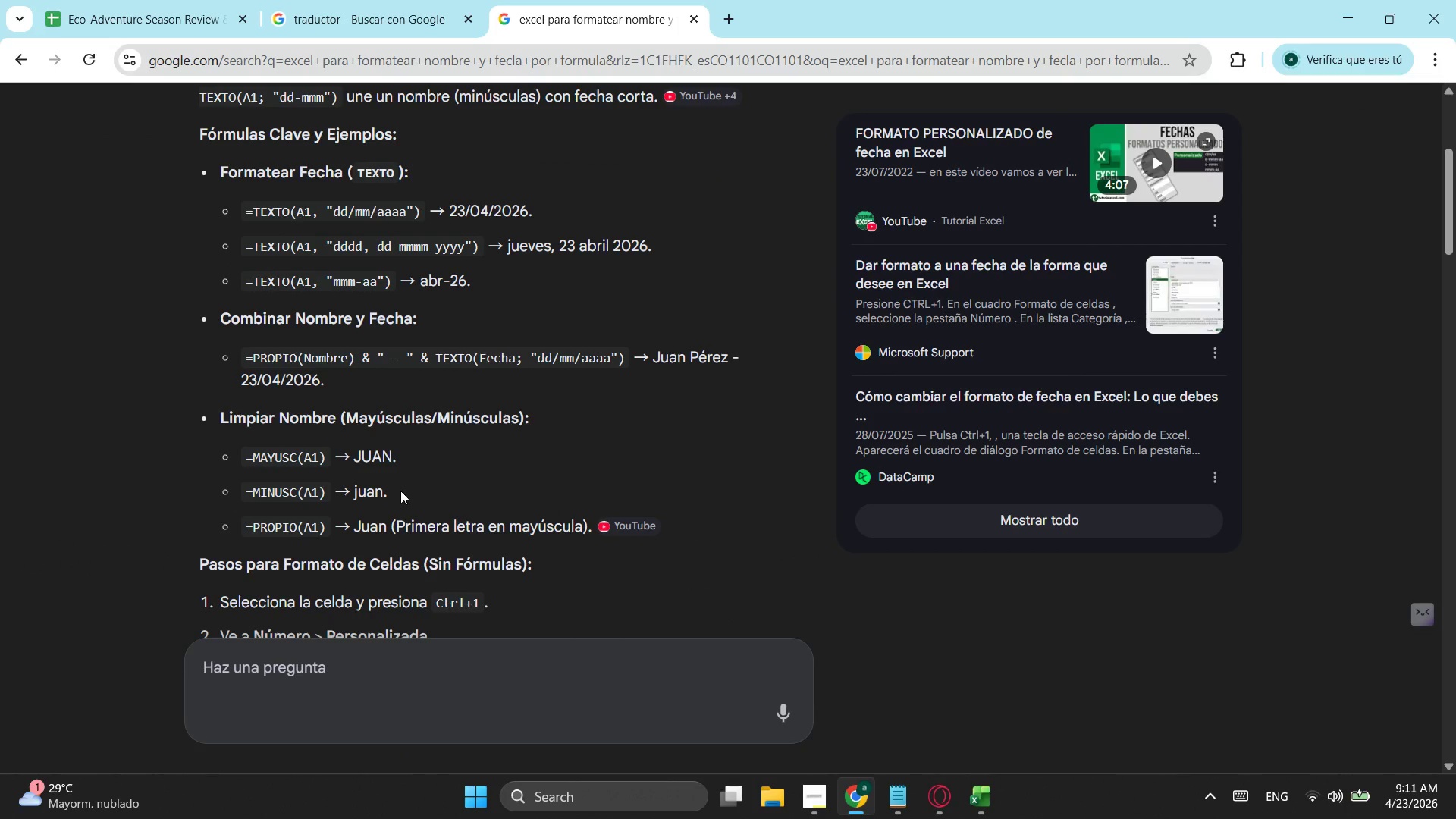 
wait(7.94)
 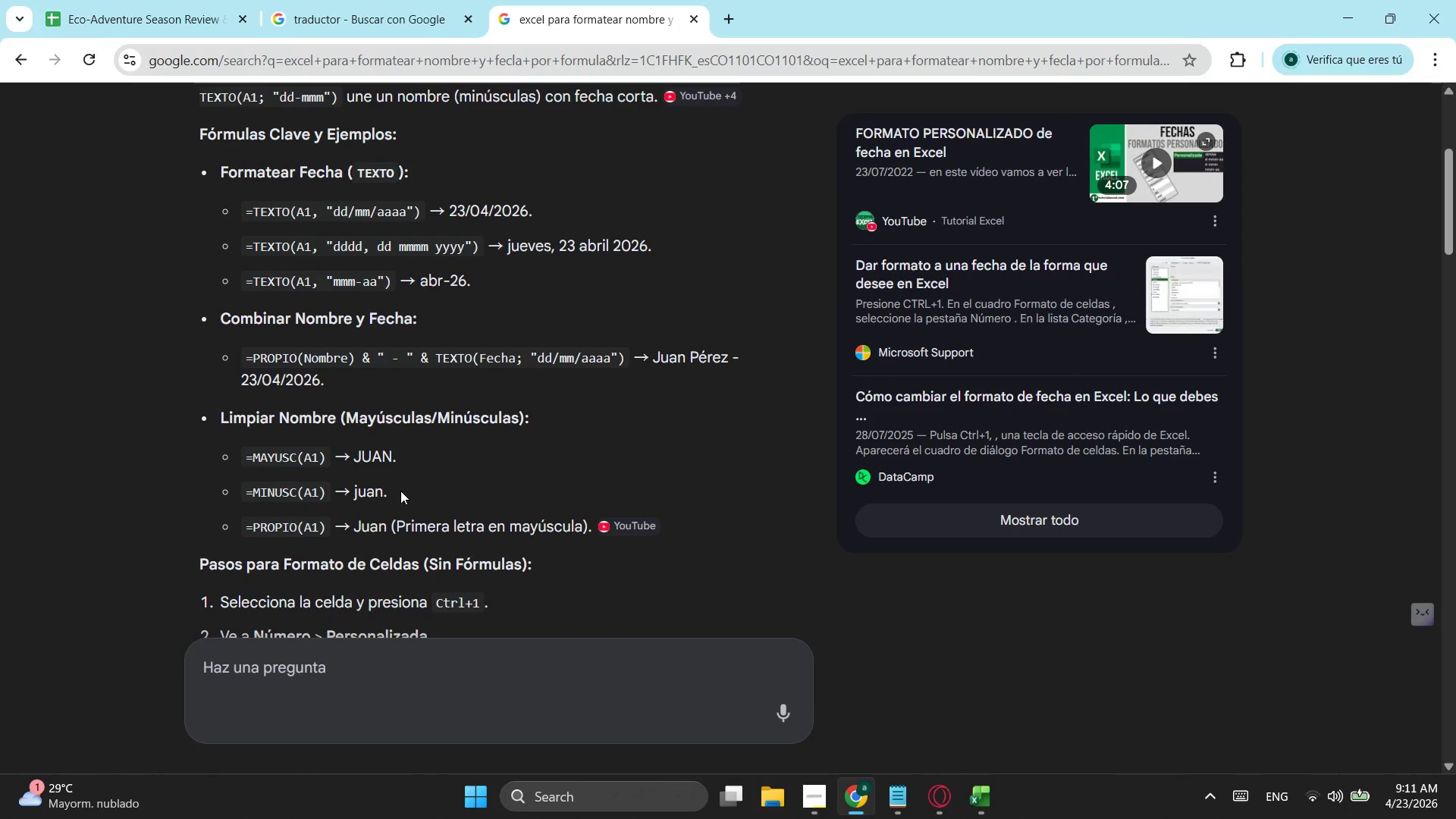 
scroll: coordinate [447, 366], scroll_direction: down, amount: 2.0
 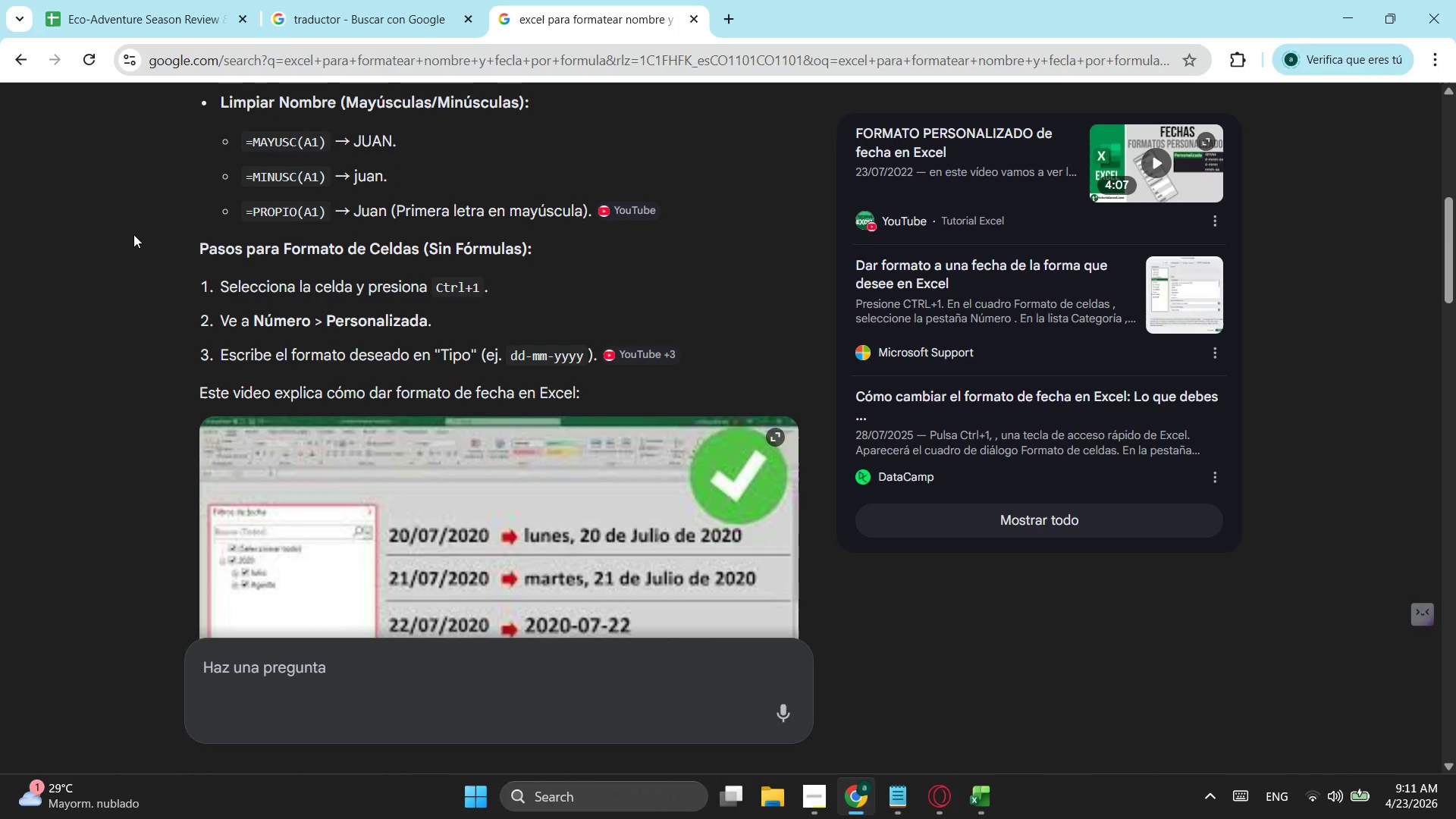 
scroll: coordinate [133, 234], scroll_direction: up, amount: 3.0
 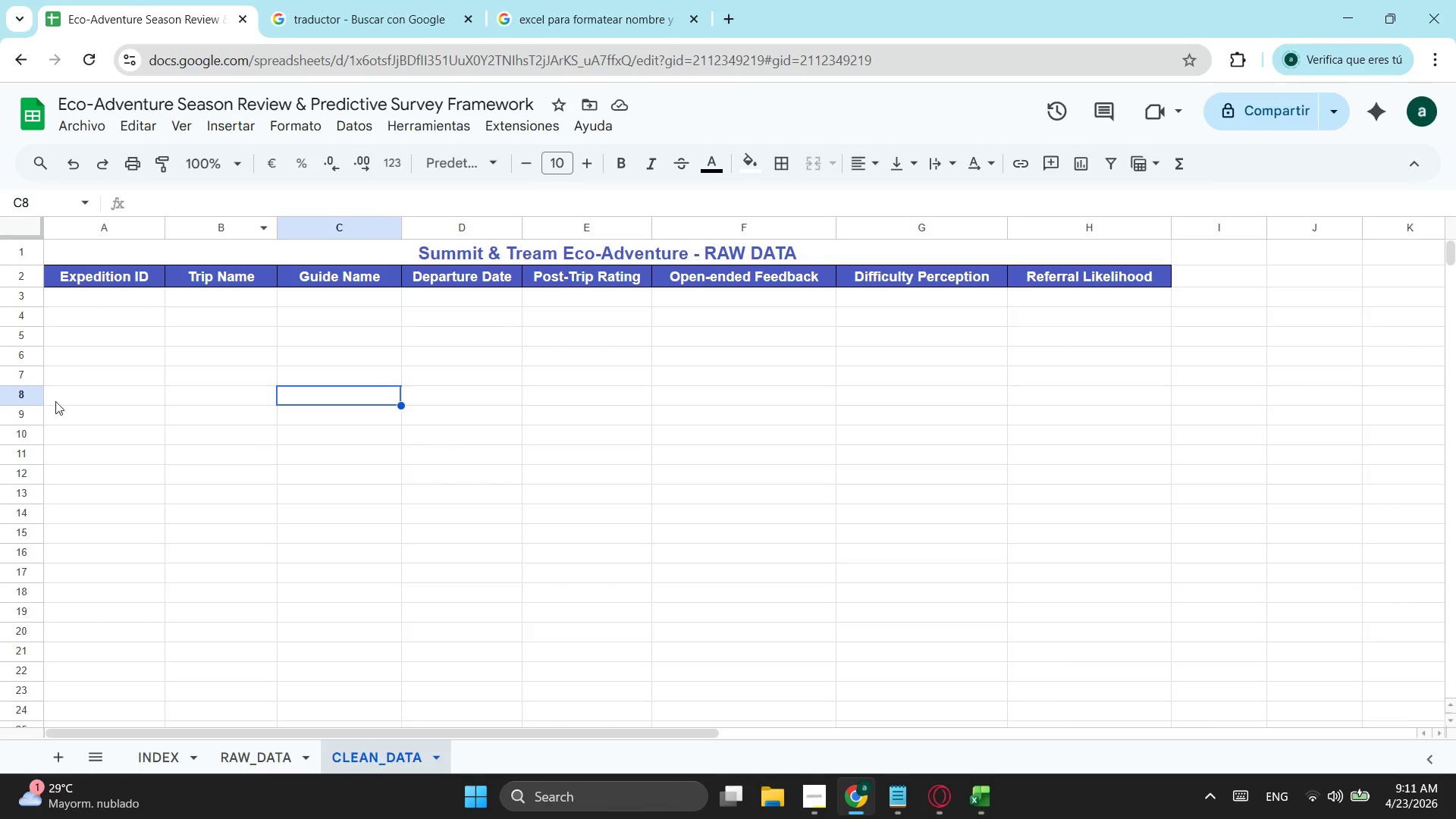 
left_click([89, 309])
 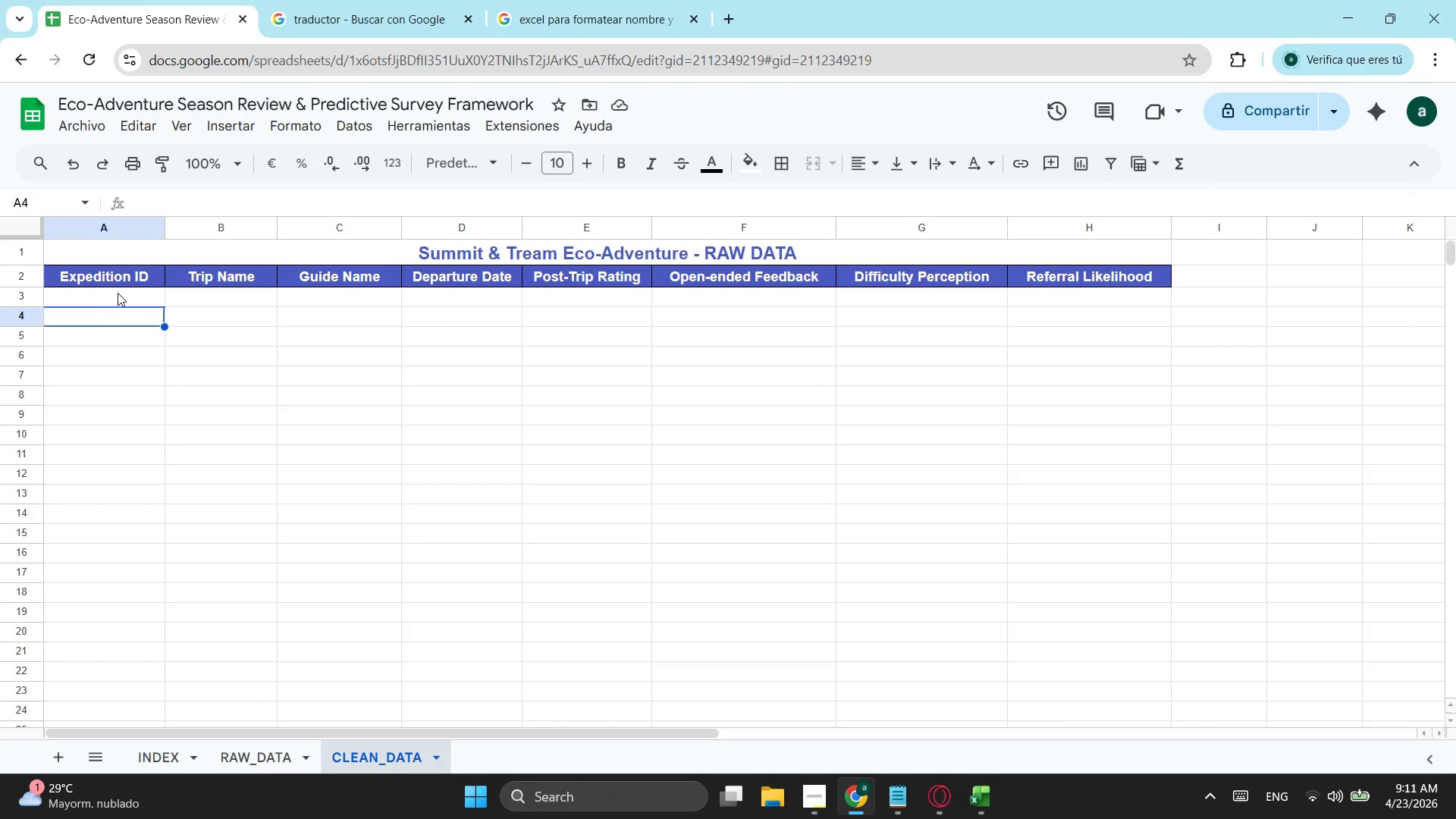 
left_click([120, 291])
 